 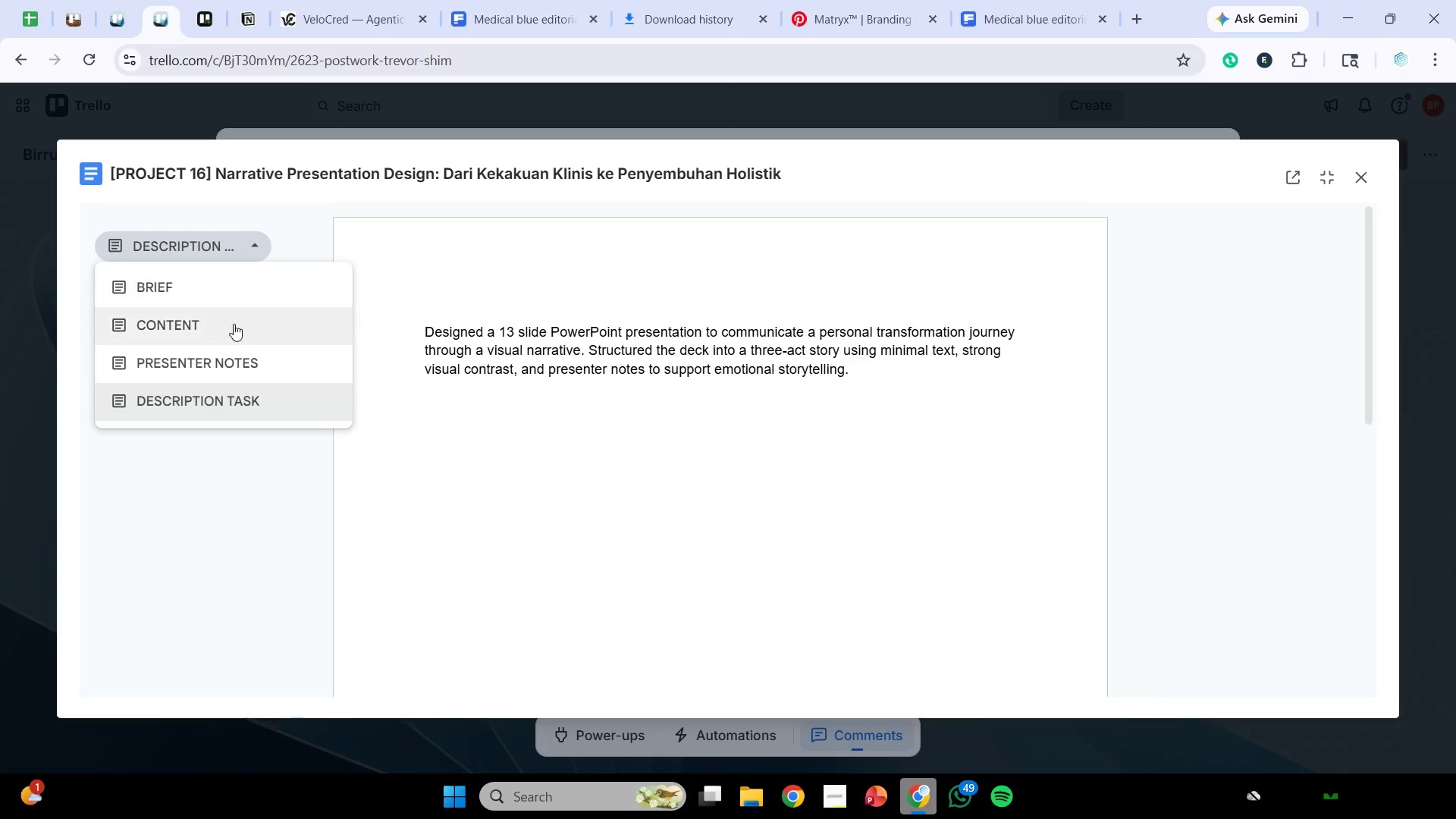 
left_click([228, 354])
 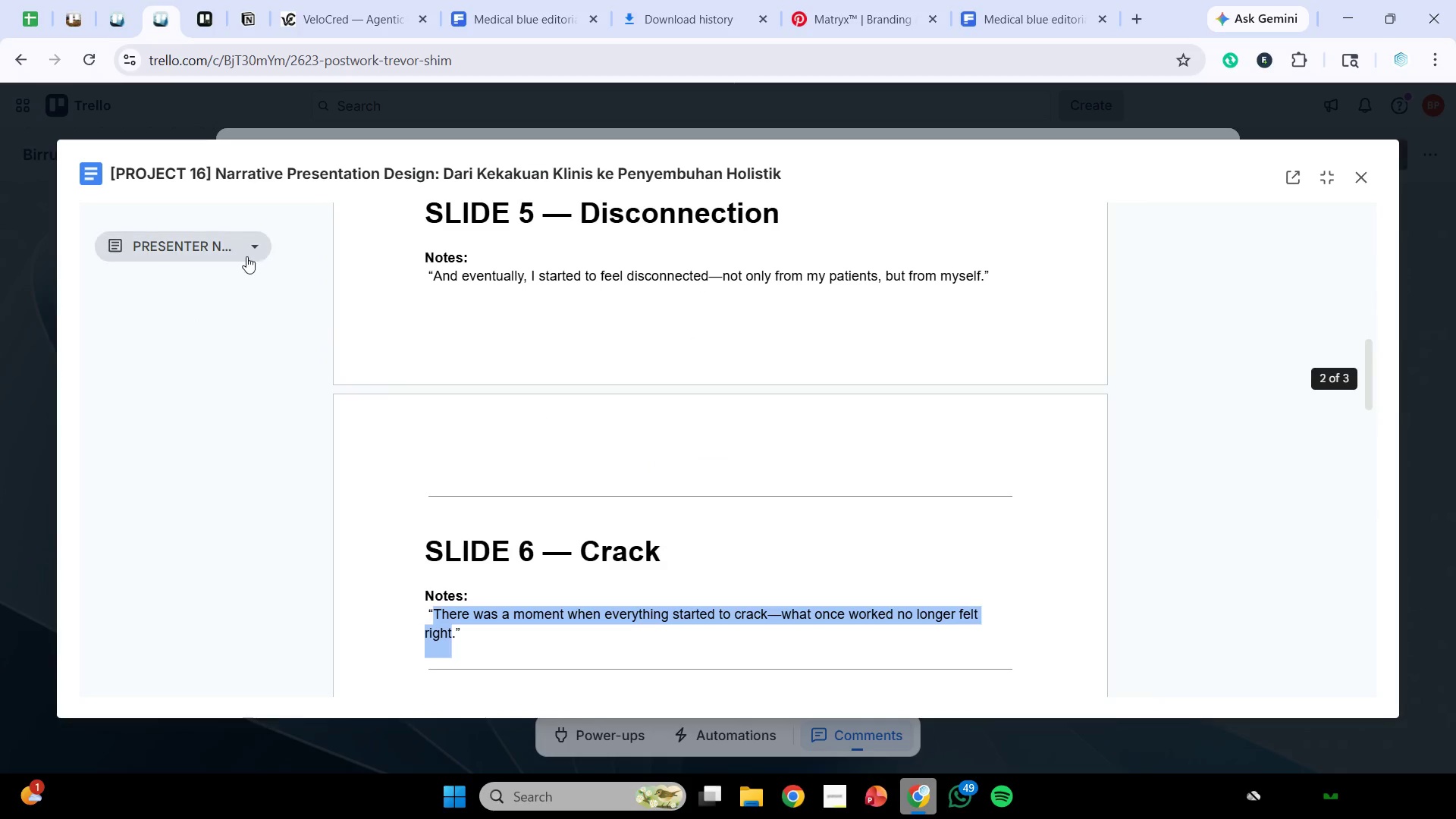 
left_click([246, 256])
 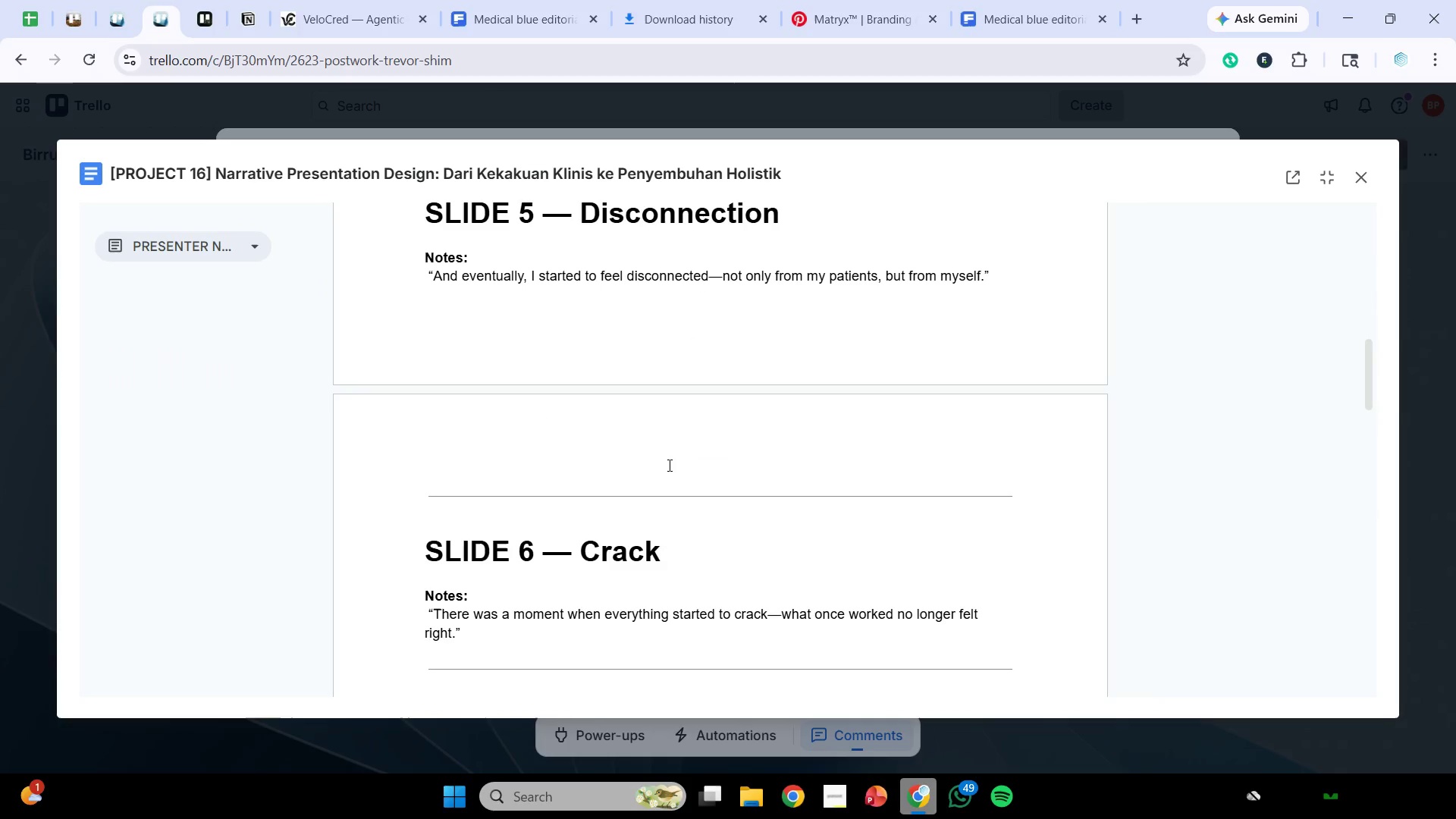 
scroll: coordinate [698, 550], scroll_direction: down, amount: 4.0
 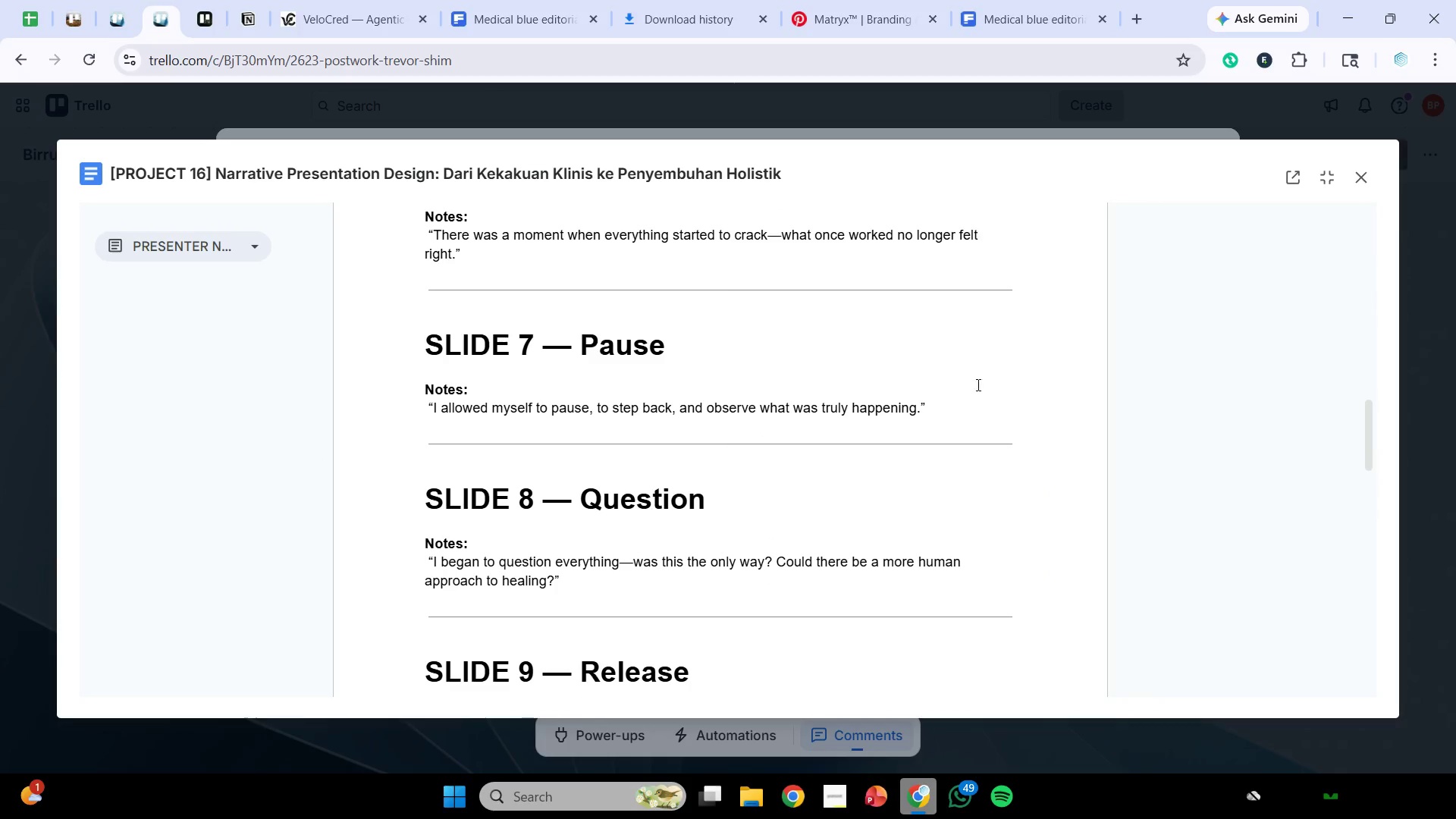 
left_click_drag(start_coordinate=[965, 400], to_coordinate=[668, 416])
 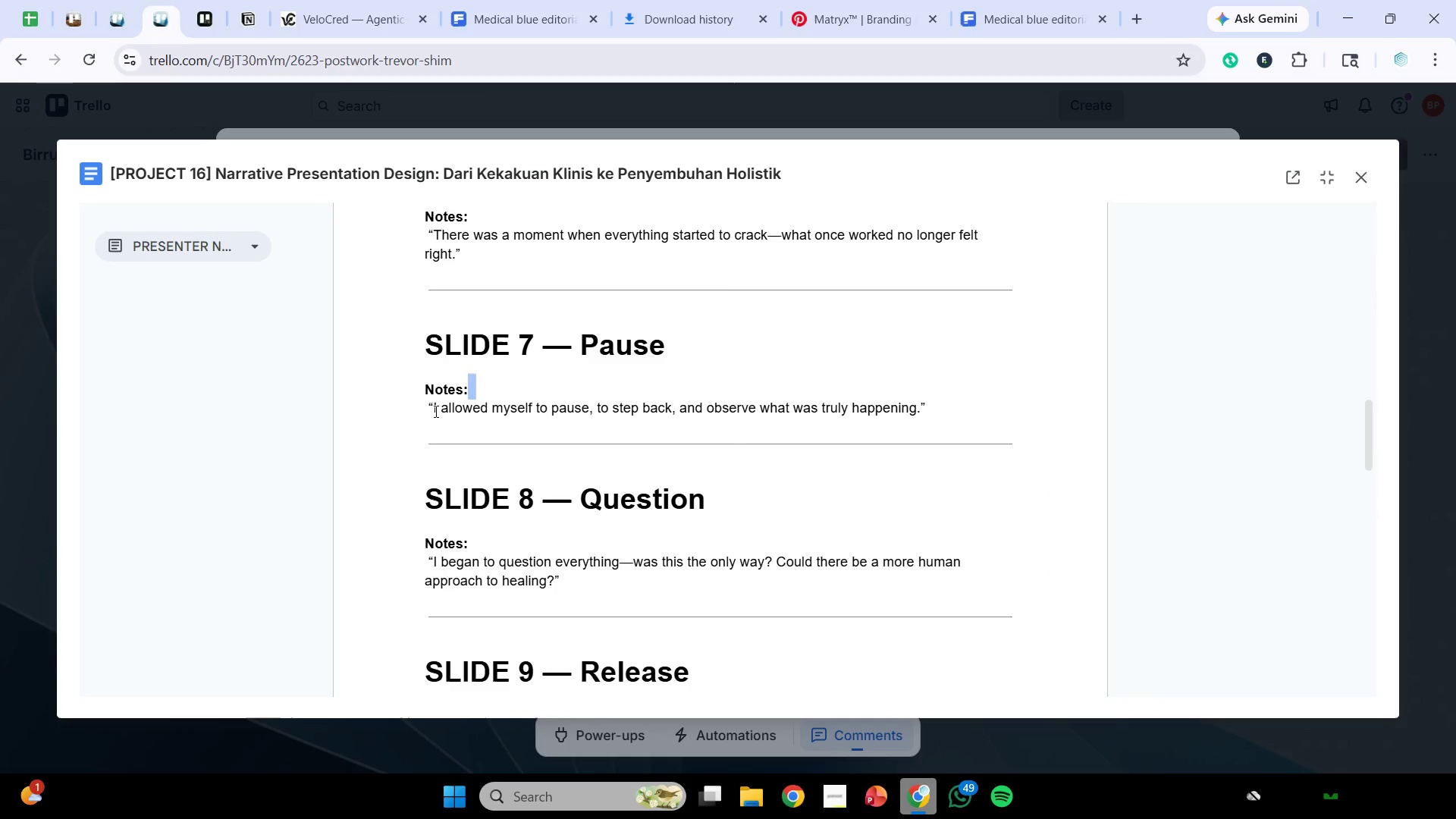 
left_click_drag(start_coordinate=[435, 411], to_coordinate=[916, 403])
 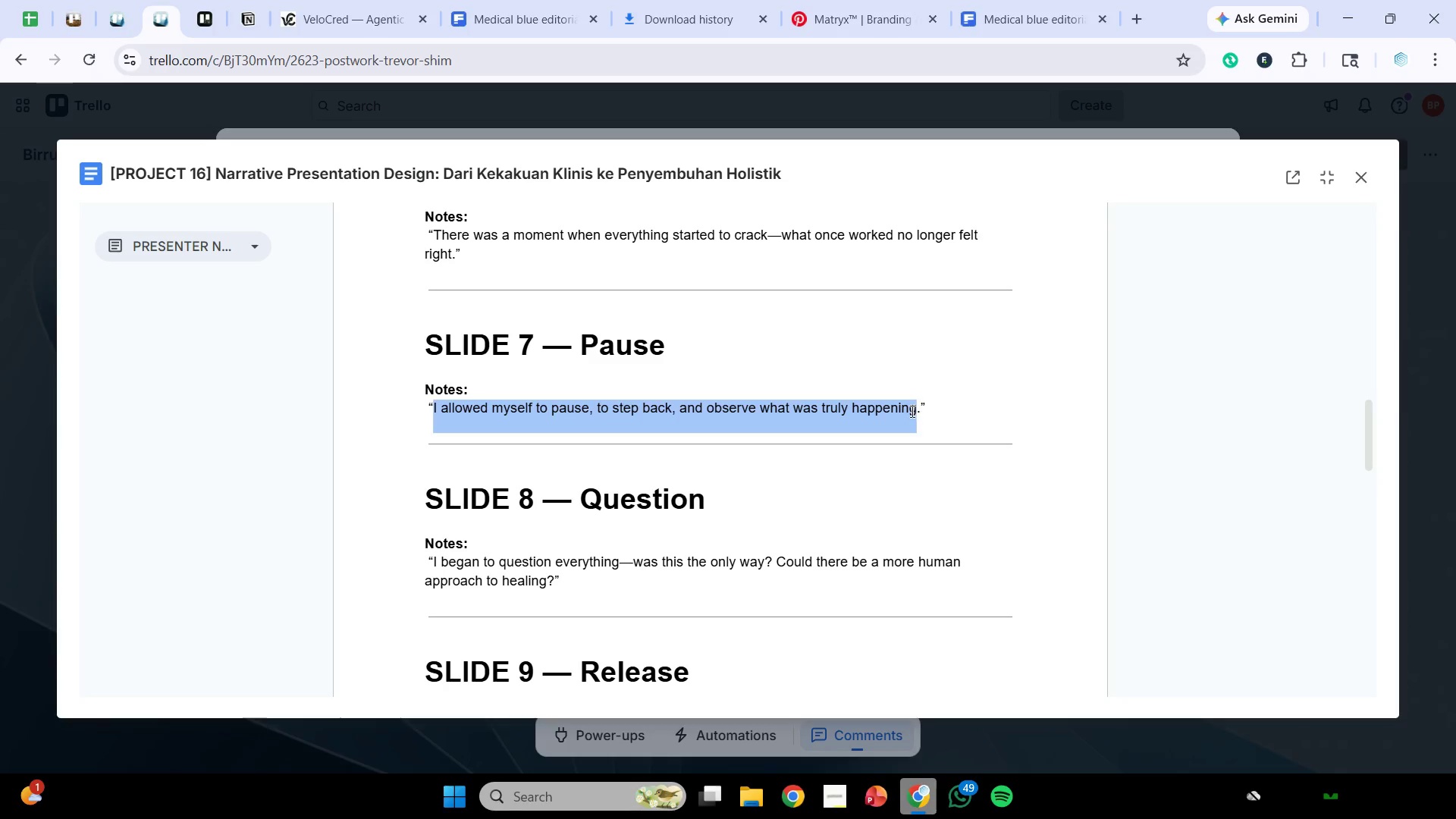 
key(Control+C)
 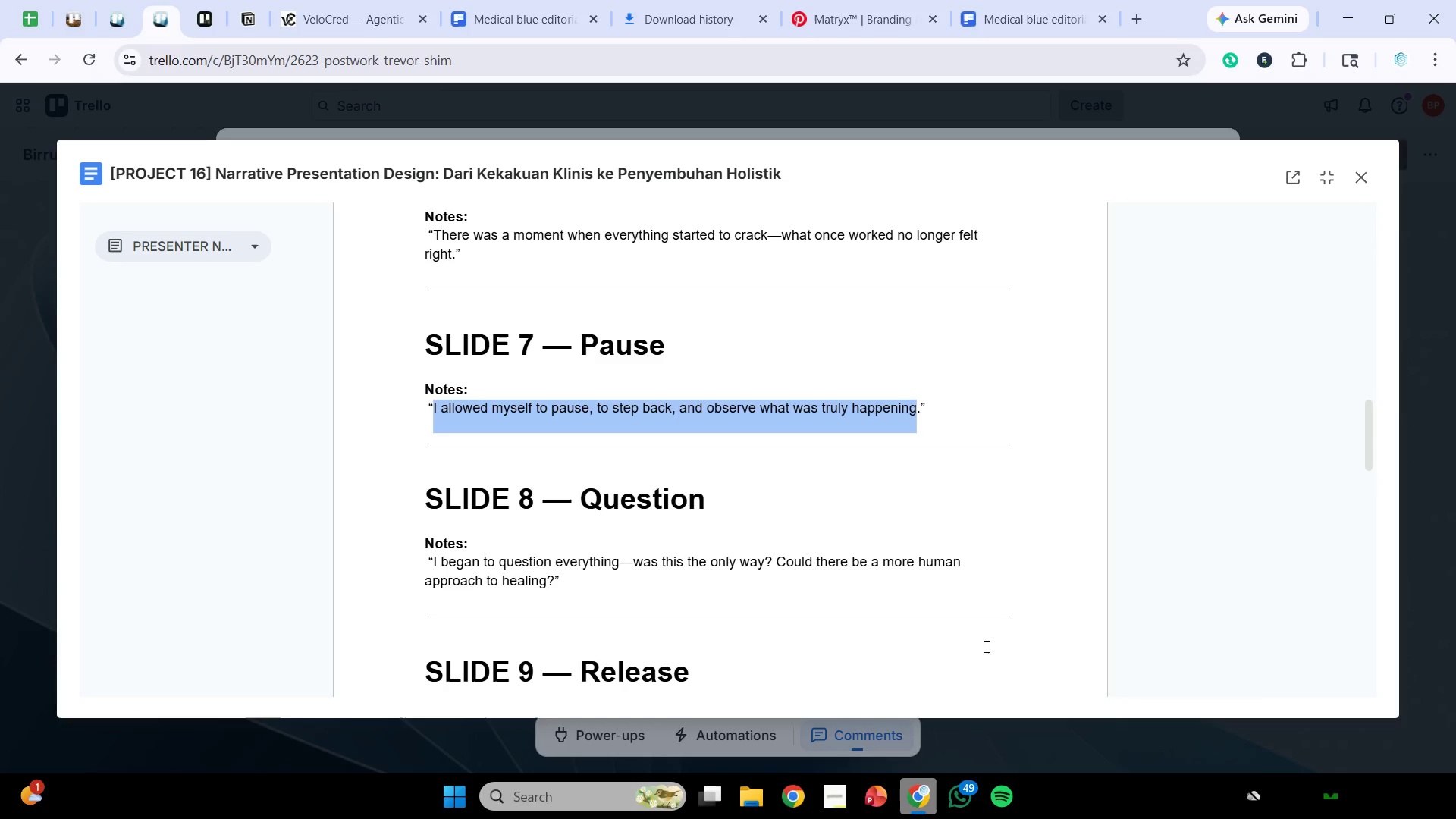 
key(Control+C)
 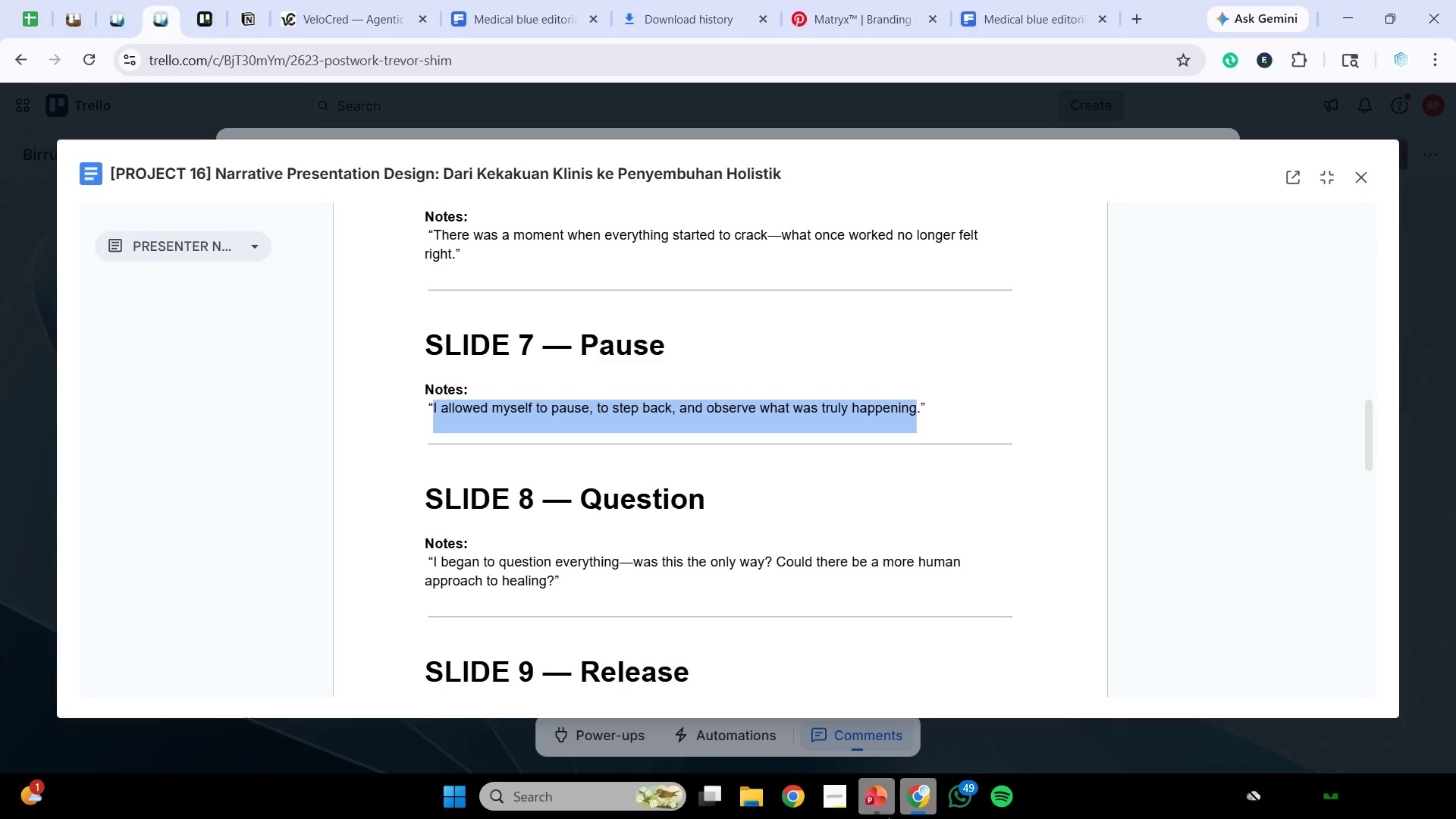 
mouse_move([927, 784])
 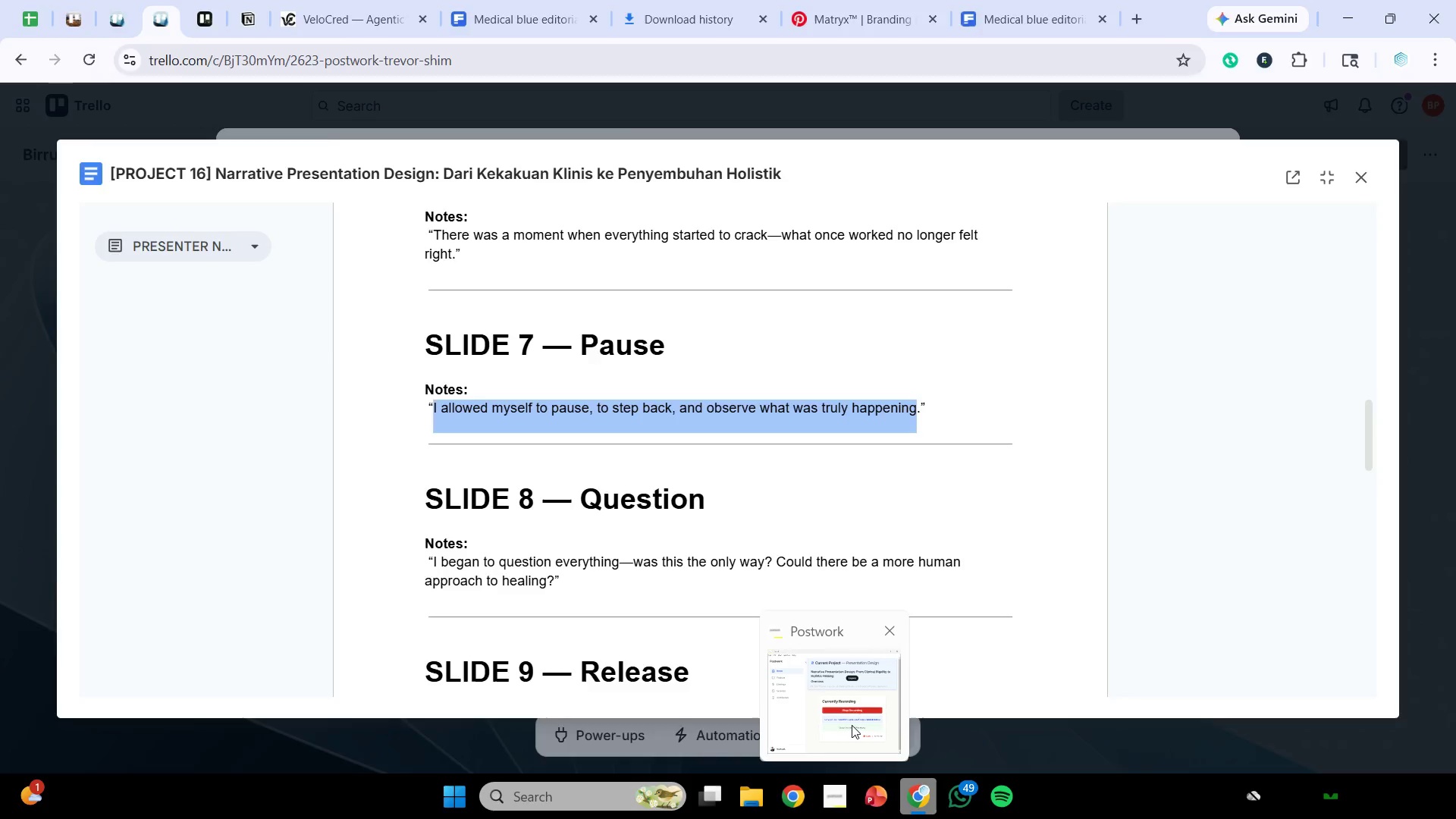 
left_click([929, 679])
 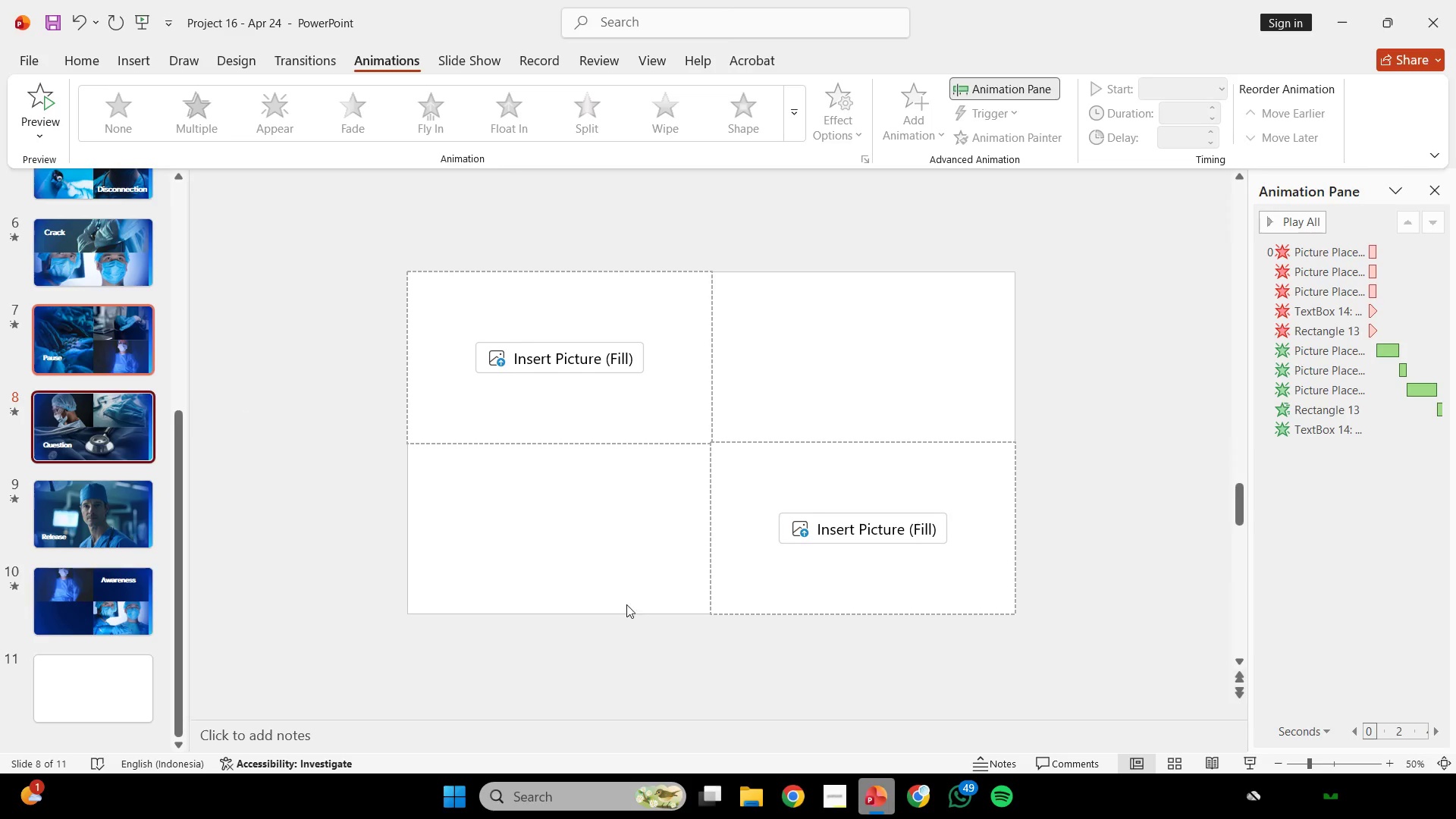 
scroll: coordinate [592, 598], scroll_direction: up, amount: 1.0
 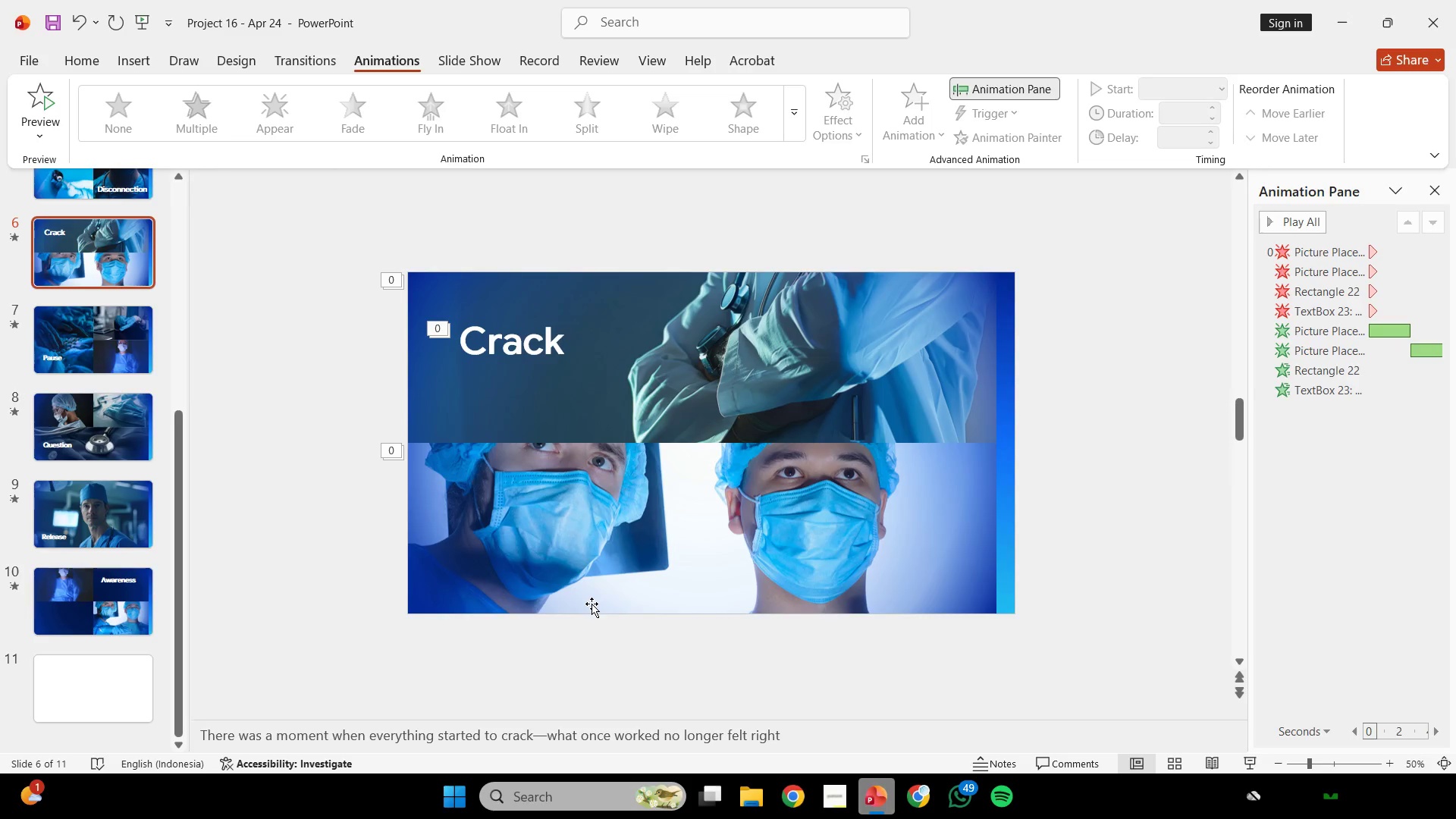 
scroll: coordinate [592, 604], scroll_direction: down, amount: 1.0
 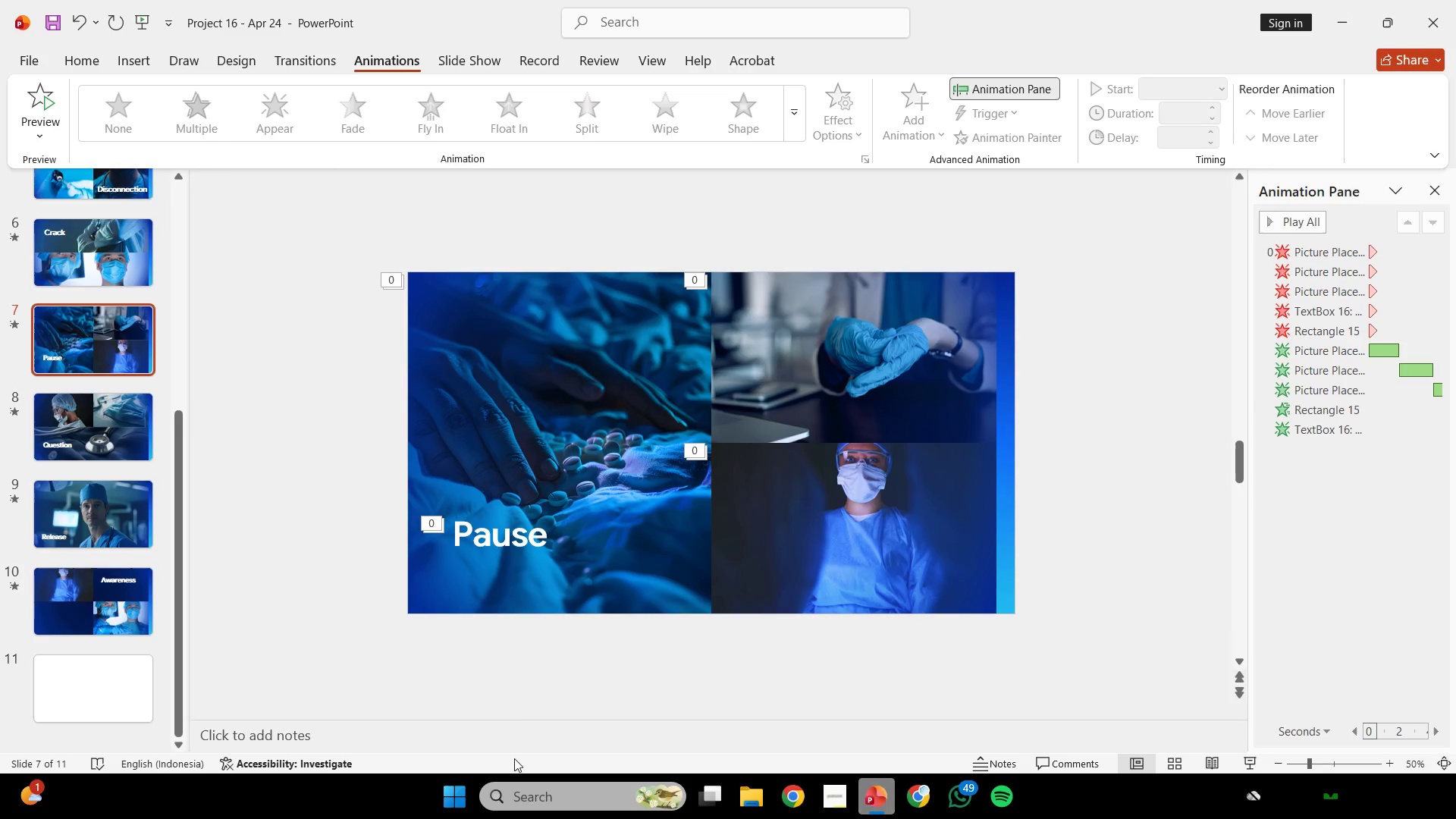 
left_click([524, 720])
 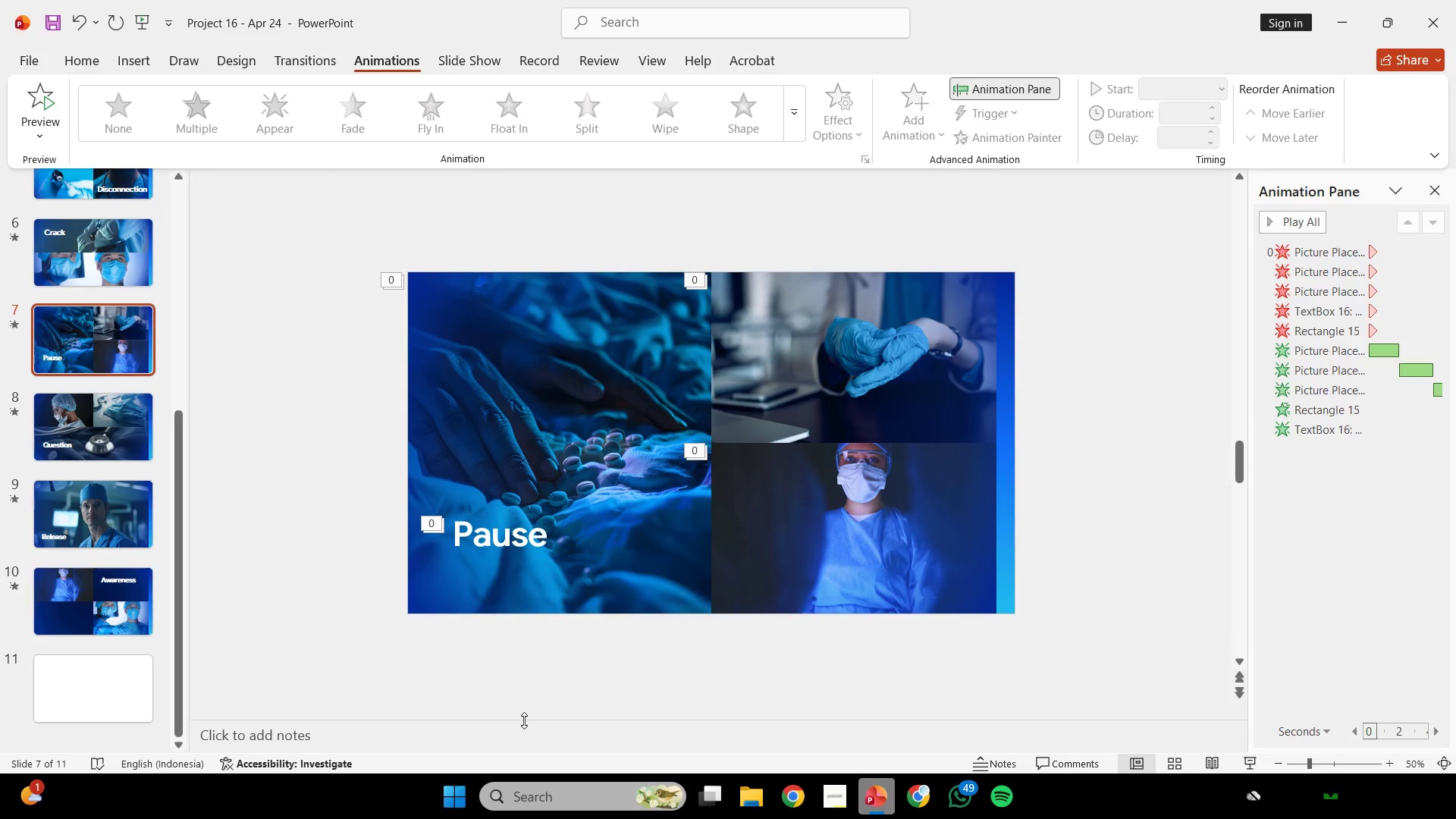 
key(Control+V)
 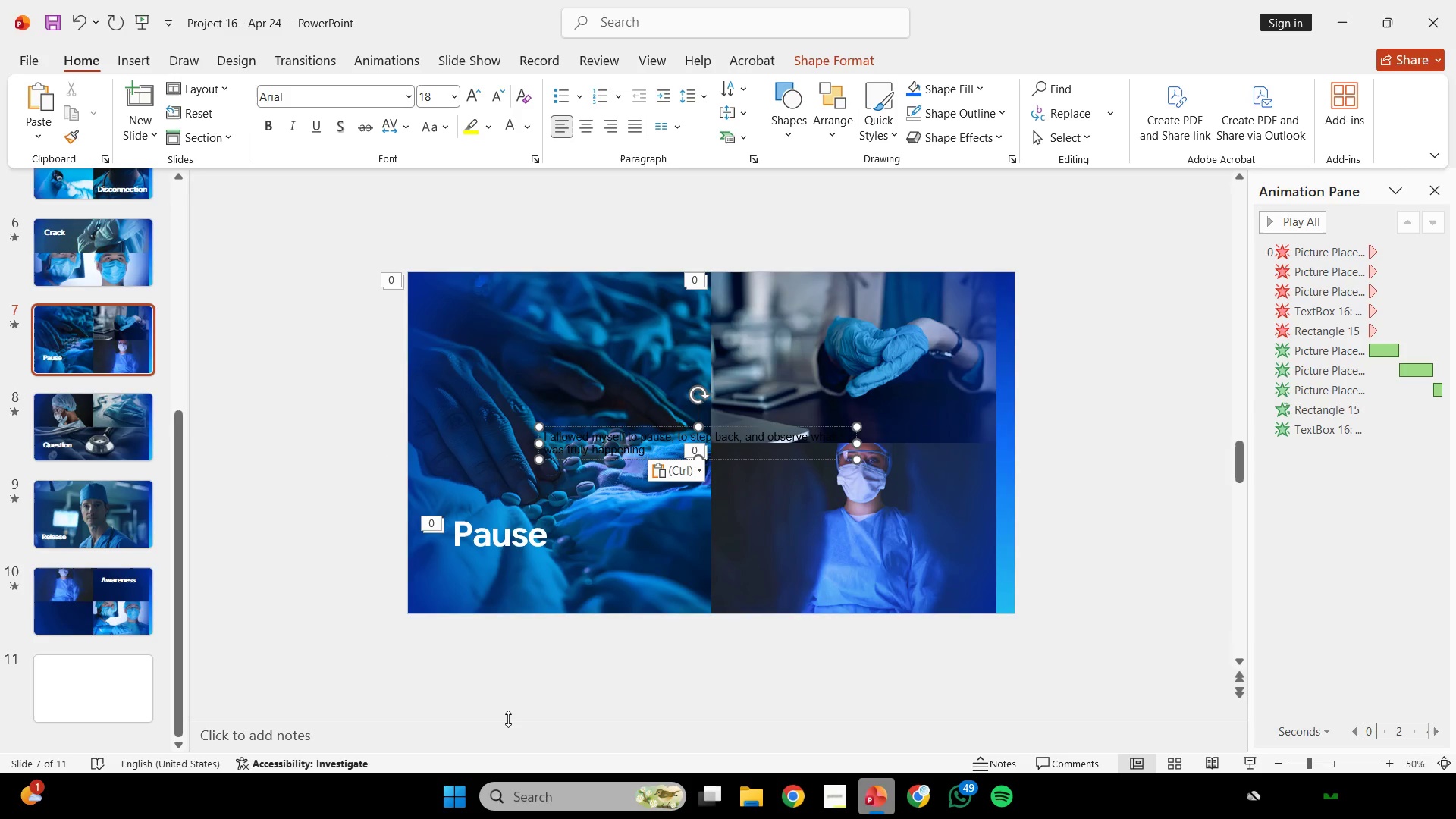 
key(Control+Z)
 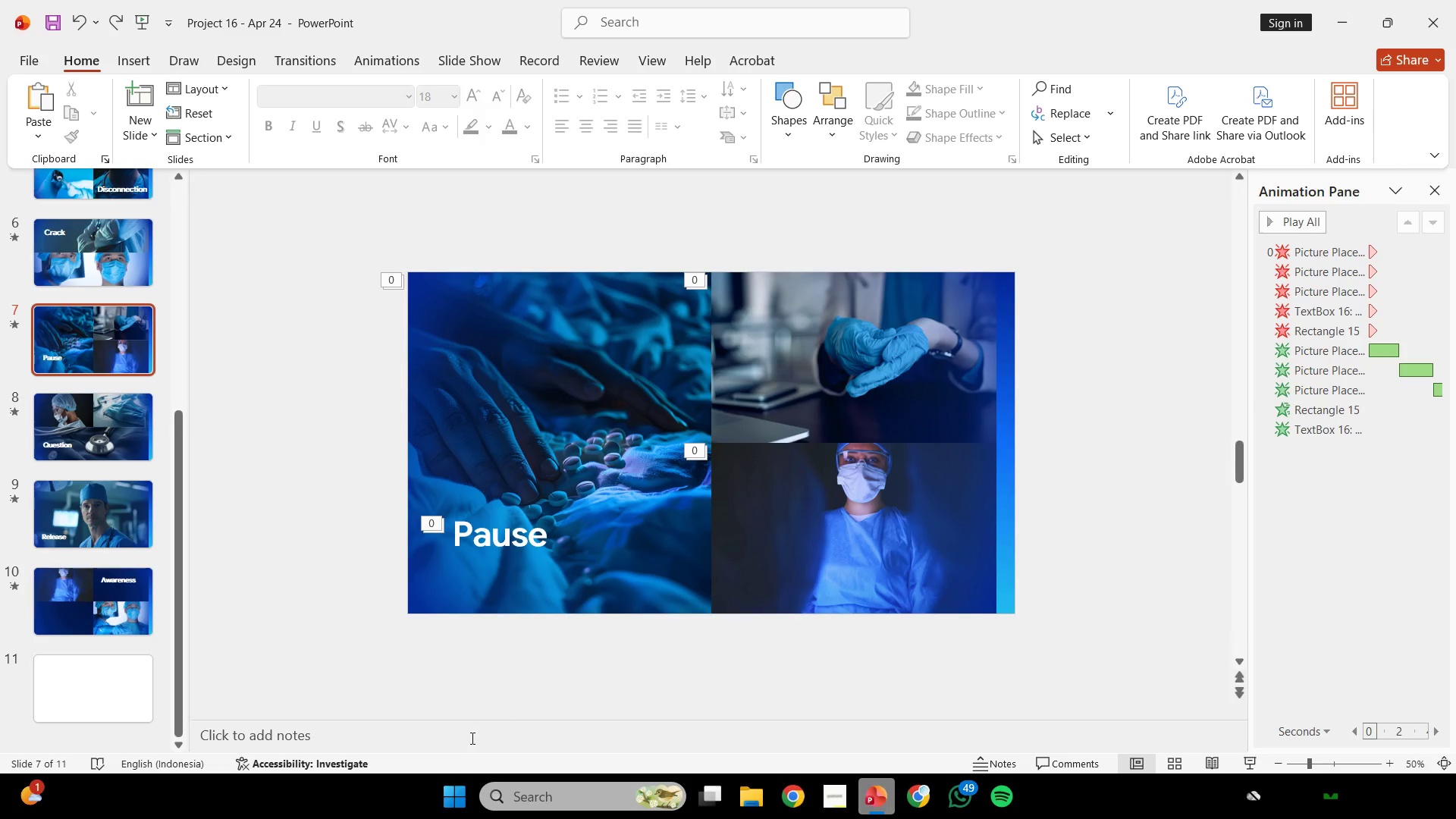 
left_click([471, 737])
 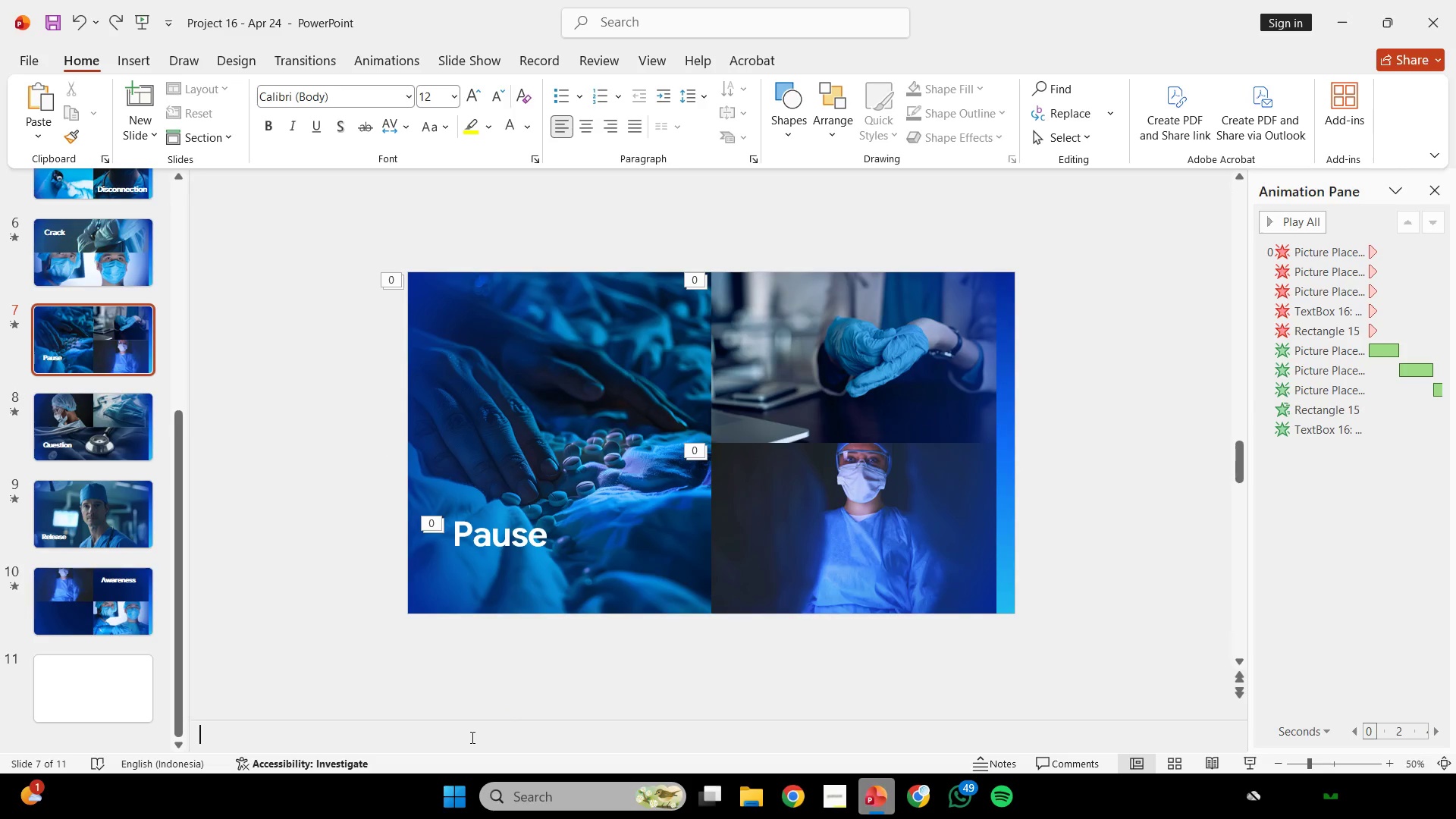 
key(Control+V)
 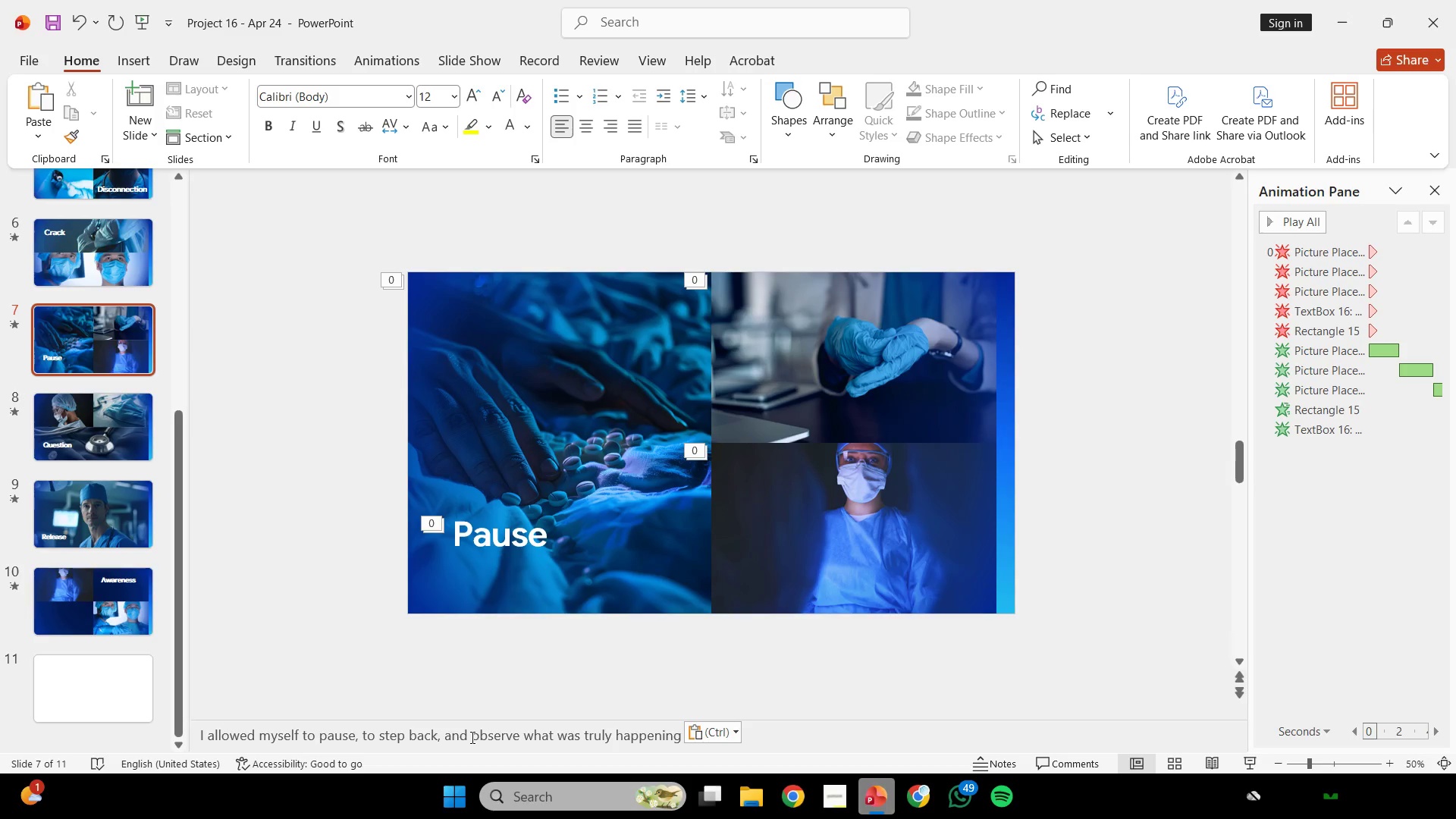 
wait(12.22)
 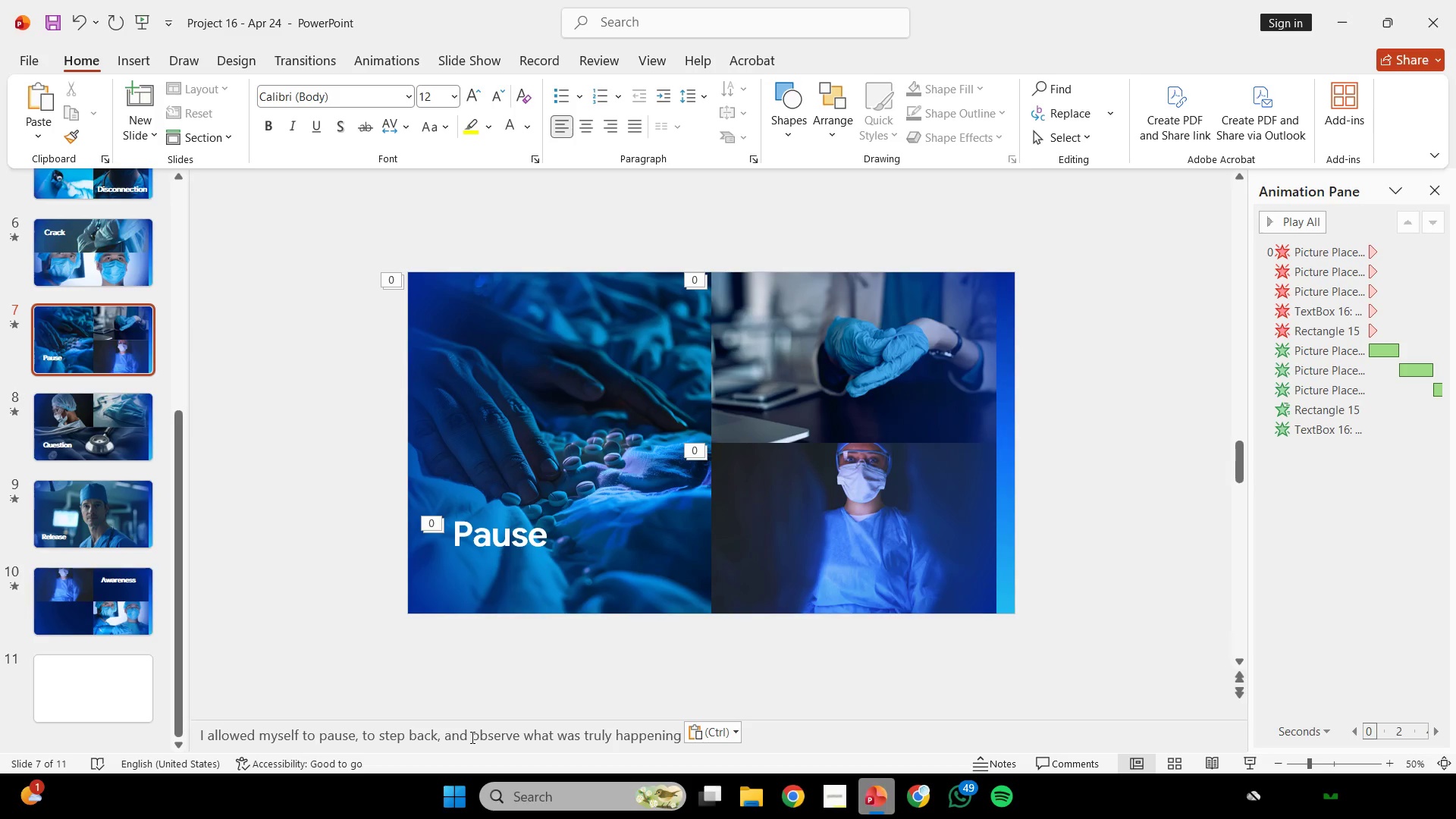 
scroll: coordinate [548, 647], scroll_direction: down, amount: 1.0
 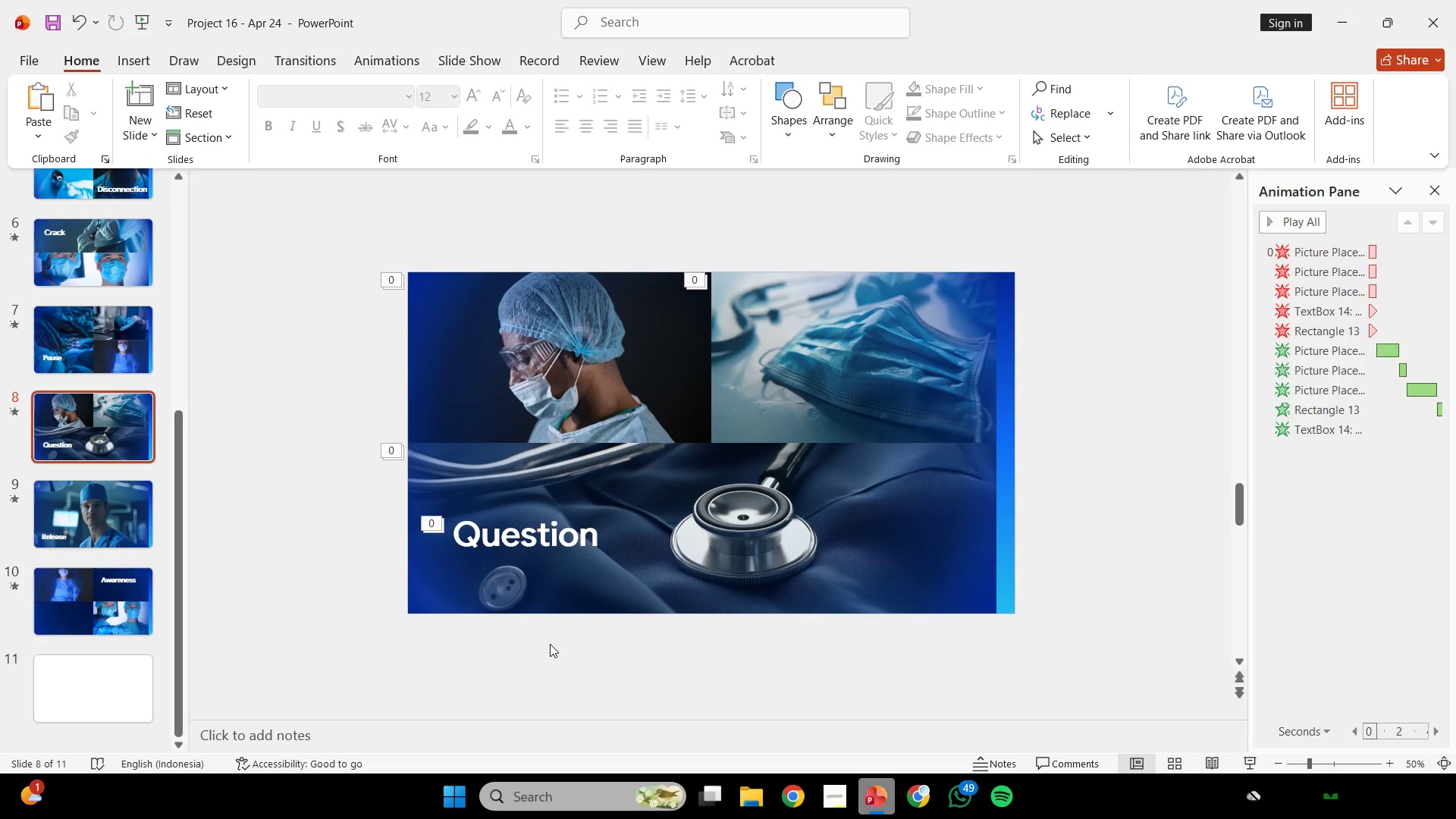 
wait(20.77)
 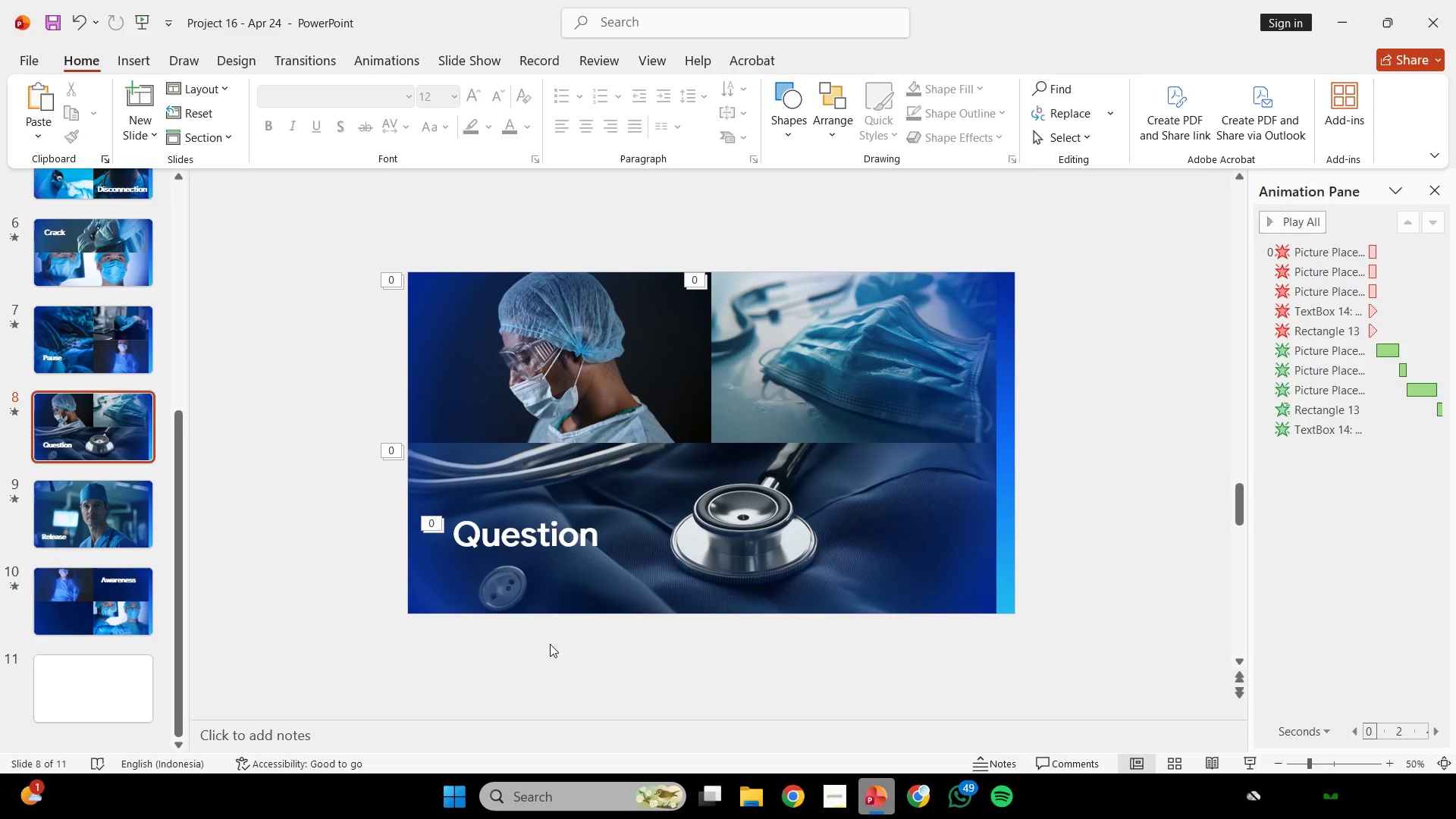 
mouse_move([634, 819])
 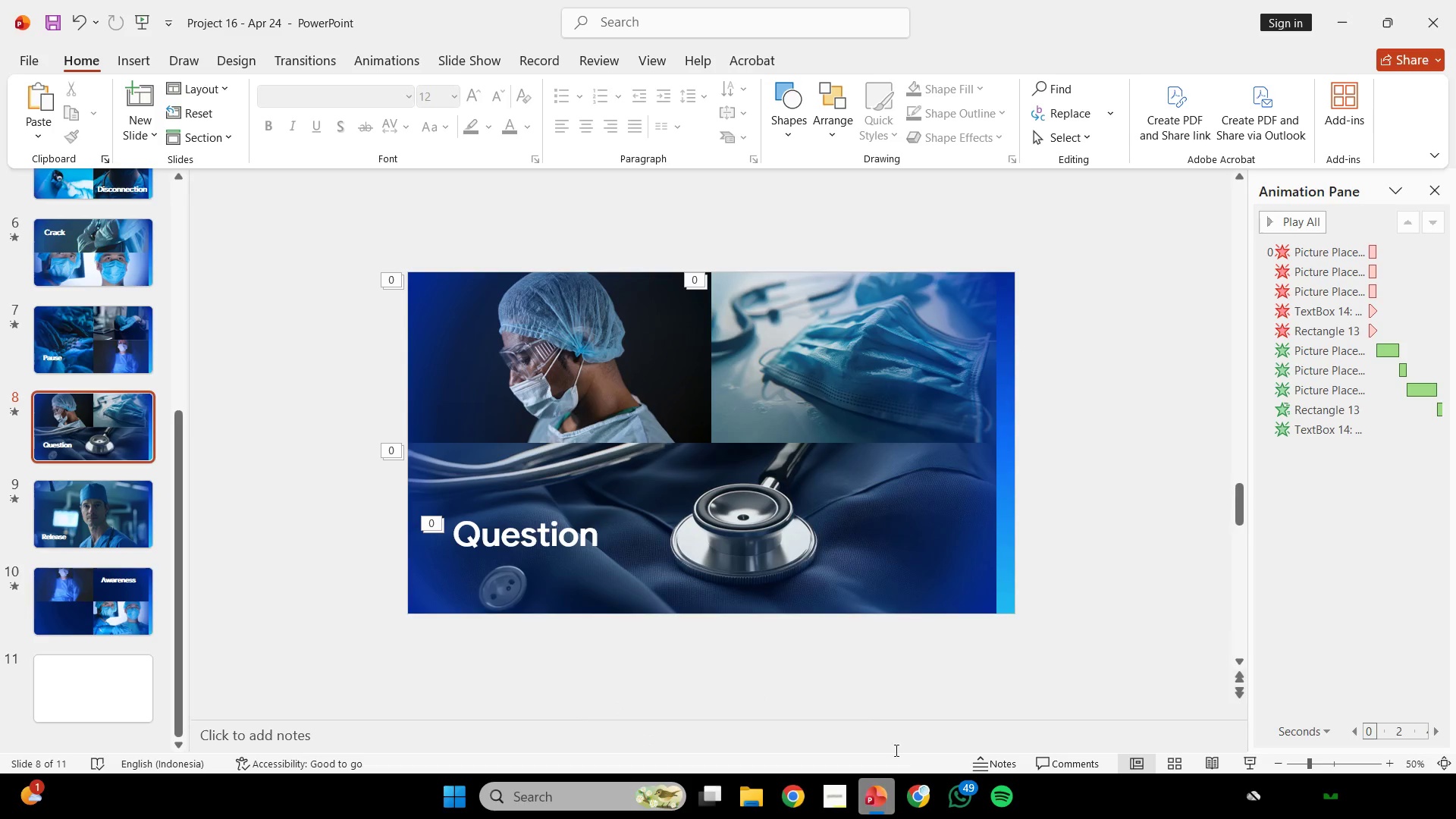 
left_click([915, 802])
 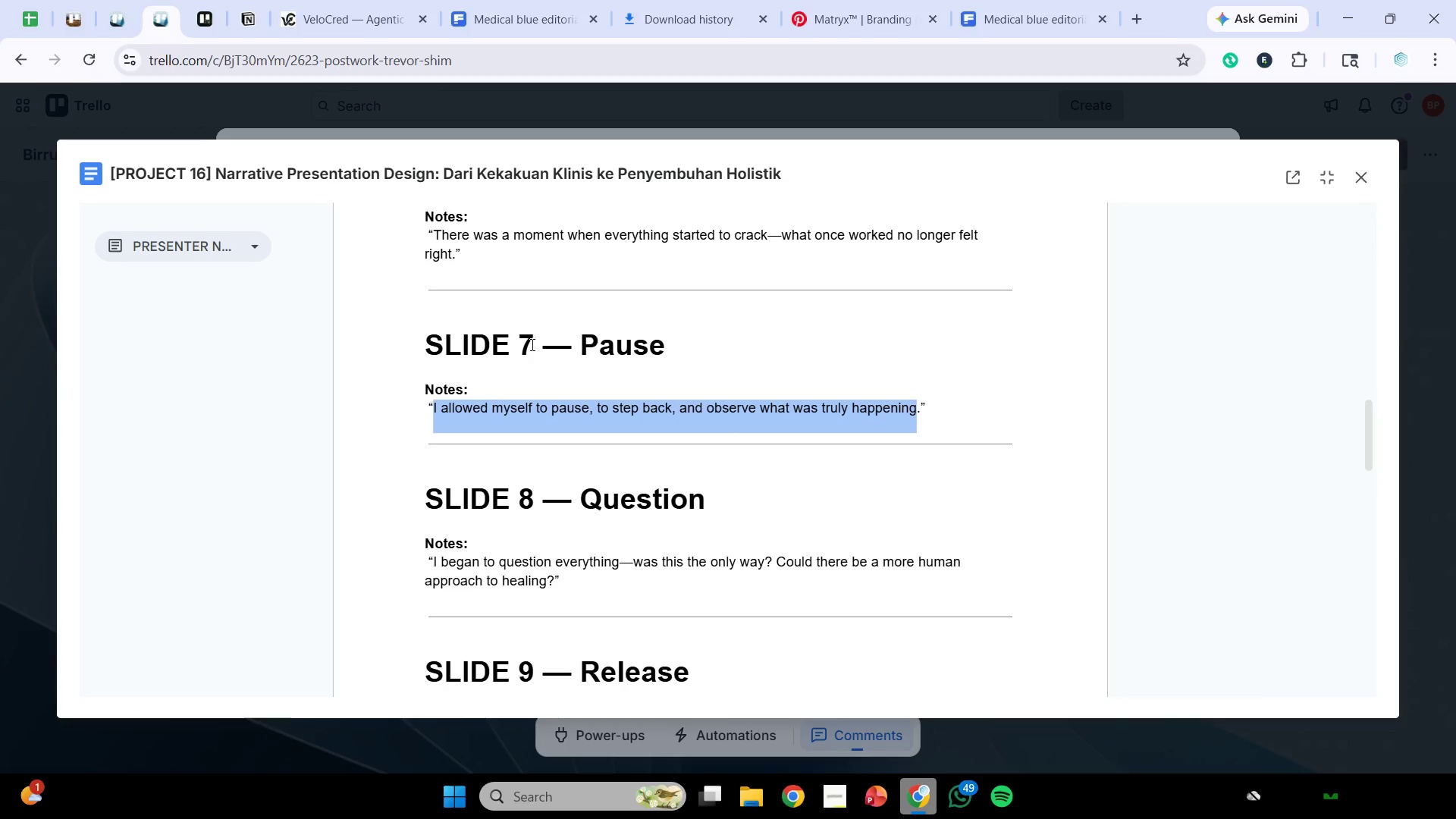 
scroll: coordinate [487, 485], scroll_direction: down, amount: 1.0
 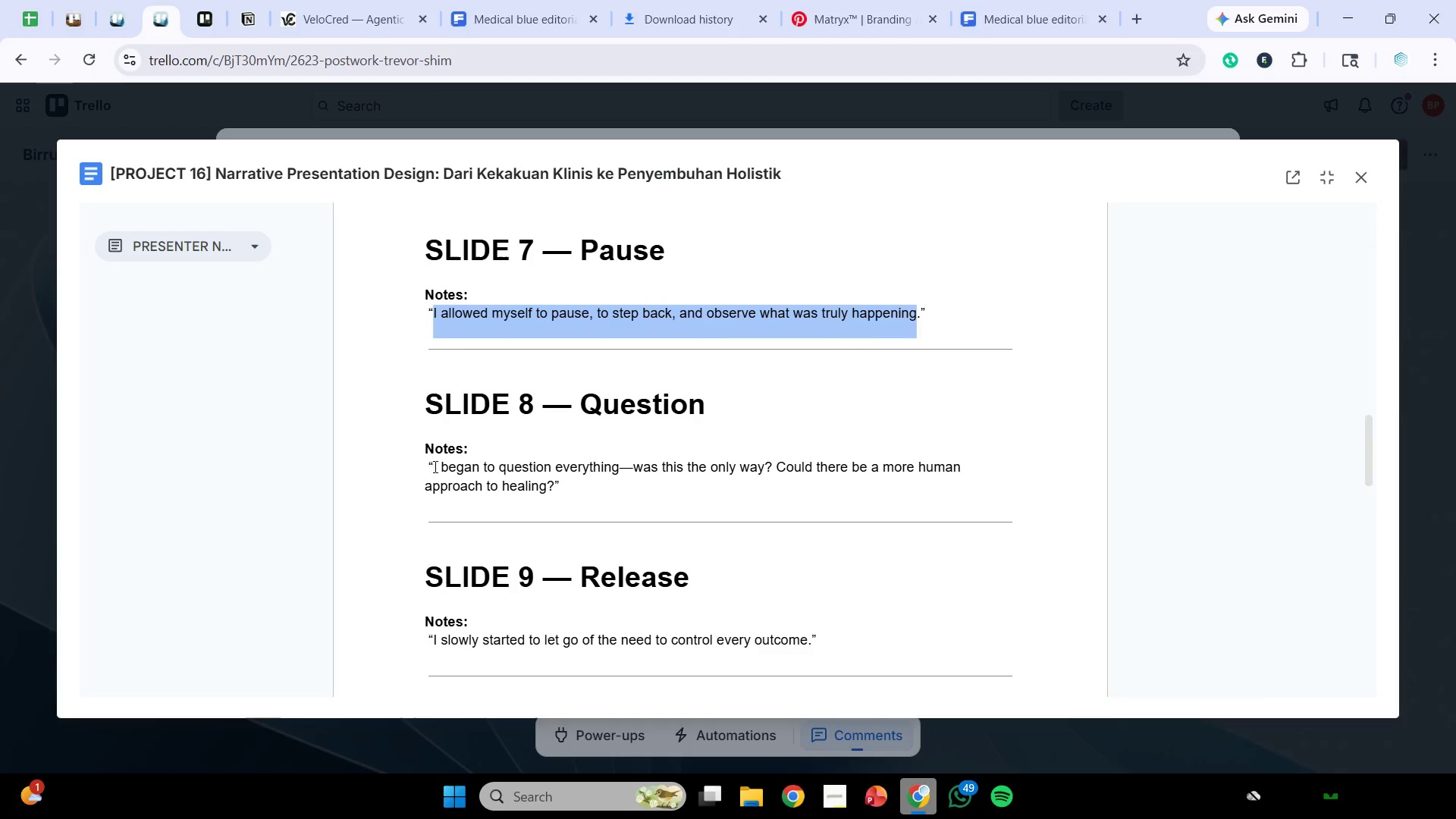 
left_click_drag(start_coordinate=[432, 466], to_coordinate=[555, 488])
 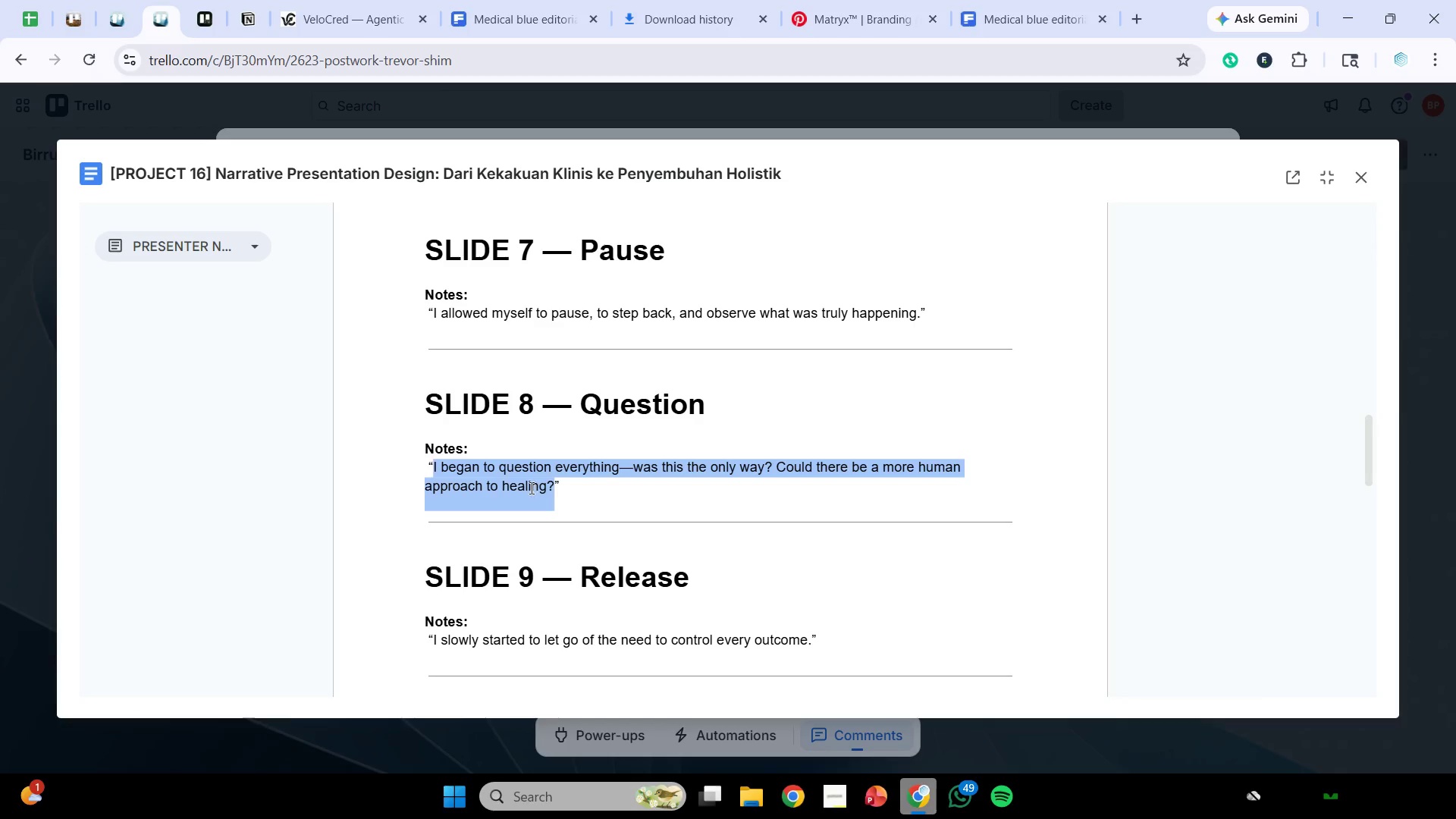 
right_click([530, 488])
 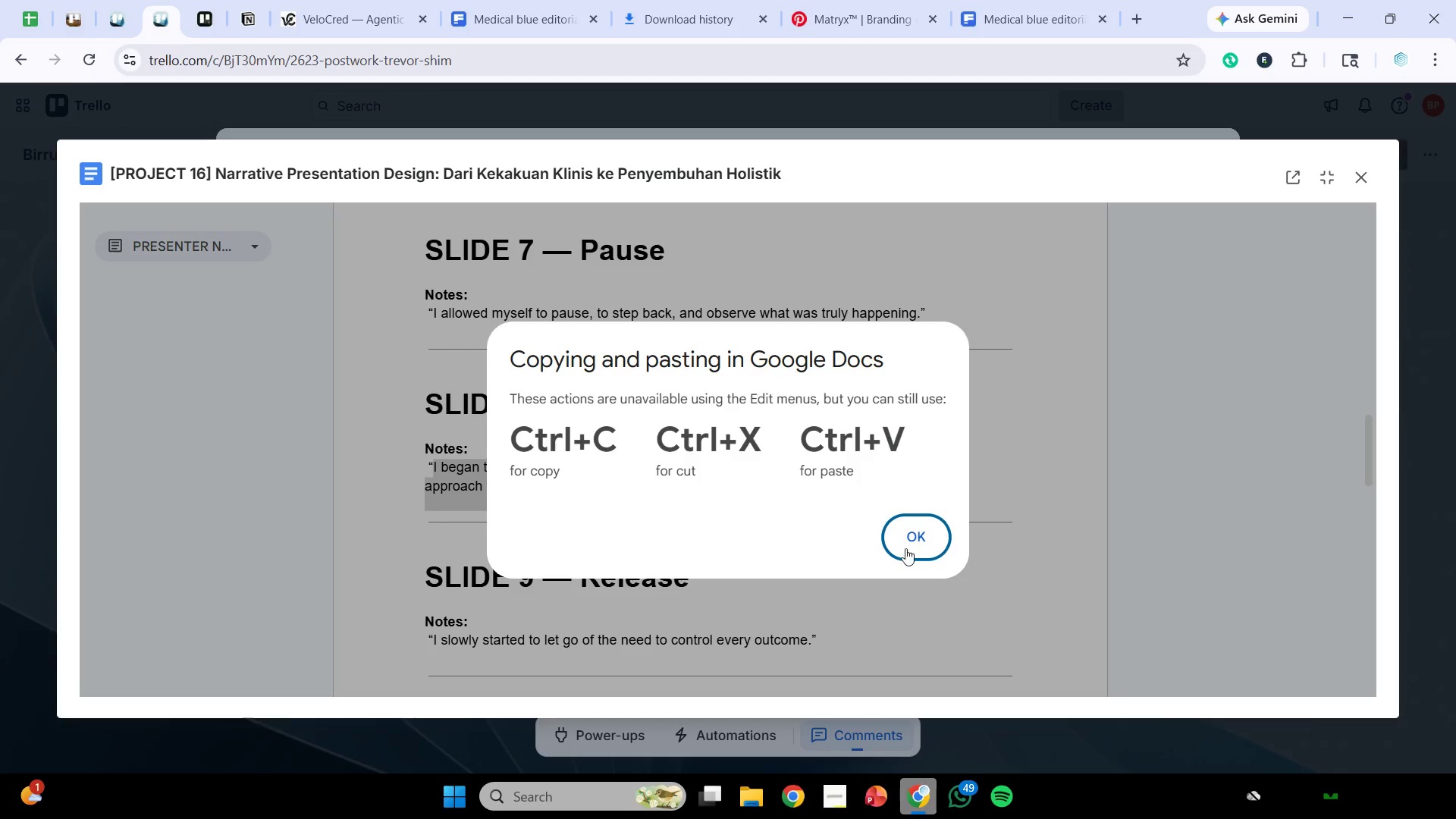 
left_click([905, 535])
 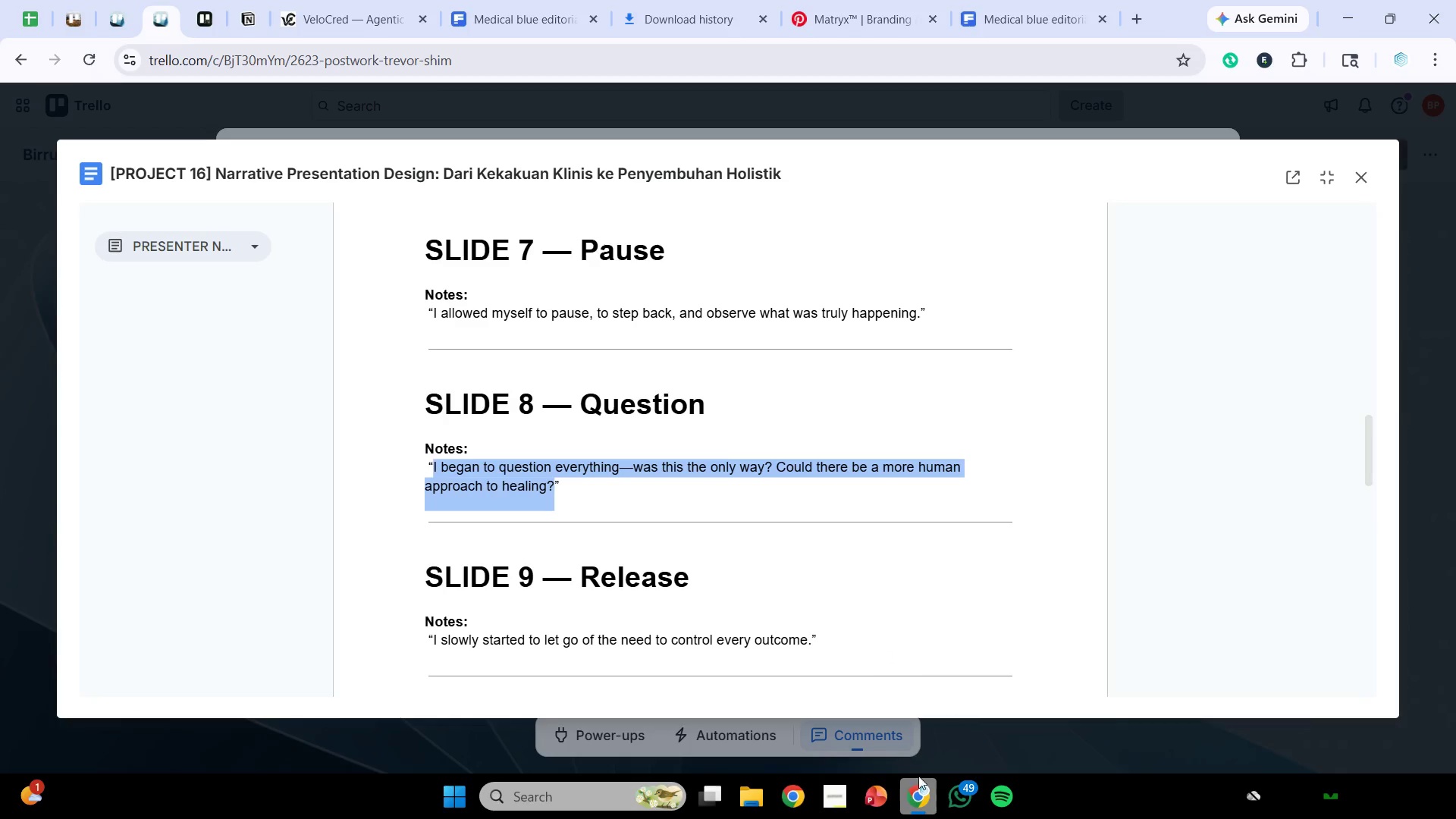 
left_click([920, 787])
 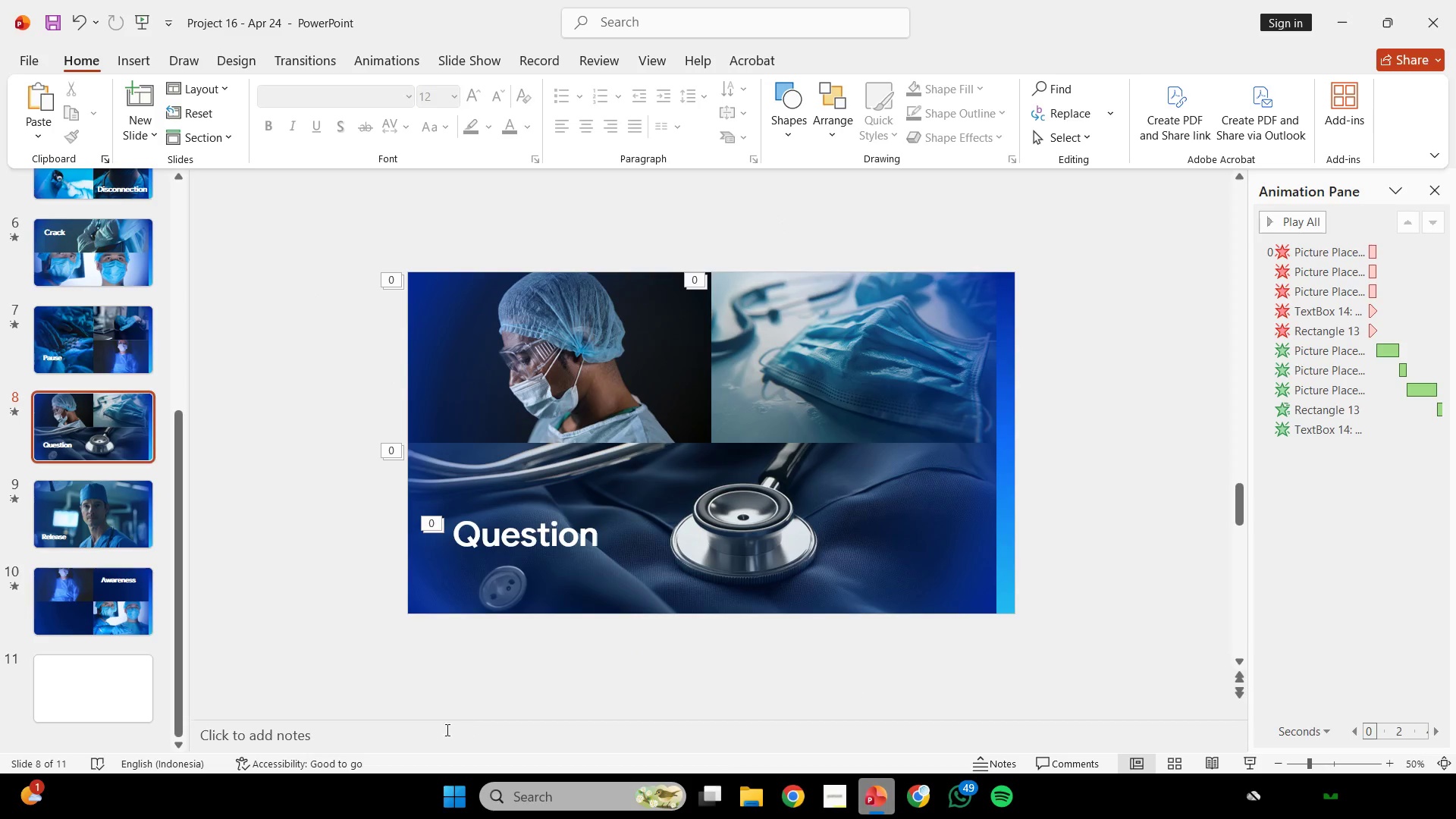 
right_click([441, 730])
 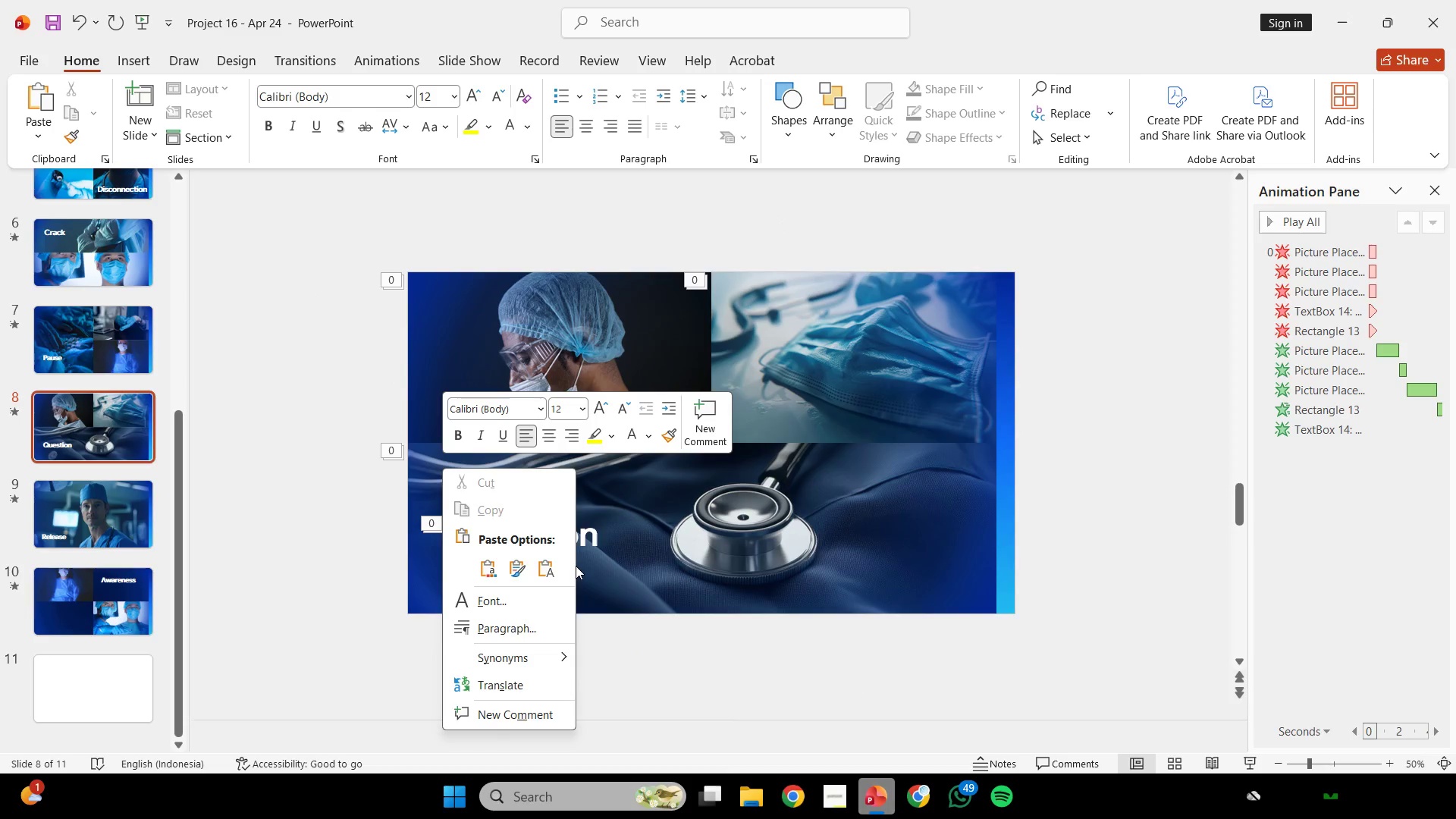 
left_click([550, 566])
 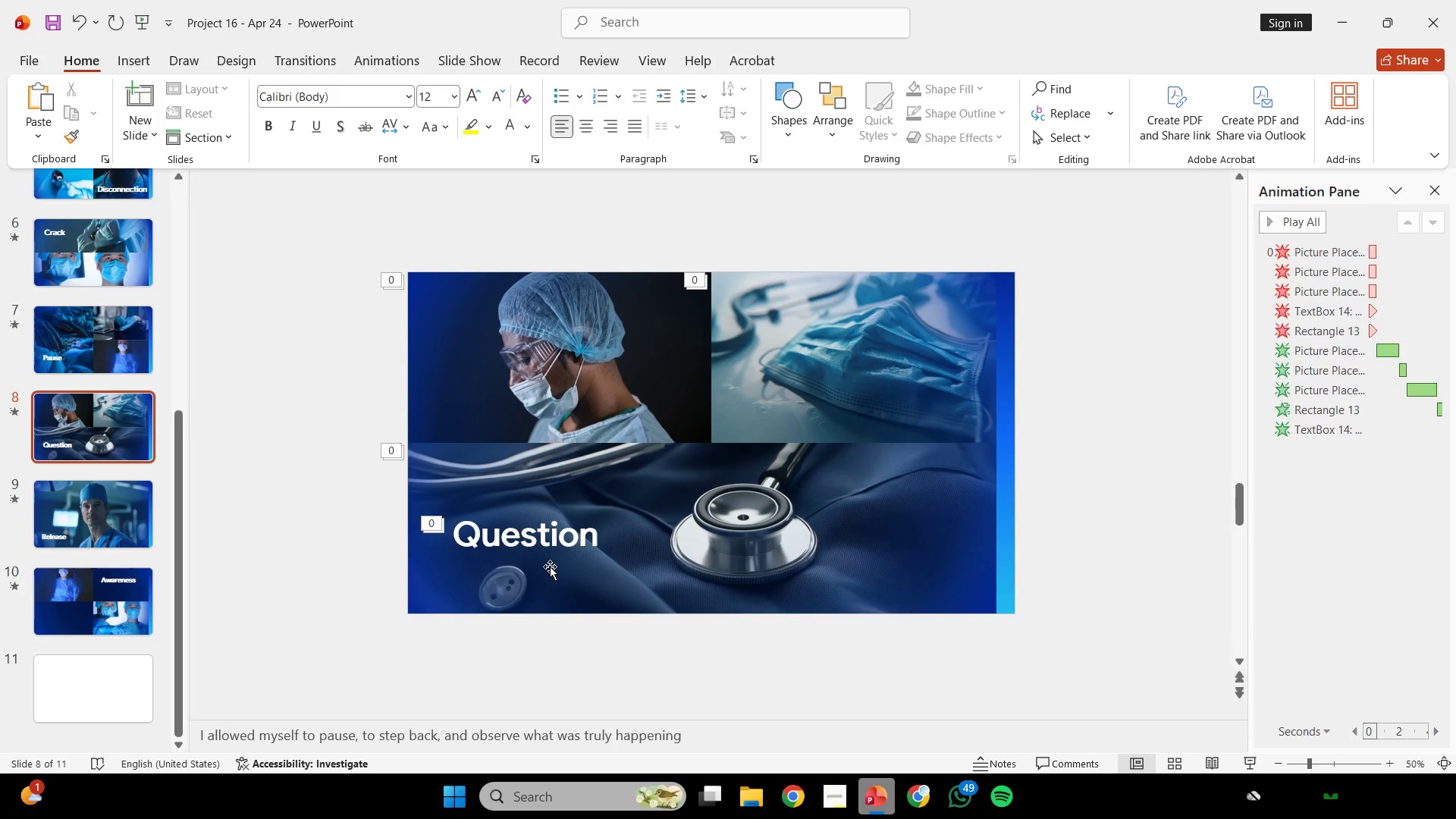 
wait(23.12)
 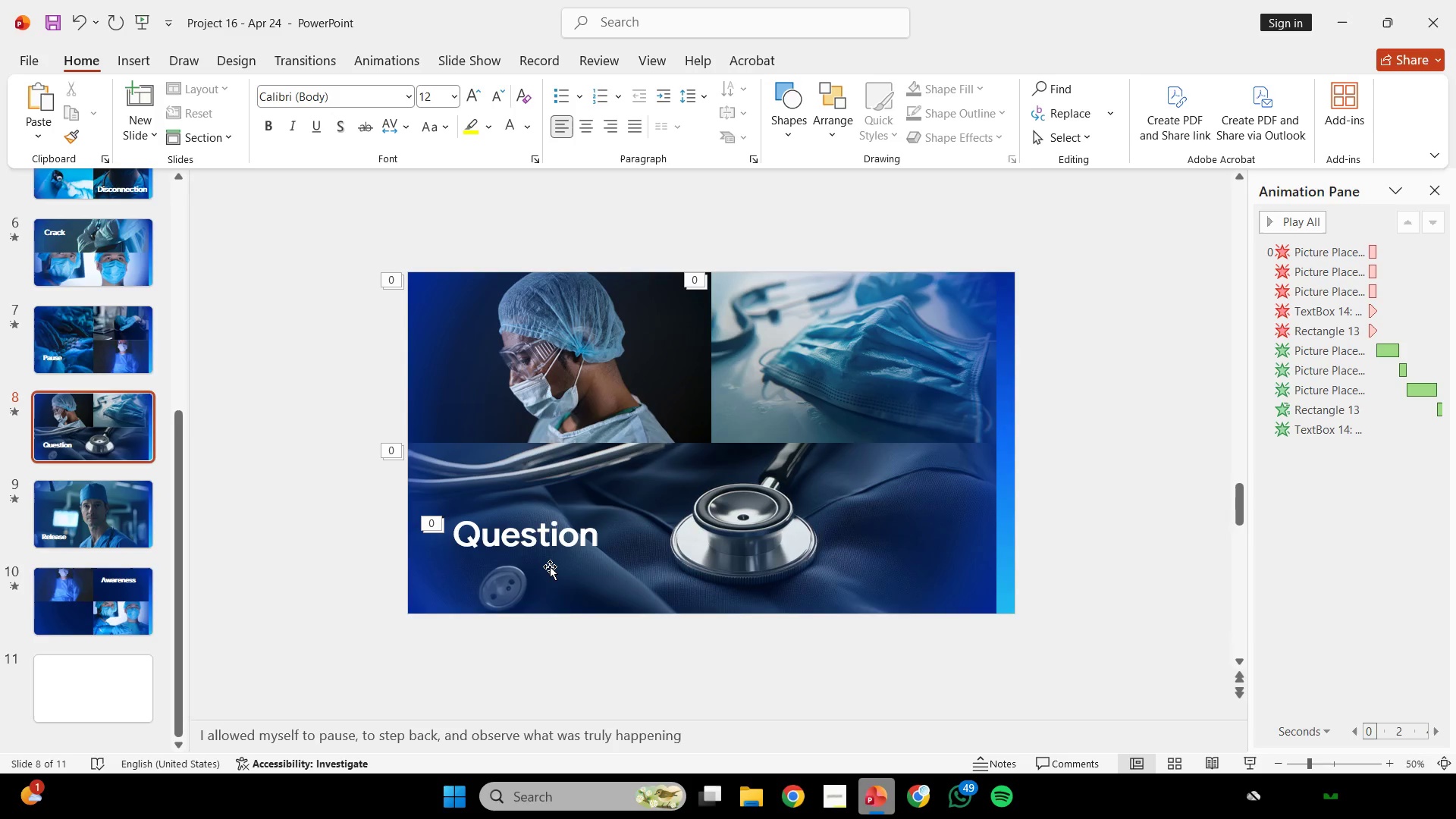 
scroll: coordinate [682, 470], scroll_direction: down, amount: 1.0
 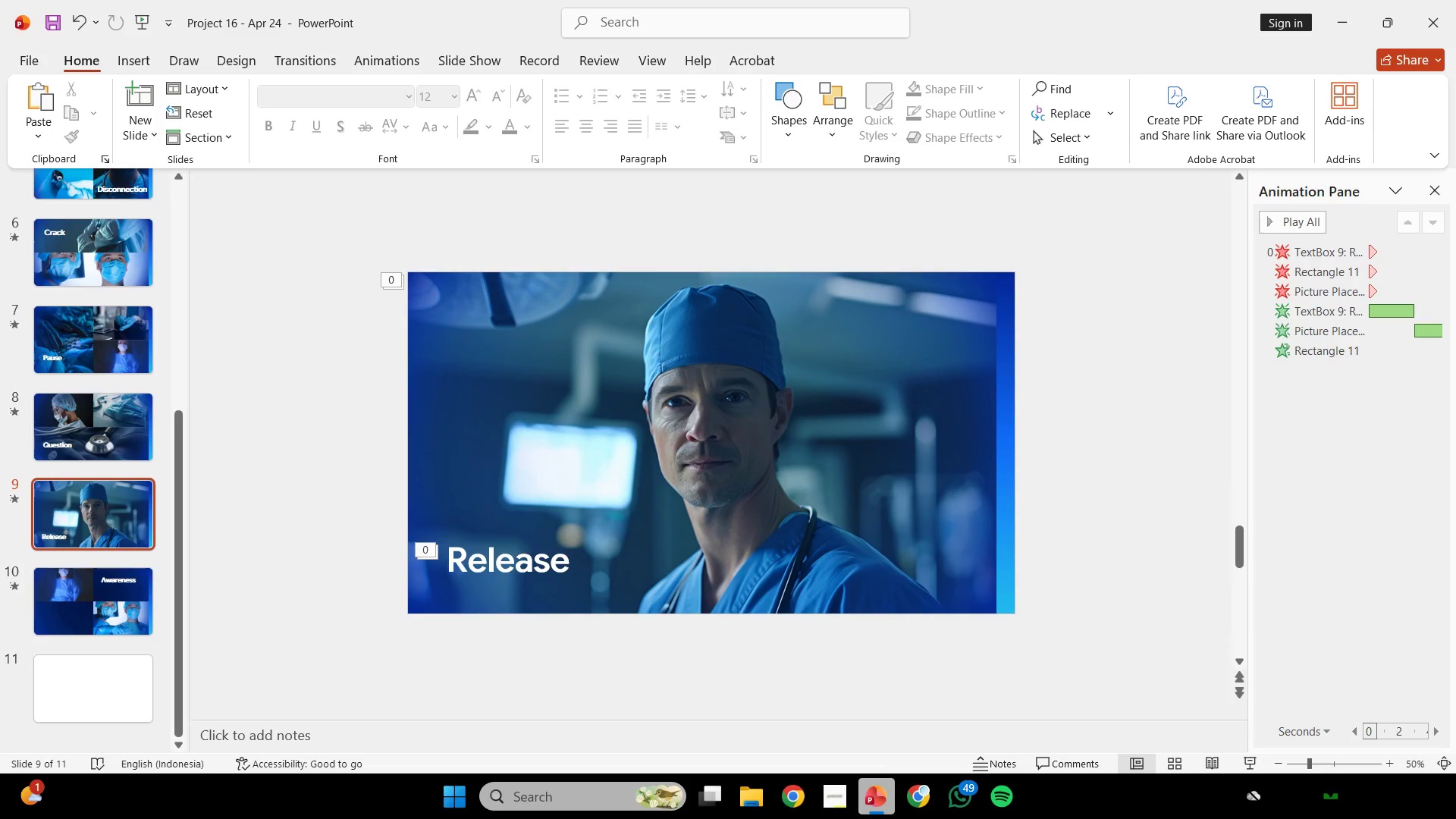 
double_click([918, 797])
 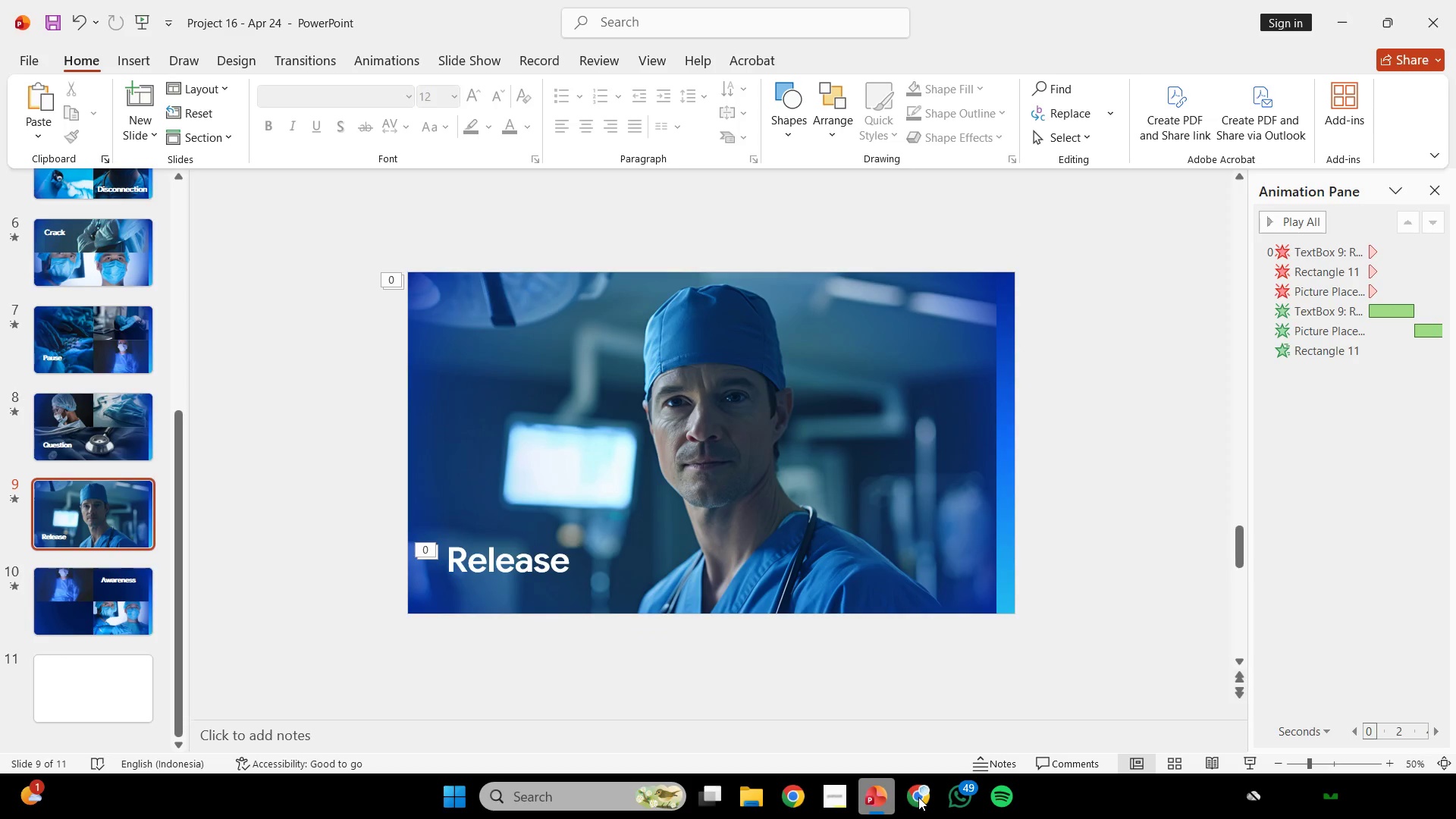 
left_click([918, 797])
 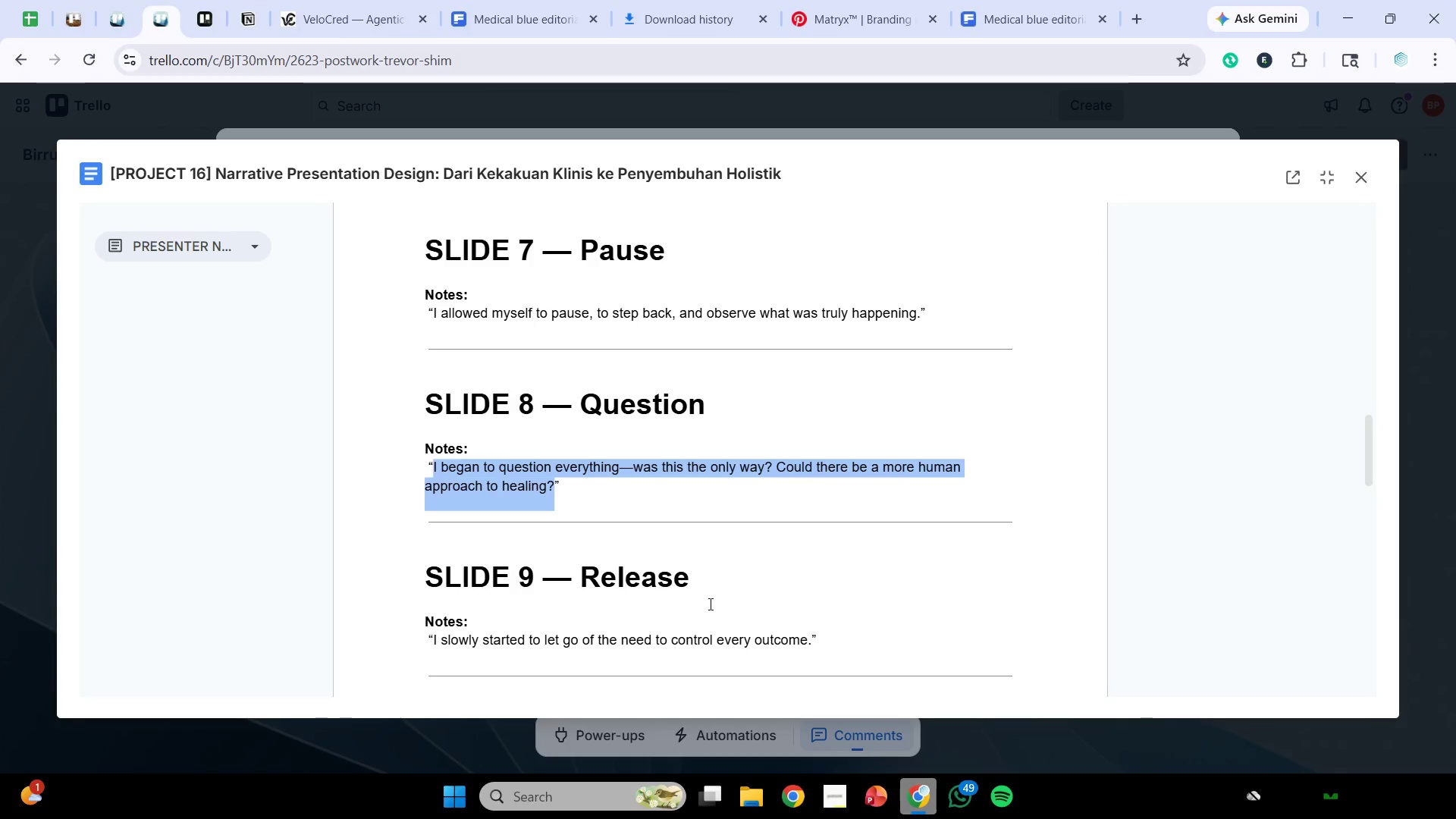 
scroll: coordinate [714, 599], scroll_direction: down, amount: 1.0
 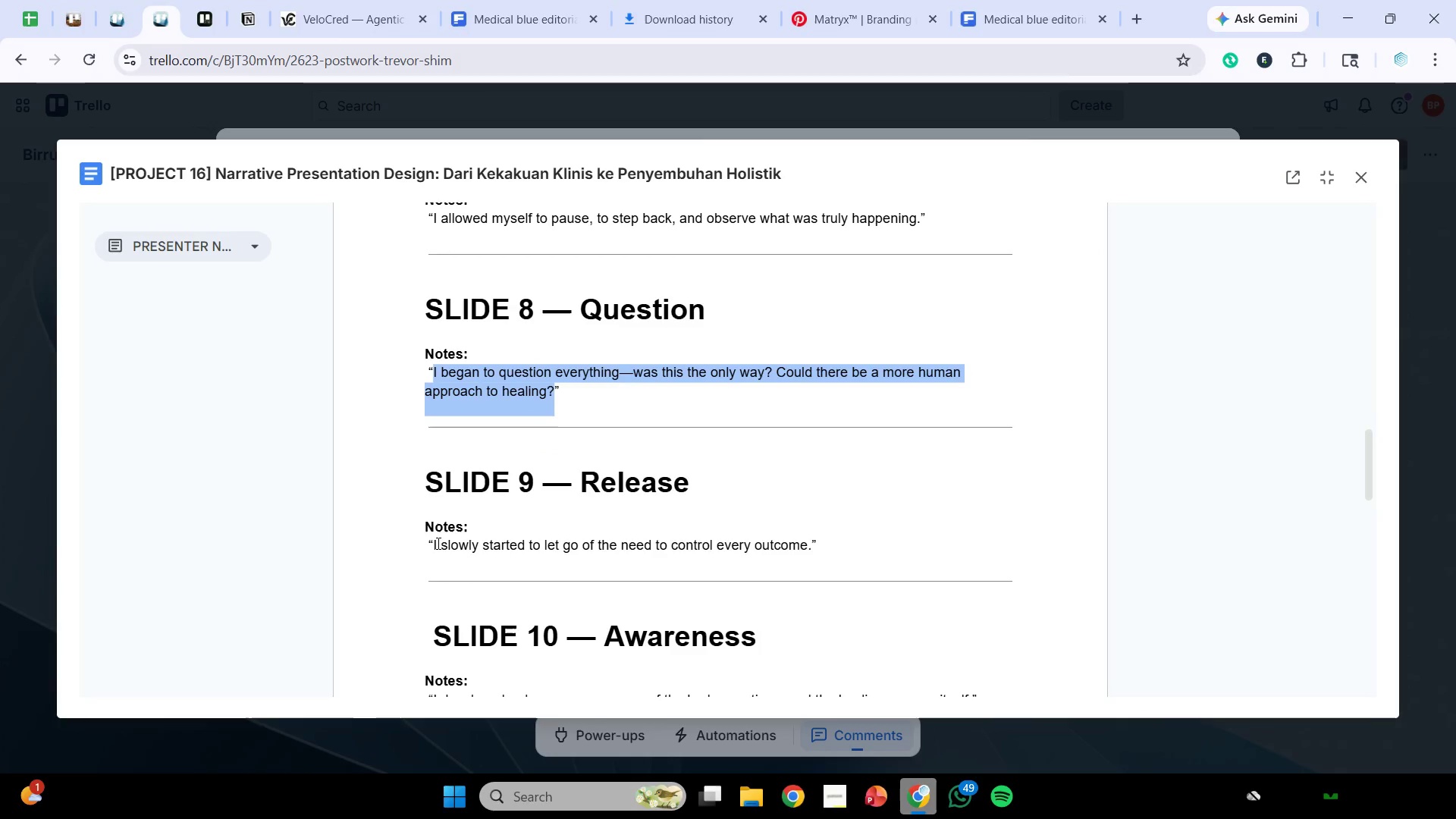 
left_click_drag(start_coordinate=[437, 545], to_coordinate=[582, 535])
 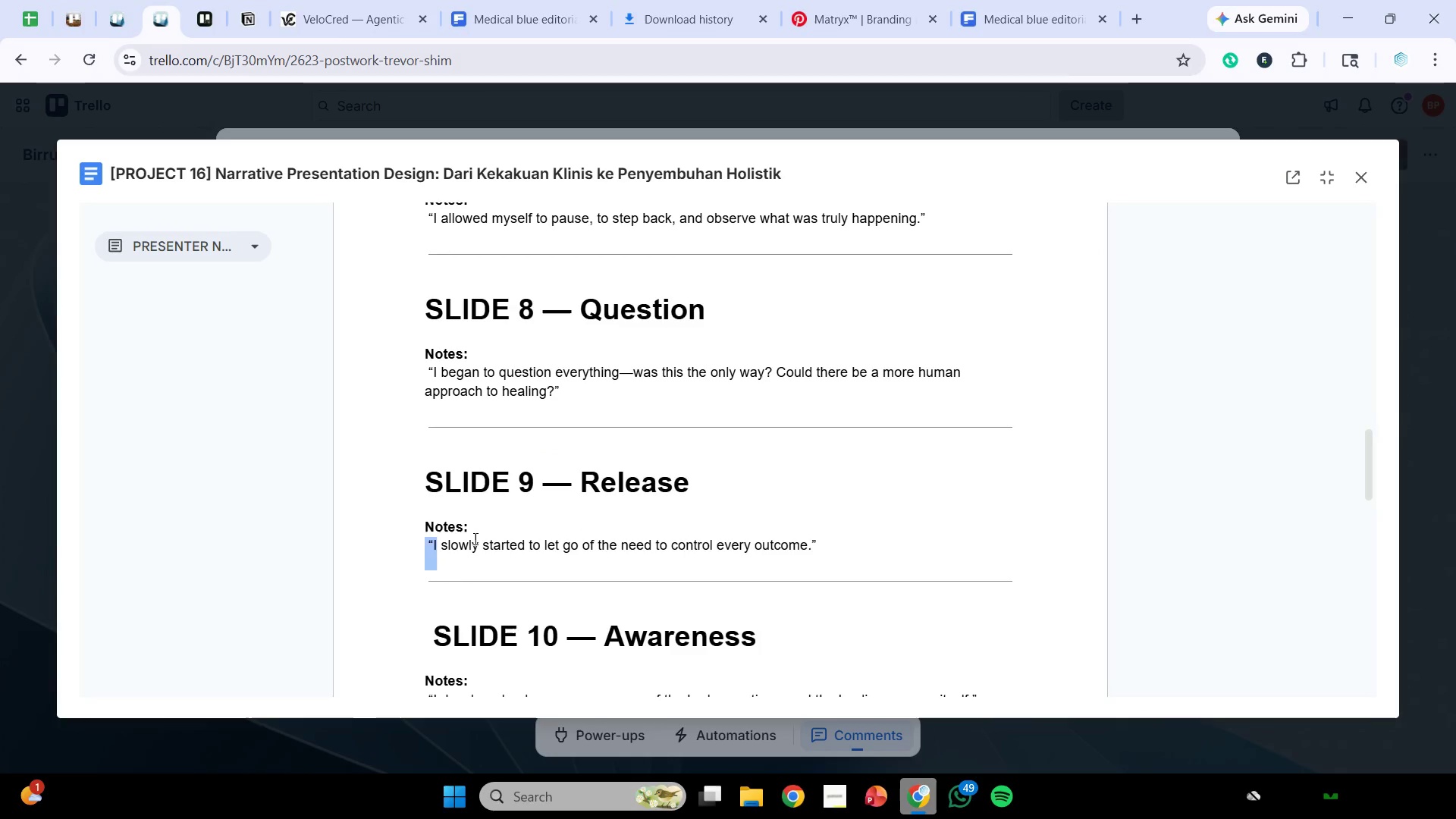 
left_click([474, 538])
 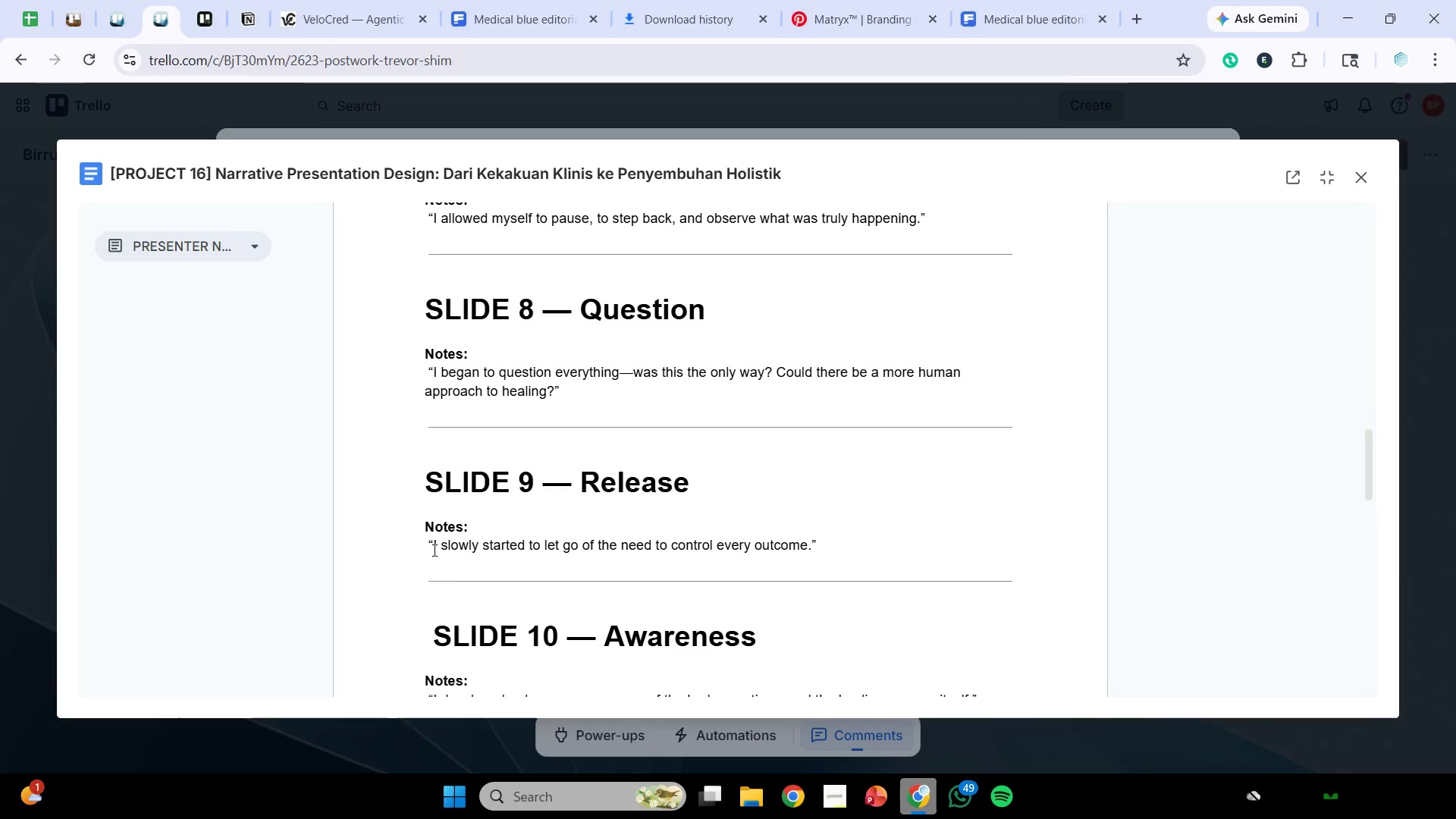 
left_click_drag(start_coordinate=[433, 550], to_coordinate=[808, 551])
 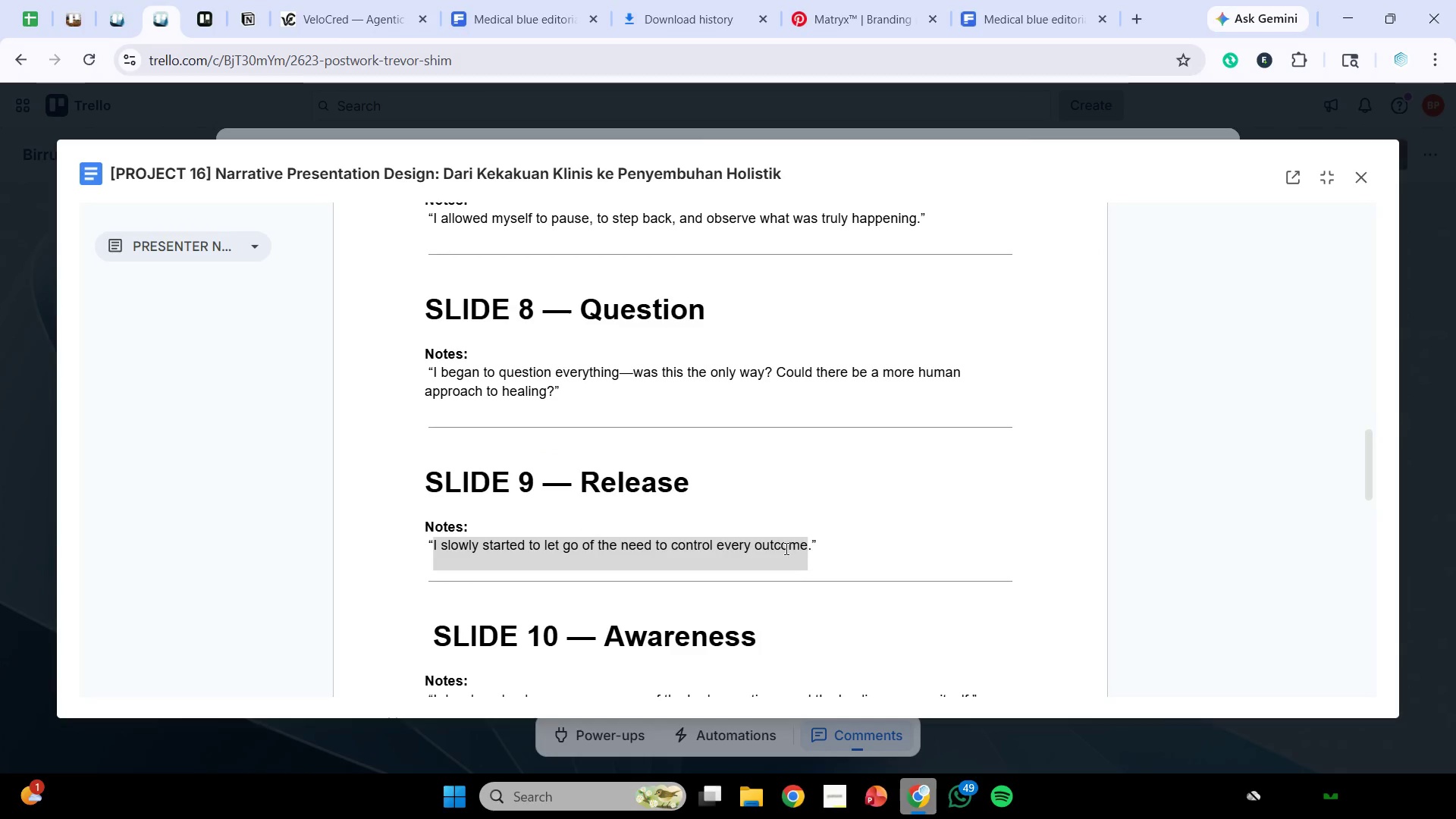 
right_click([785, 548])
 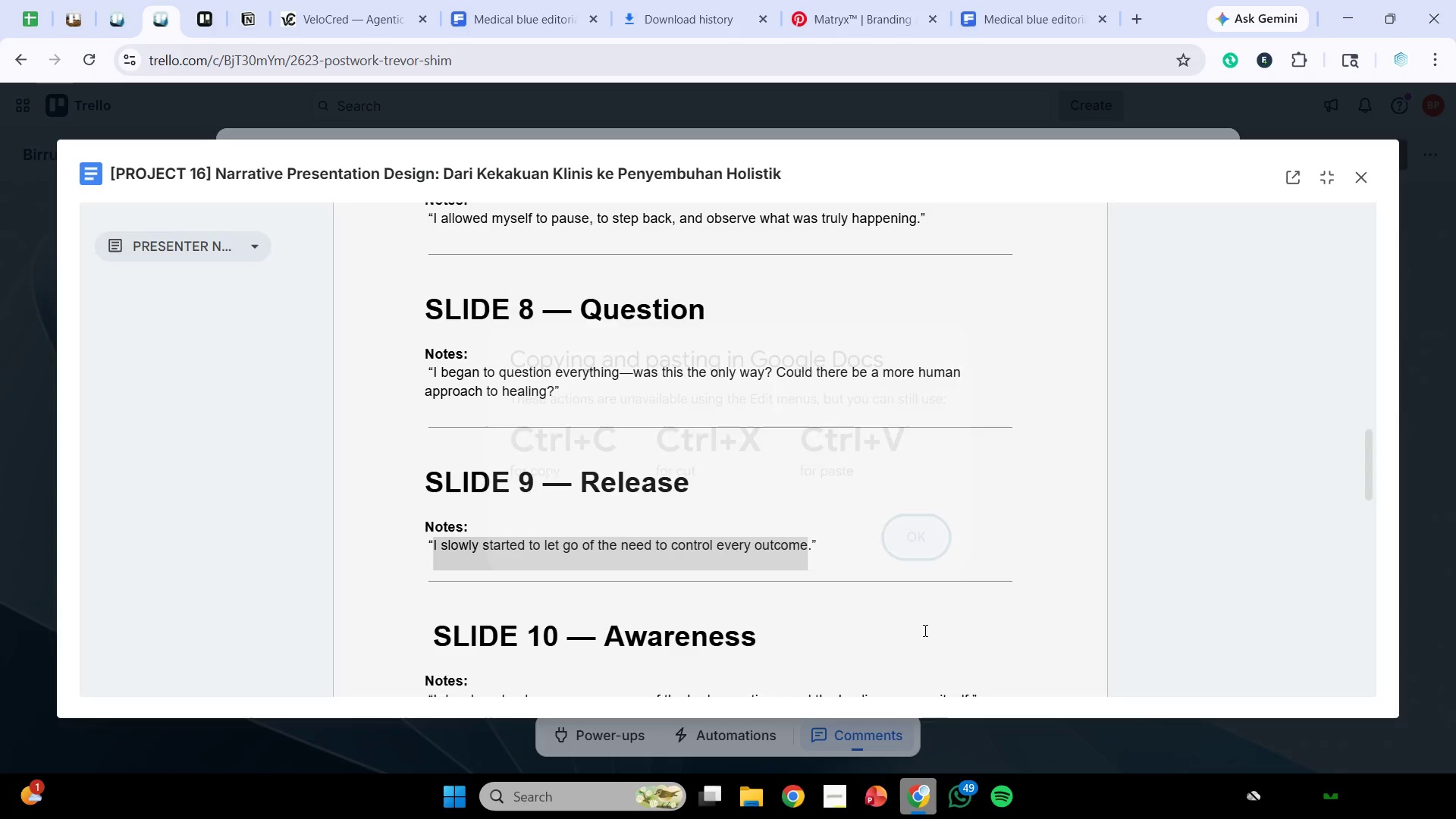 
left_click([926, 801])
 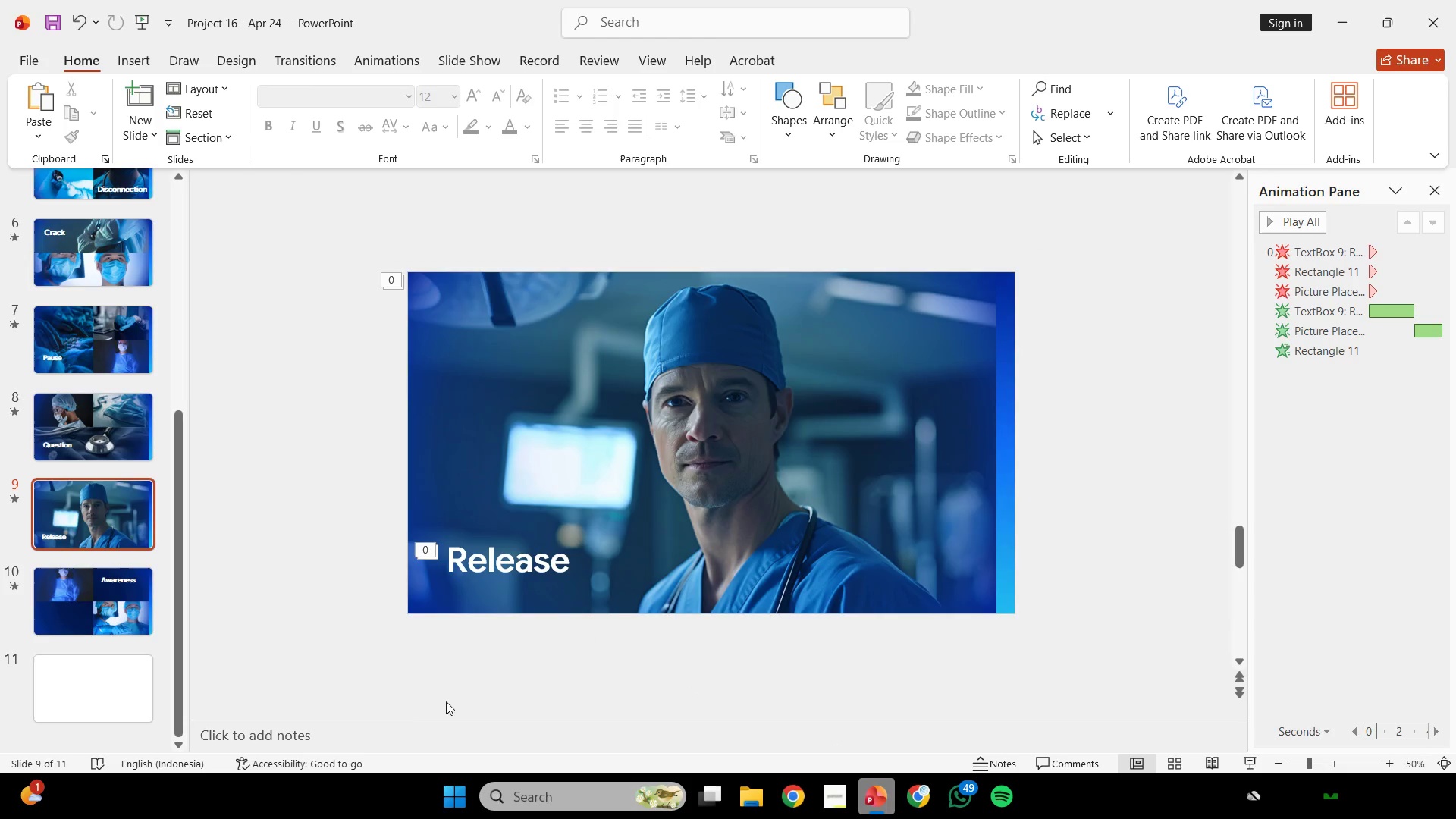 
left_click([425, 720])
 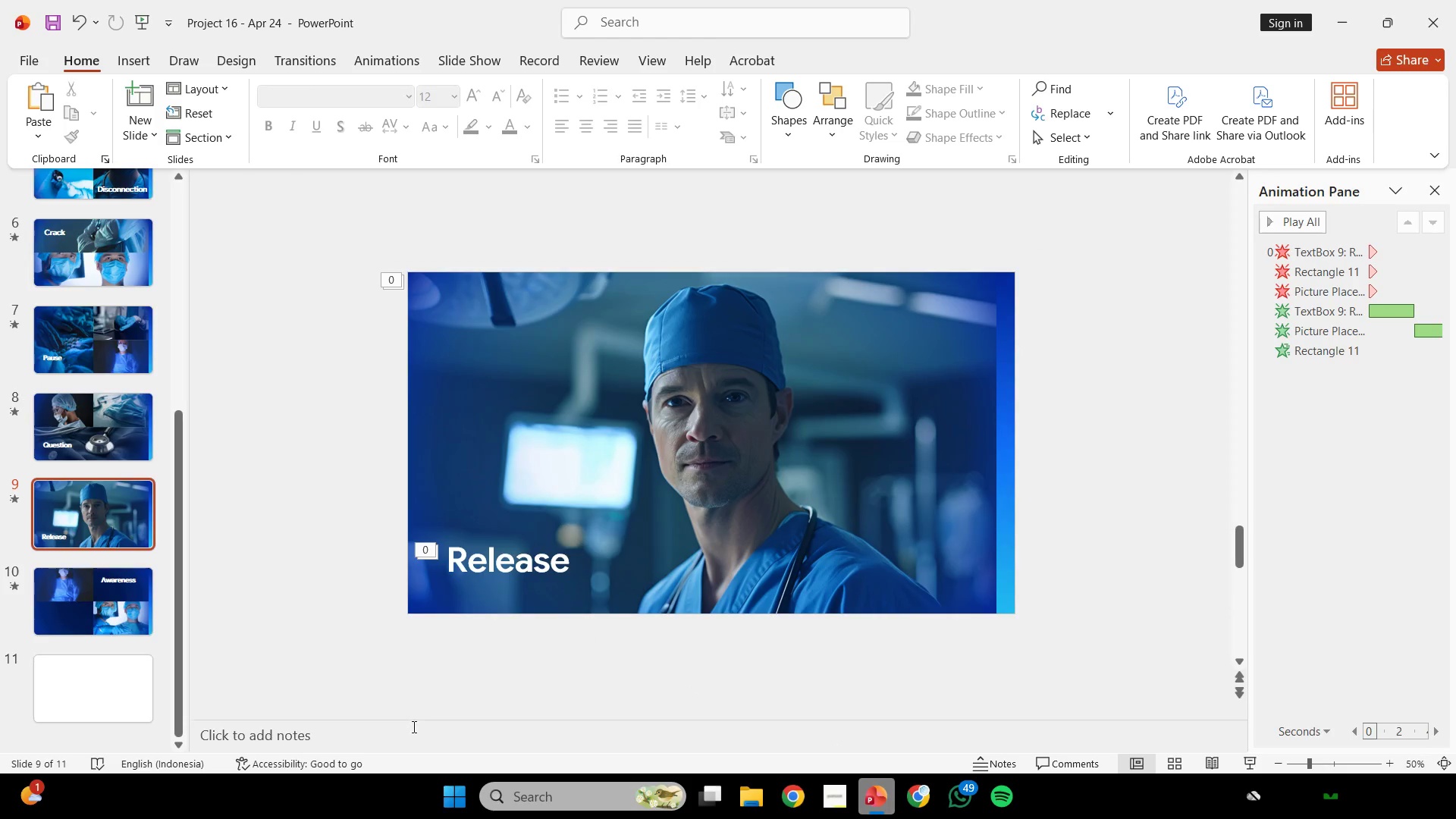 
left_click([413, 726])
 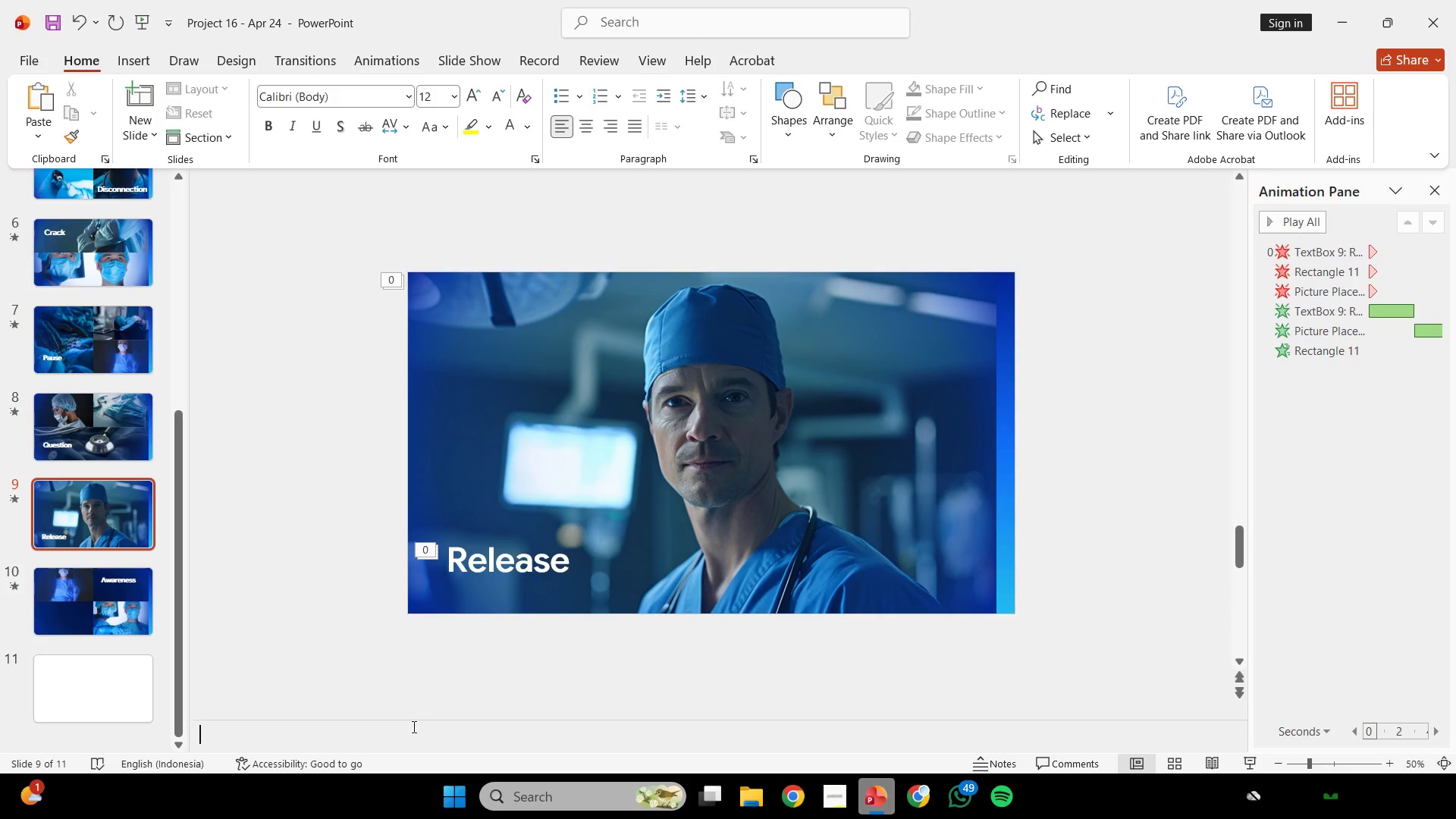 
right_click([413, 726])
 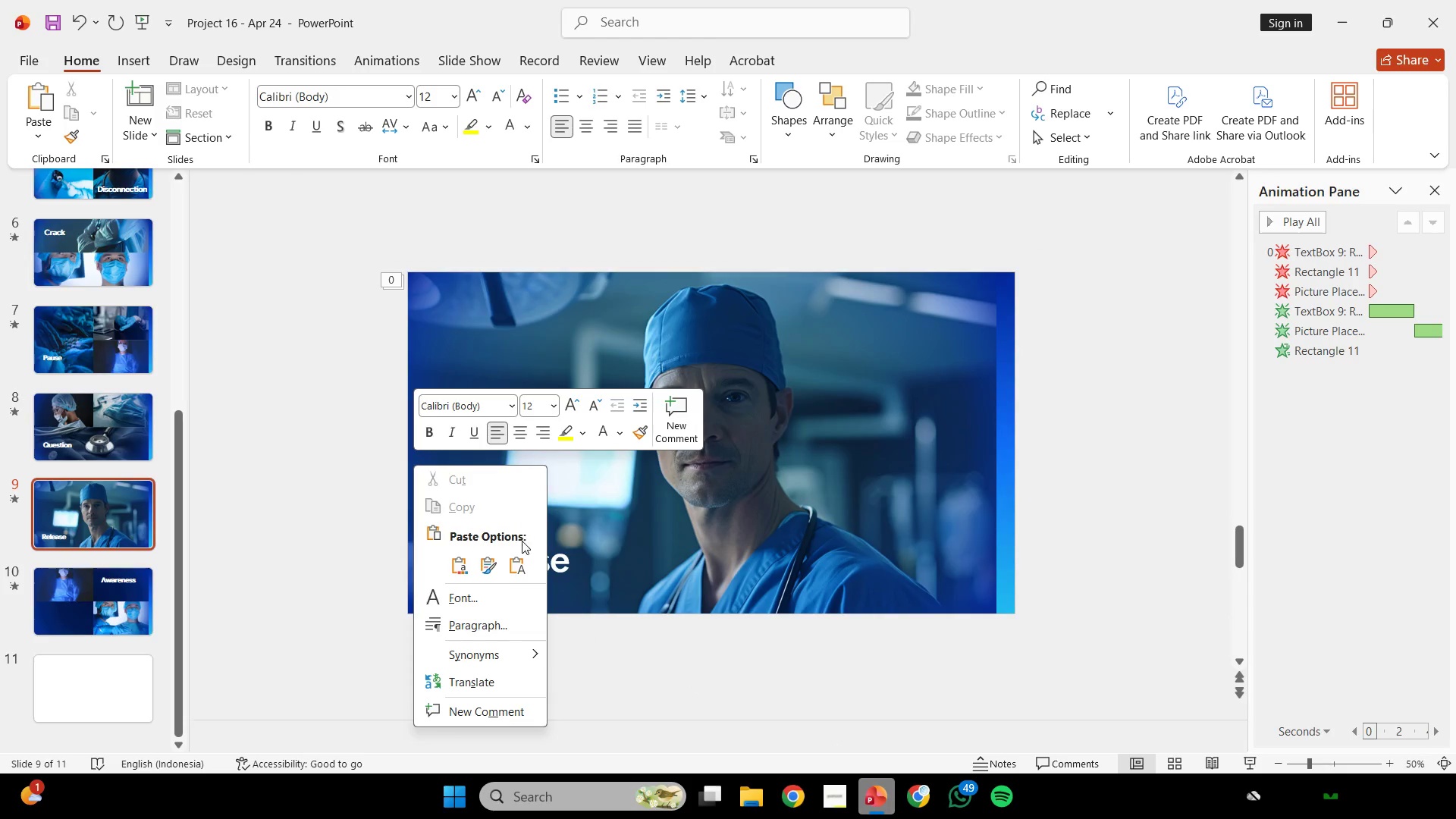 
left_click([512, 561])
 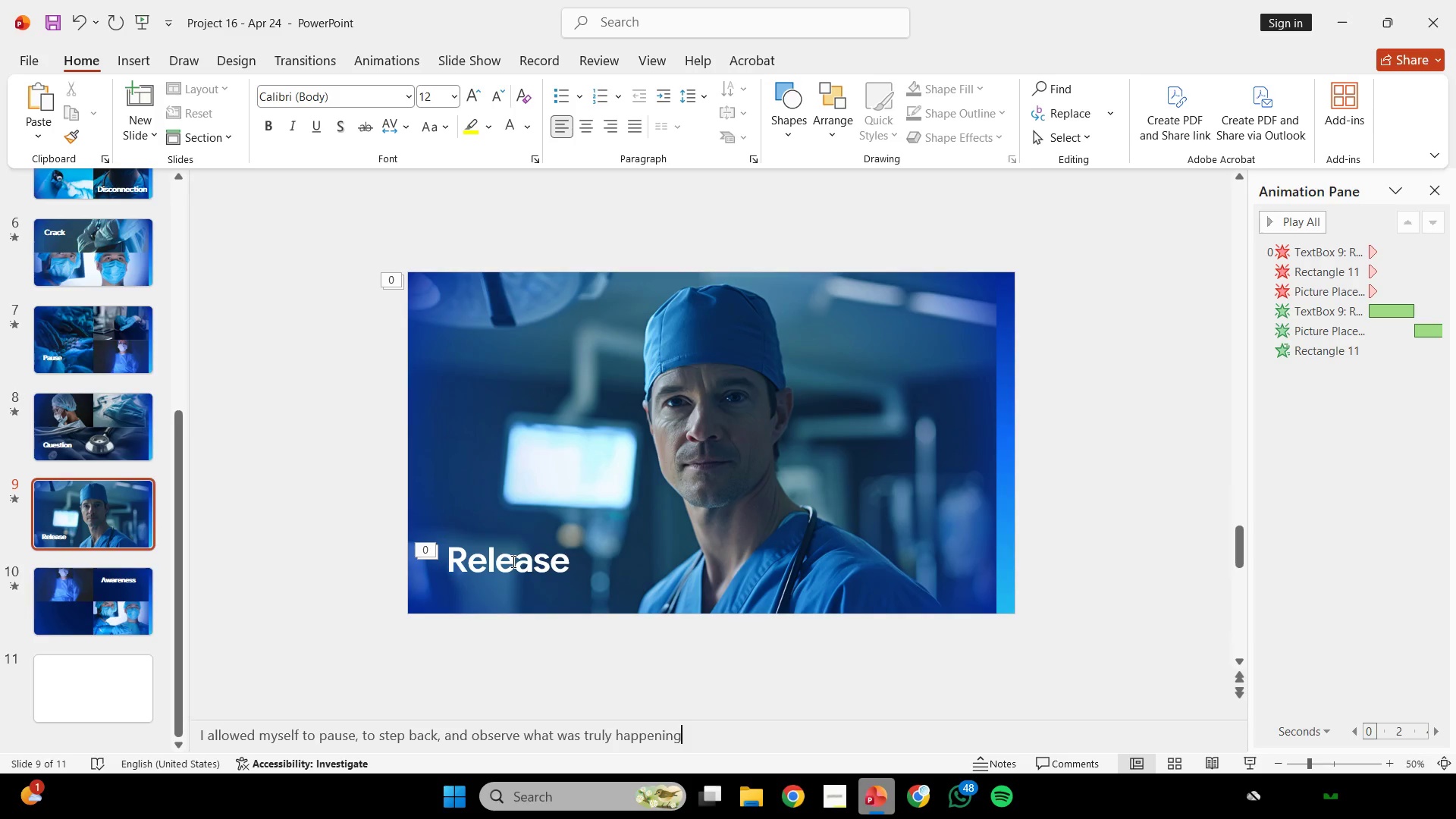 
wait(44.11)
 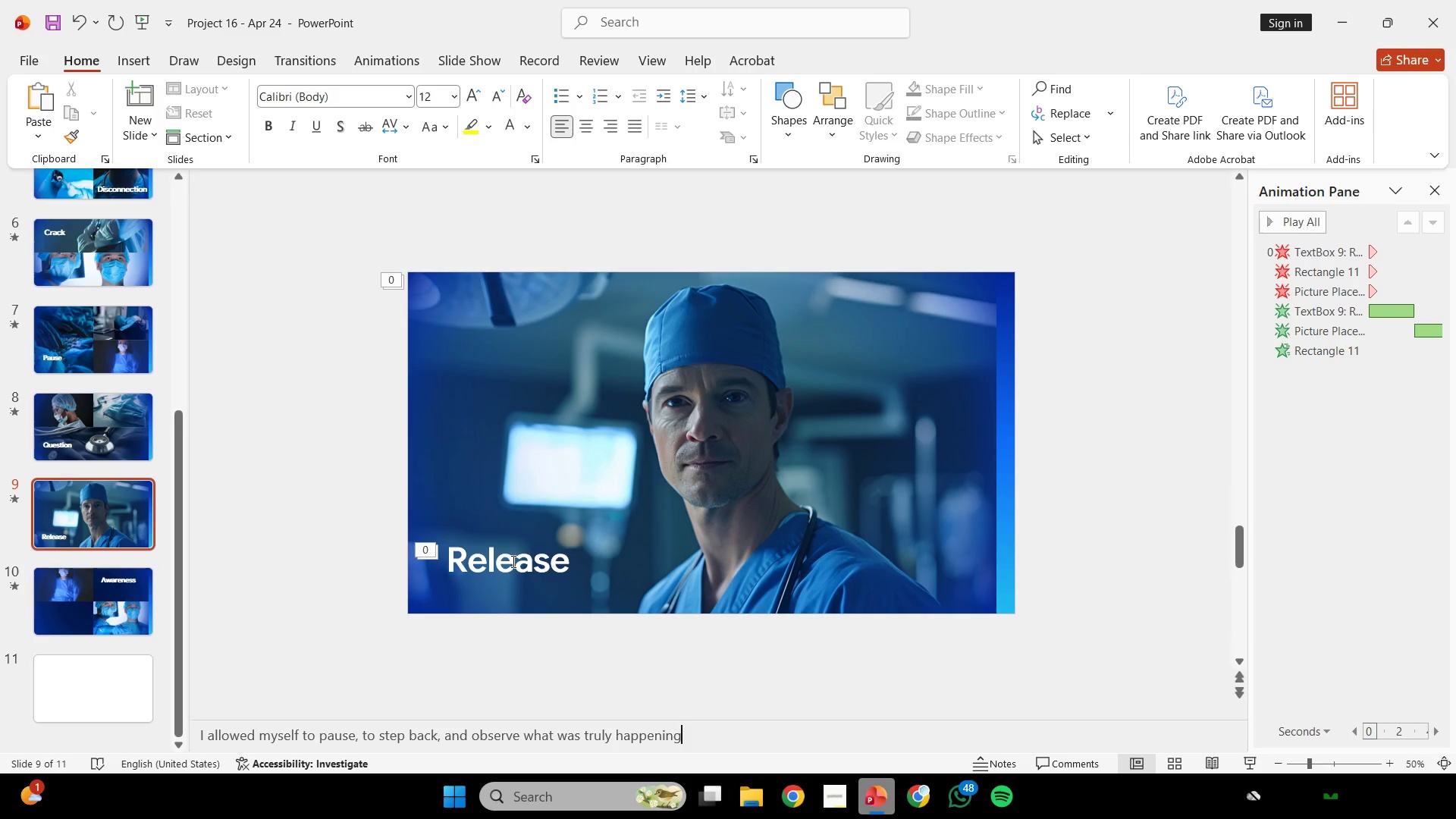 
left_click_drag(start_coordinate=[1043, 653], to_coordinate=[1046, 639])
 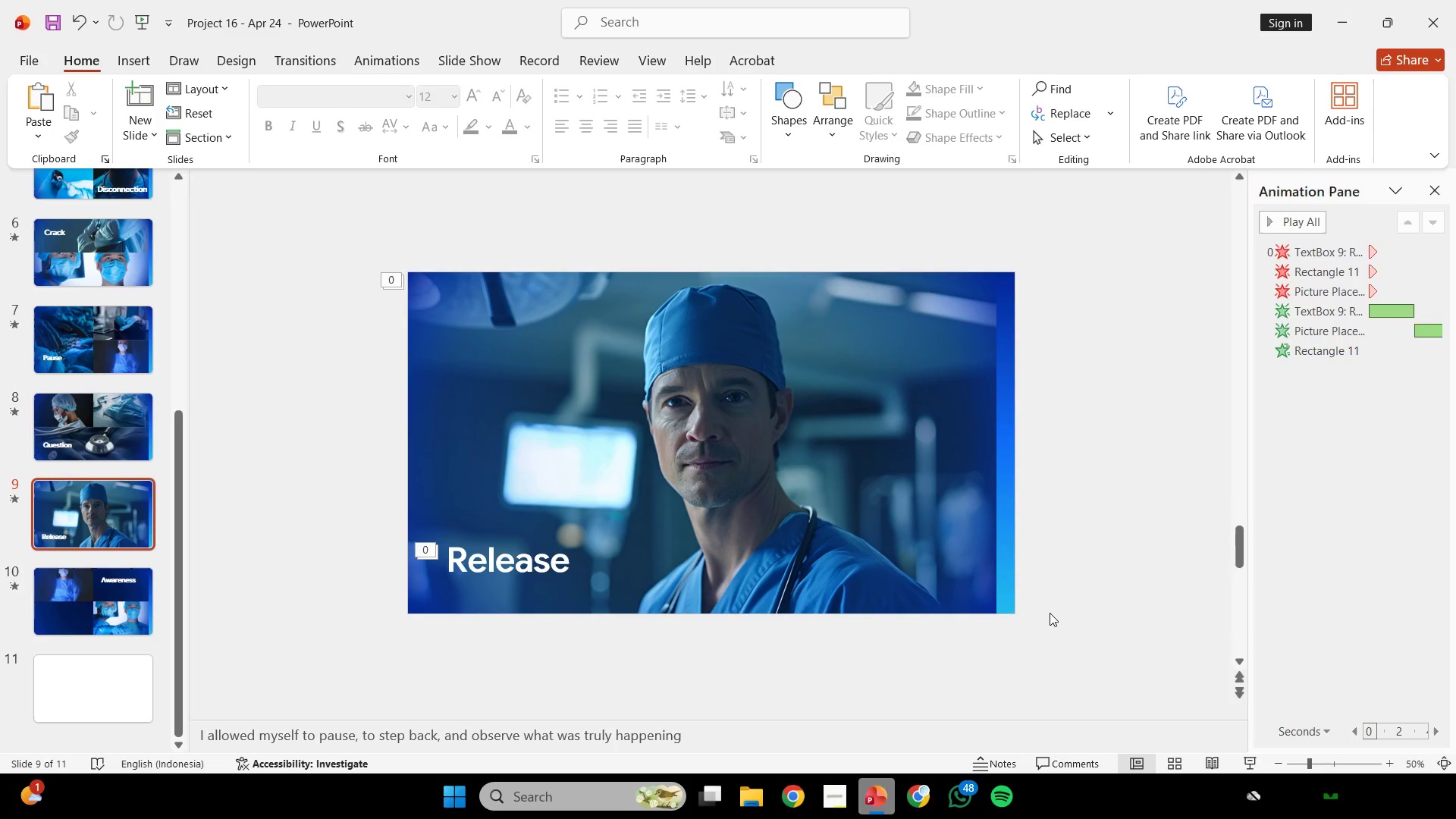 
scroll: coordinate [1050, 613], scroll_direction: down, amount: 1.0
 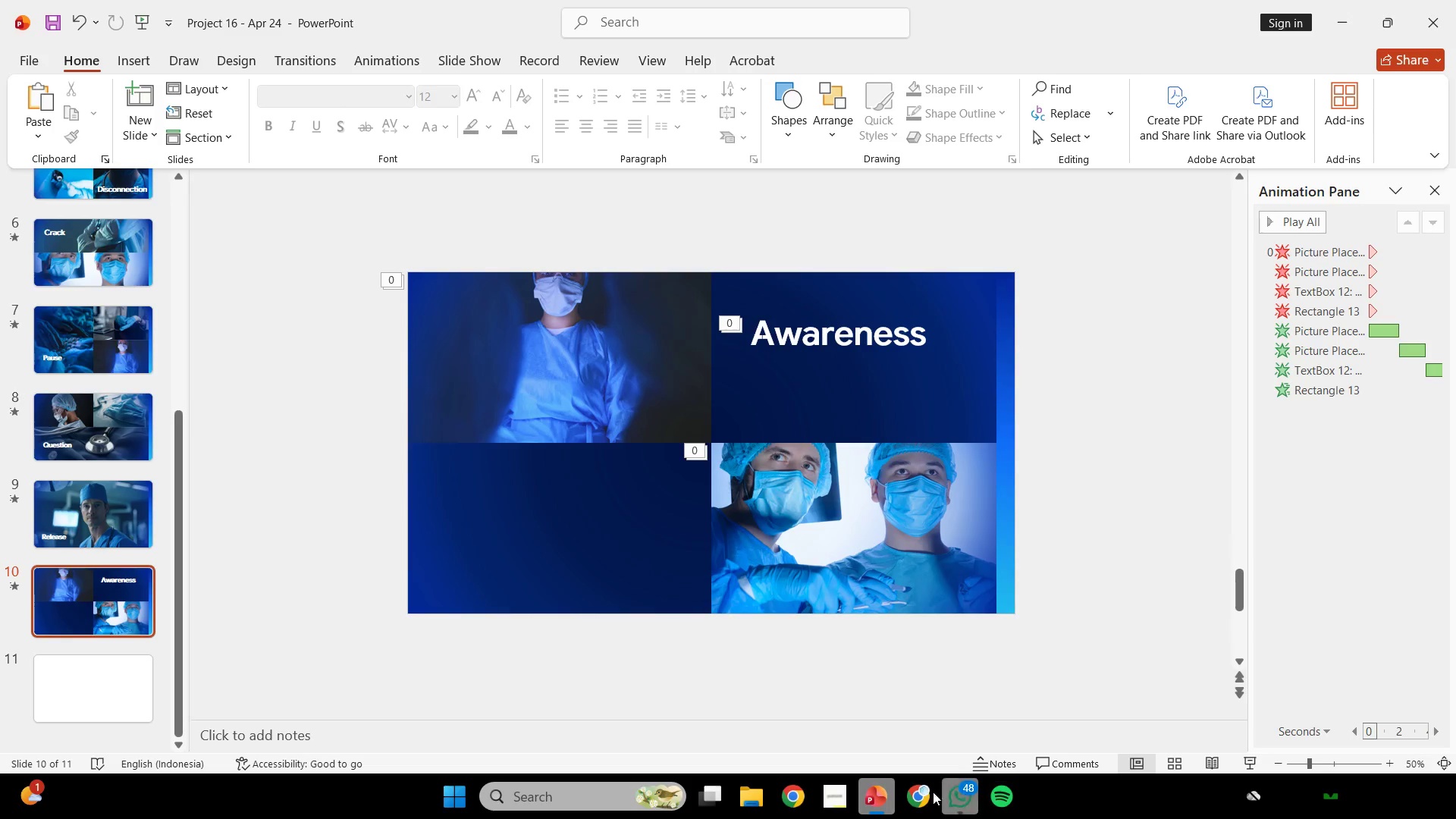 
left_click([921, 792])
 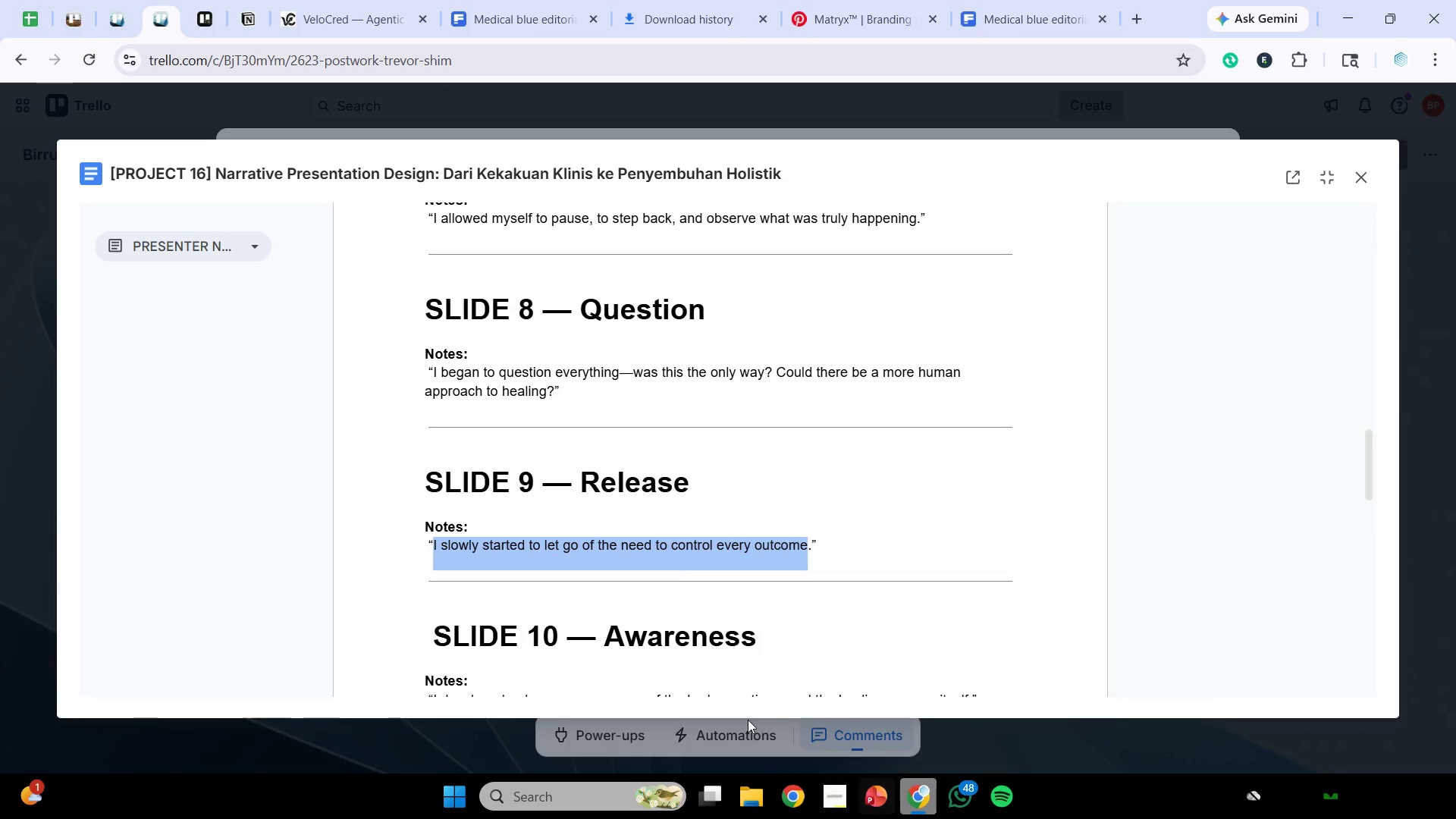 
scroll: coordinate [674, 573], scroll_direction: down, amount: 2.0
 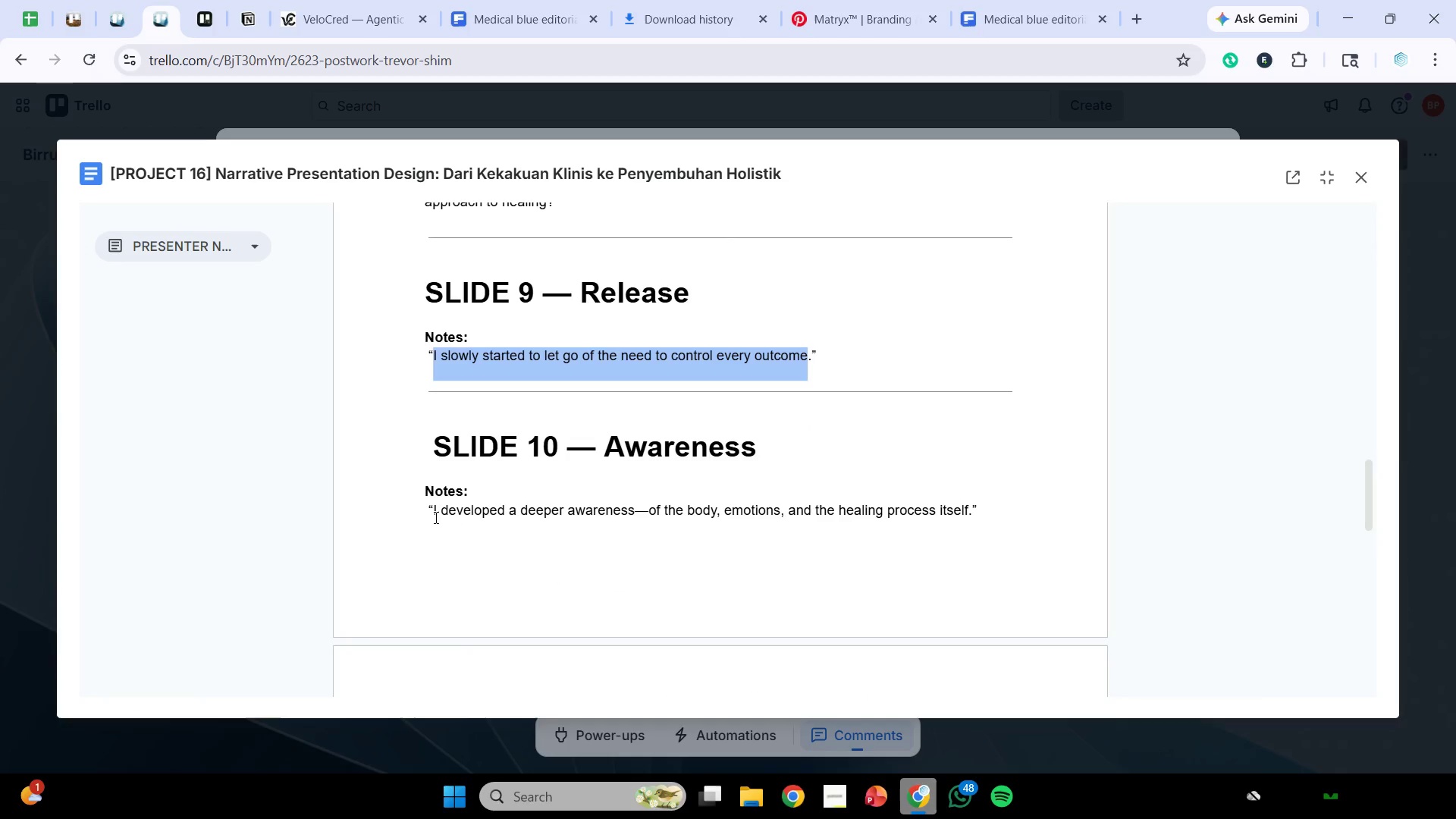 
left_click_drag(start_coordinate=[435, 515], to_coordinate=[969, 514])
 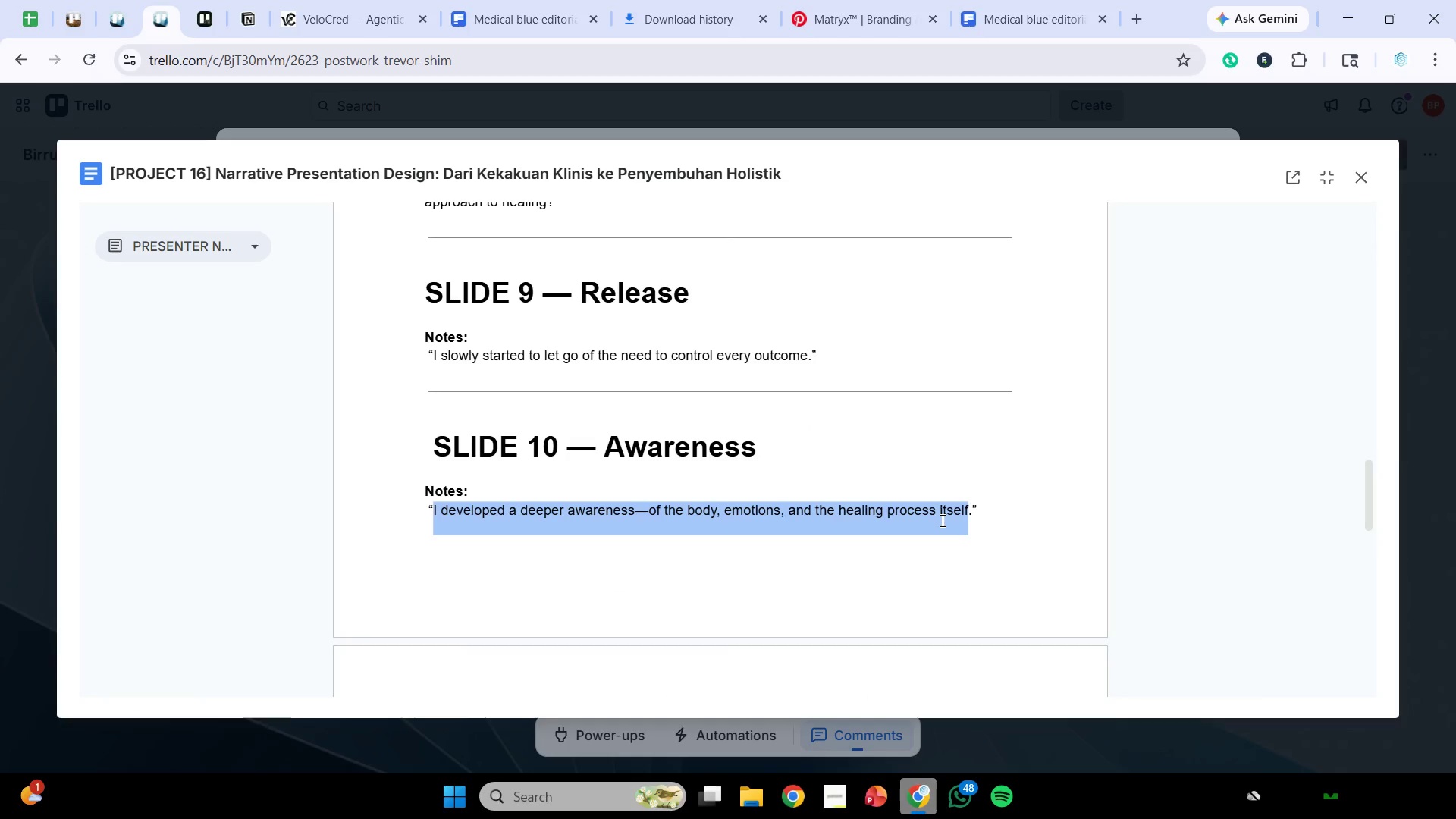 
right_click([941, 520])
 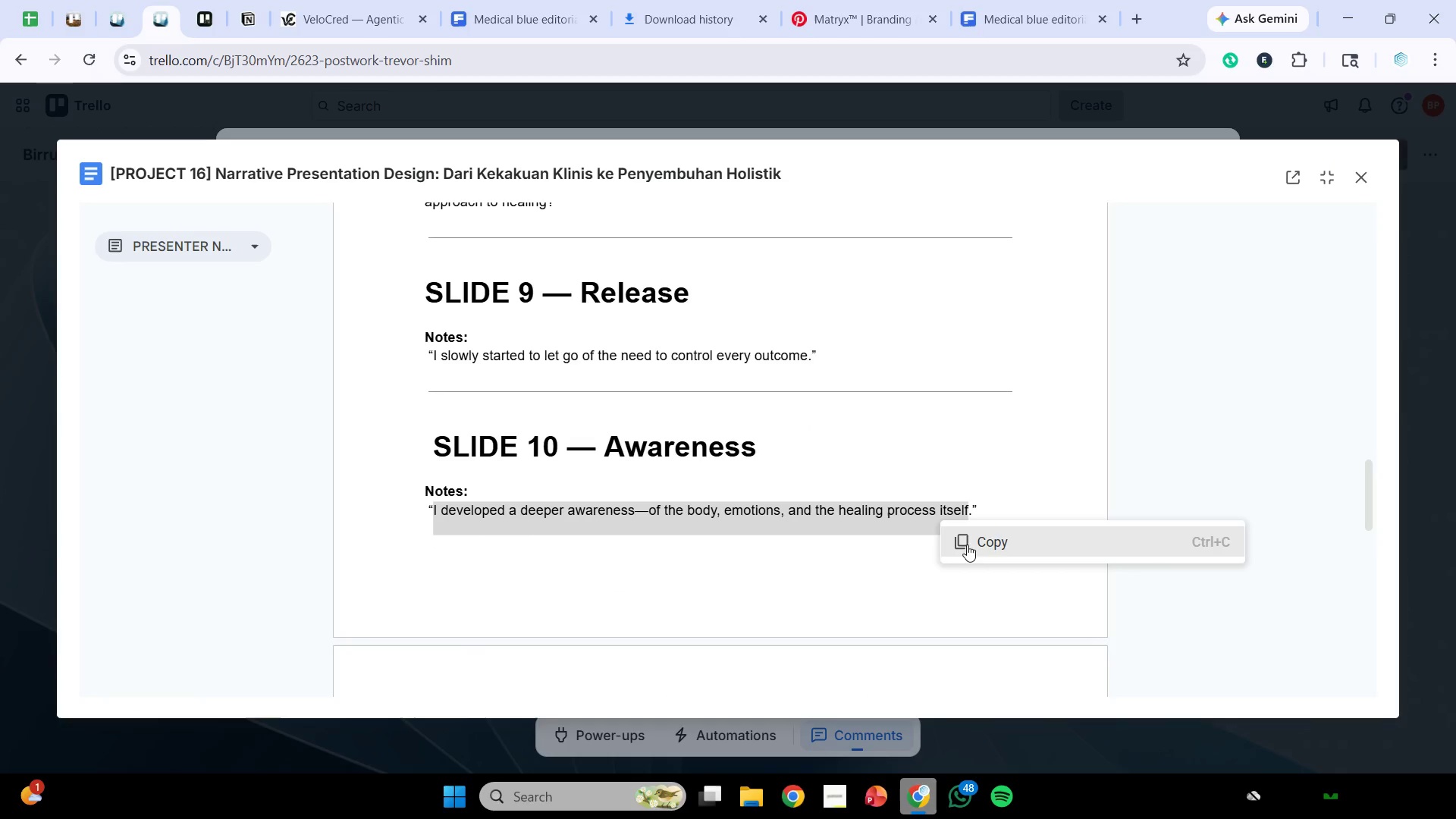 
left_click([975, 548])
 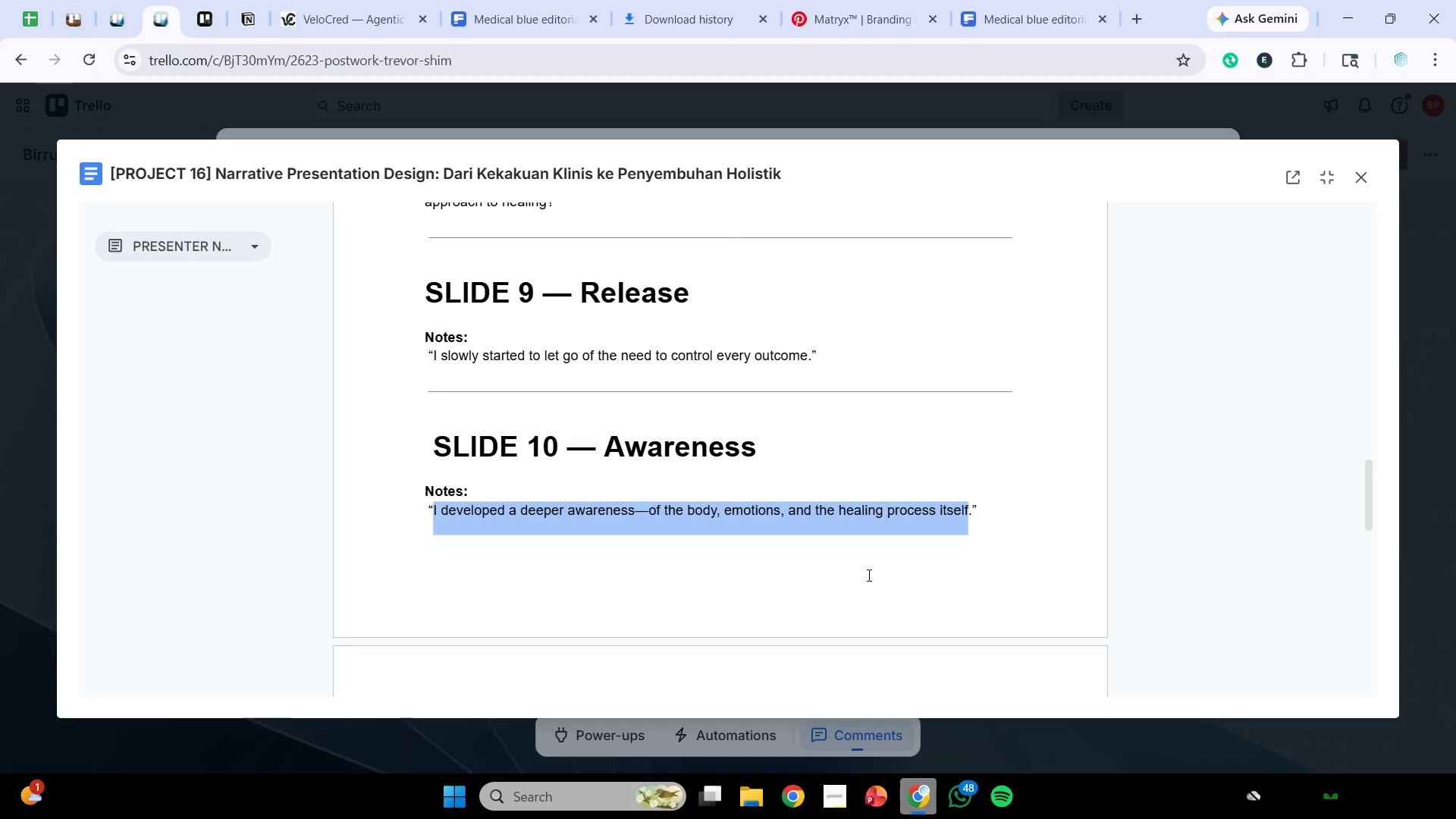 
wait(12.48)
 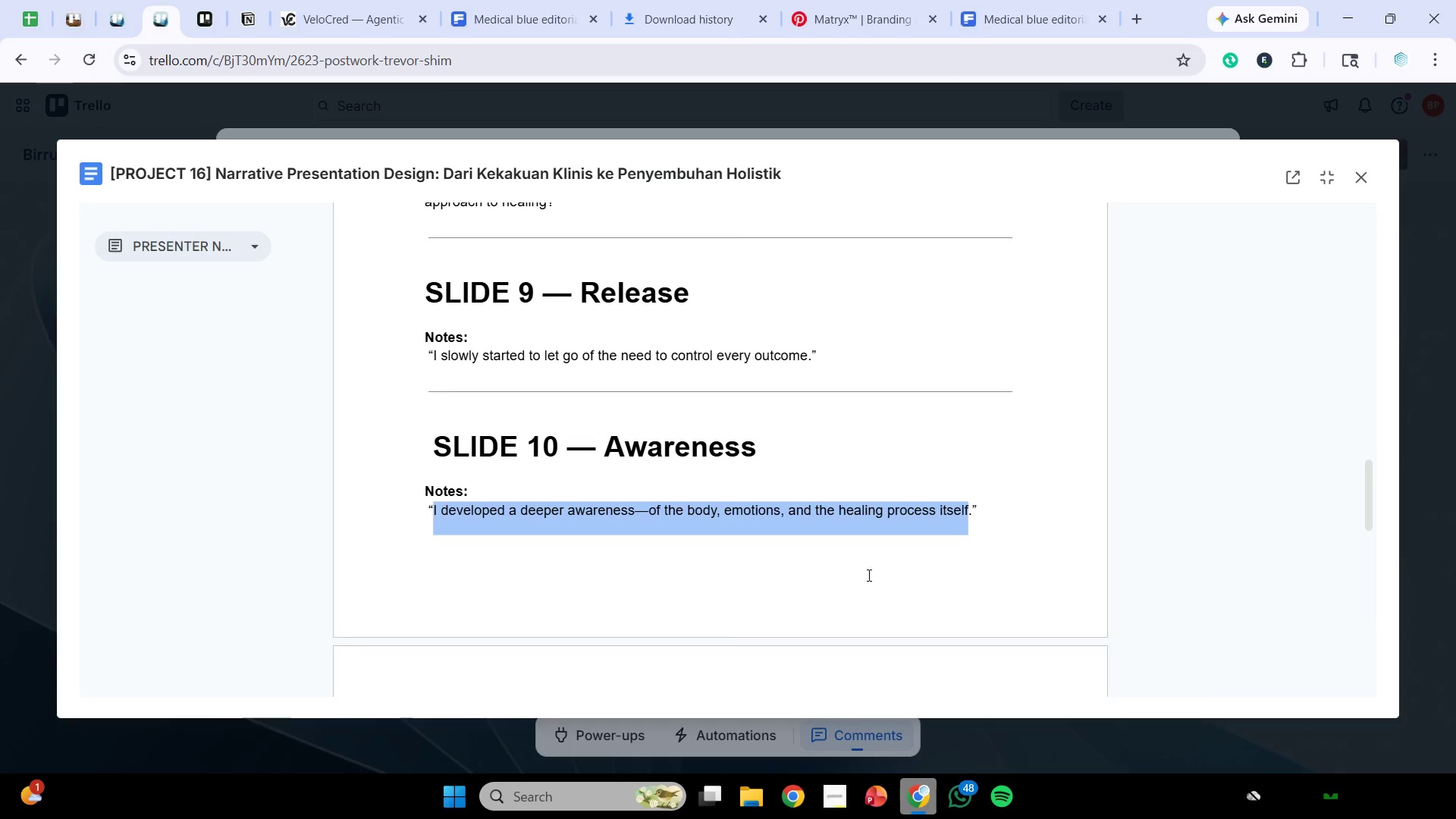 
scroll: coordinate [847, 577], scroll_direction: down, amount: 6.0
 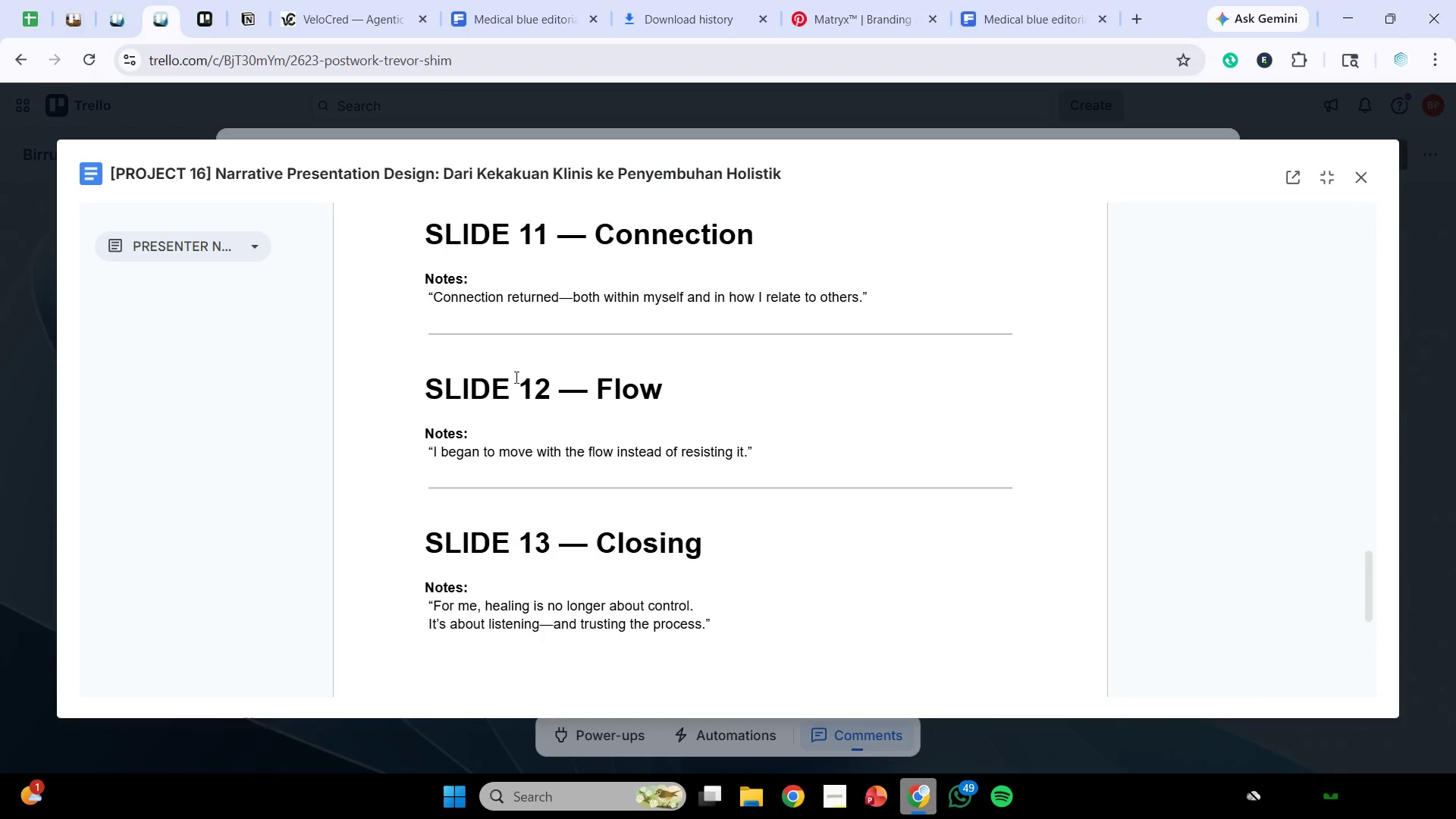 
left_click_drag(start_coordinate=[435, 301], to_coordinate=[859, 303])
 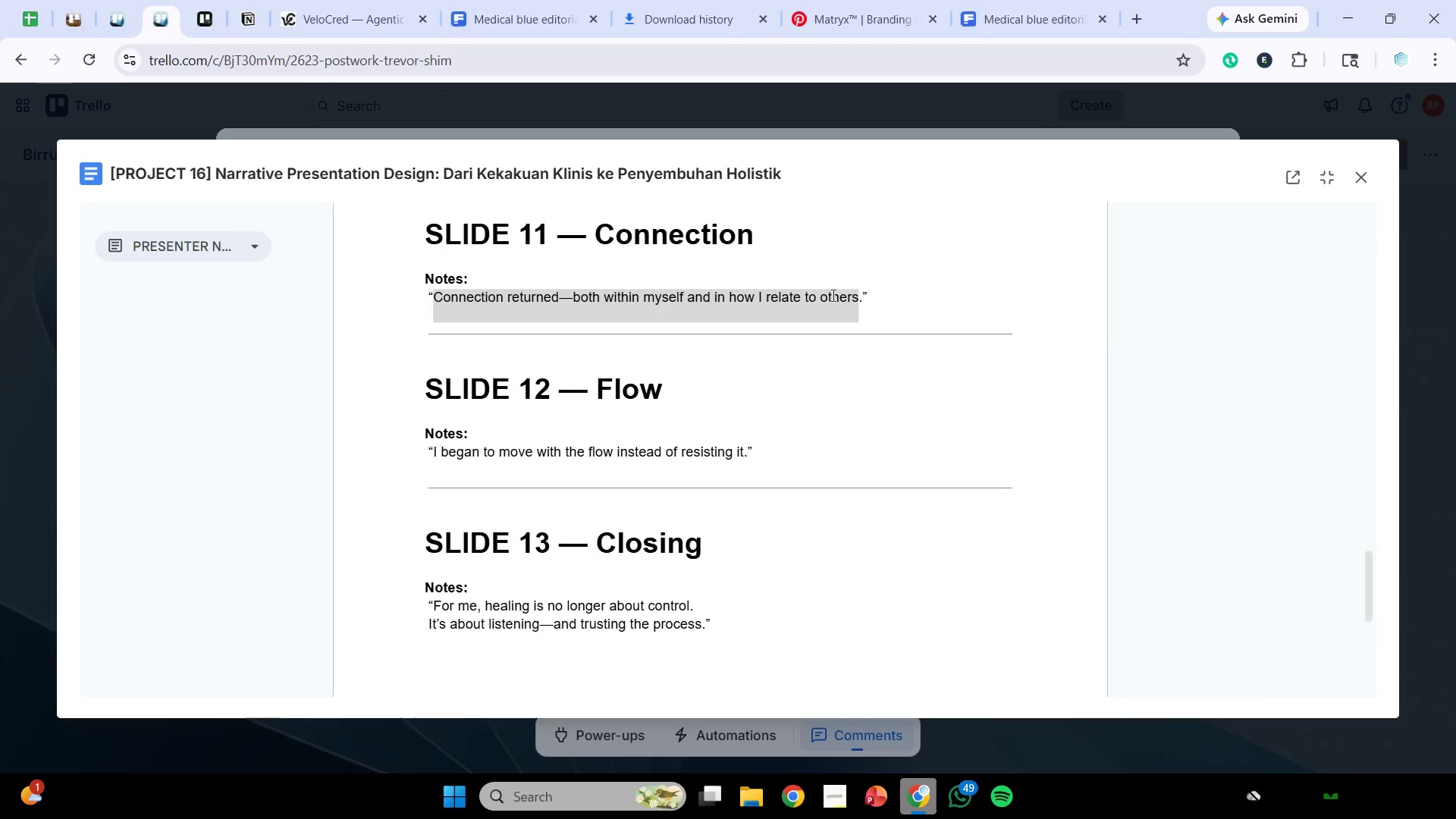 
right_click([832, 295])
 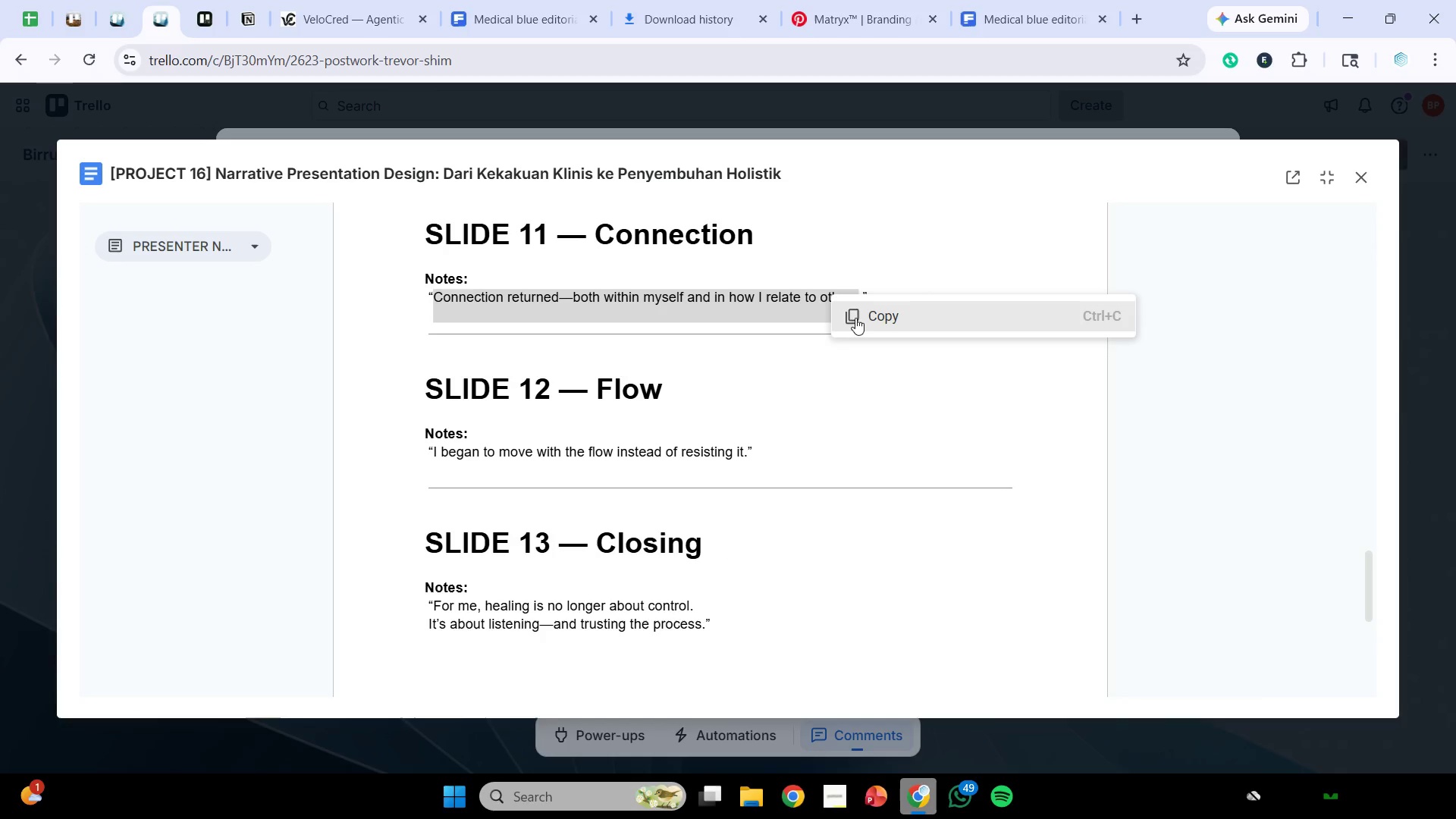 
left_click([857, 318])
 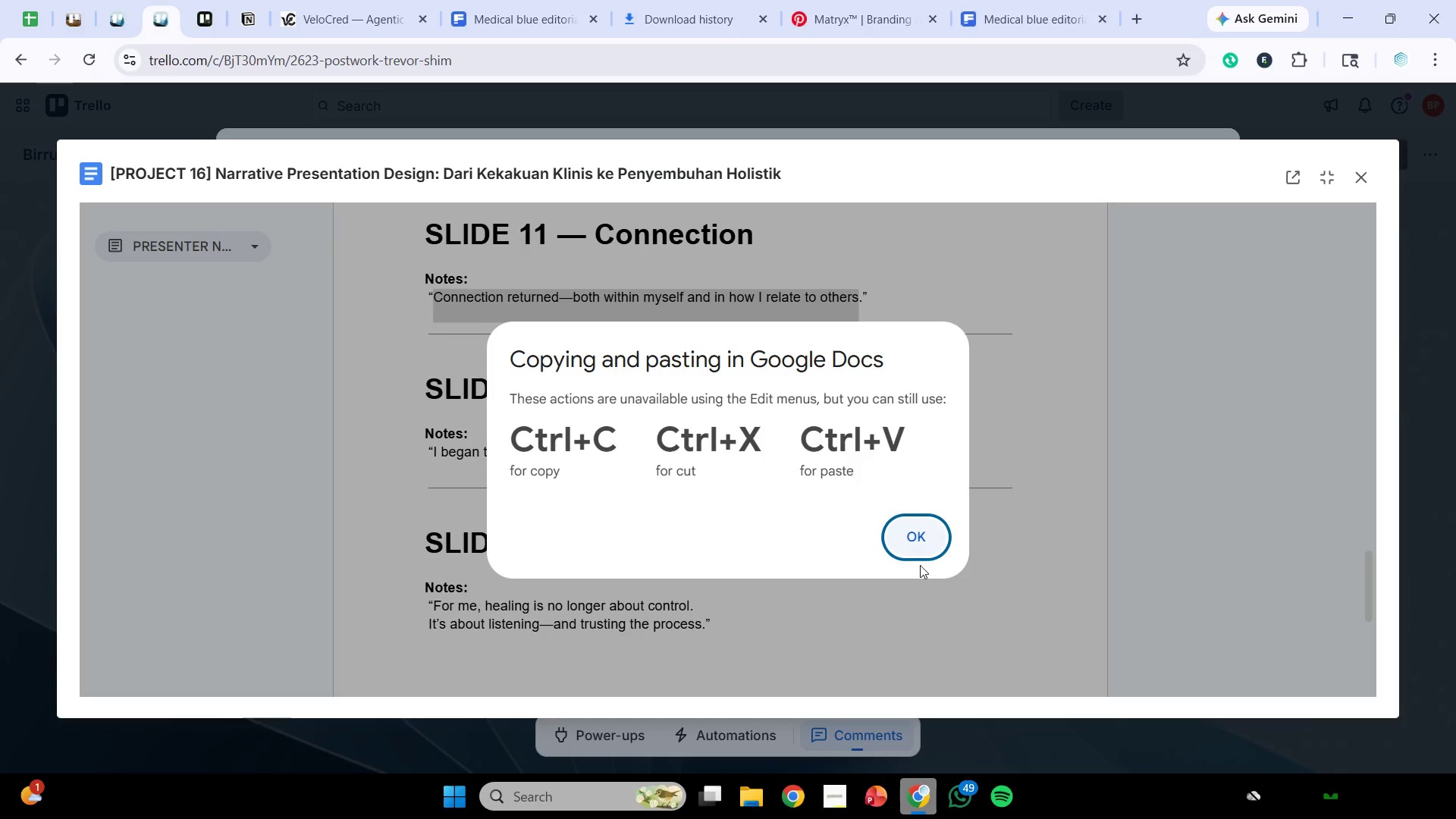 
left_click([927, 544])
 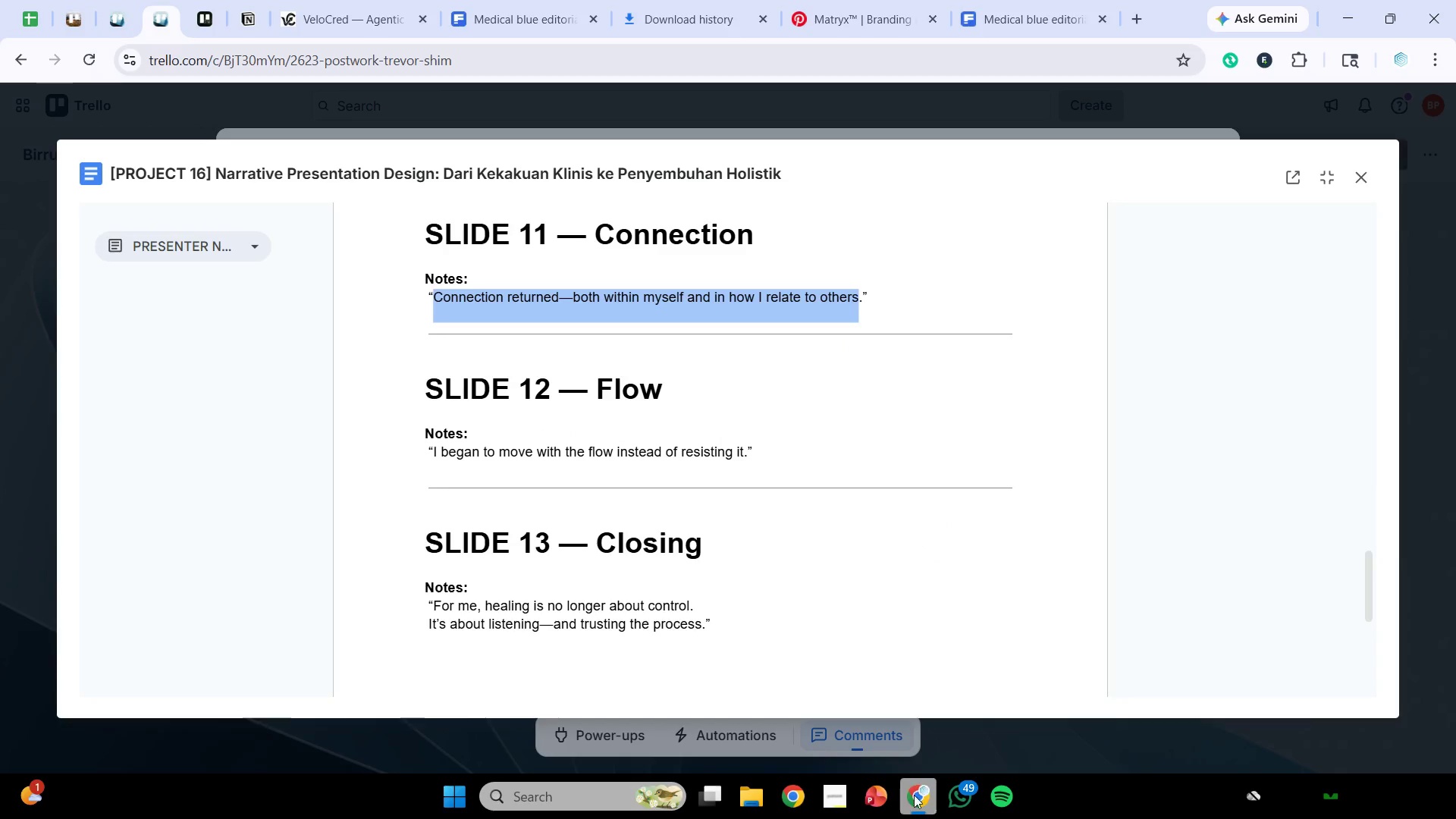 
left_click([914, 796])
 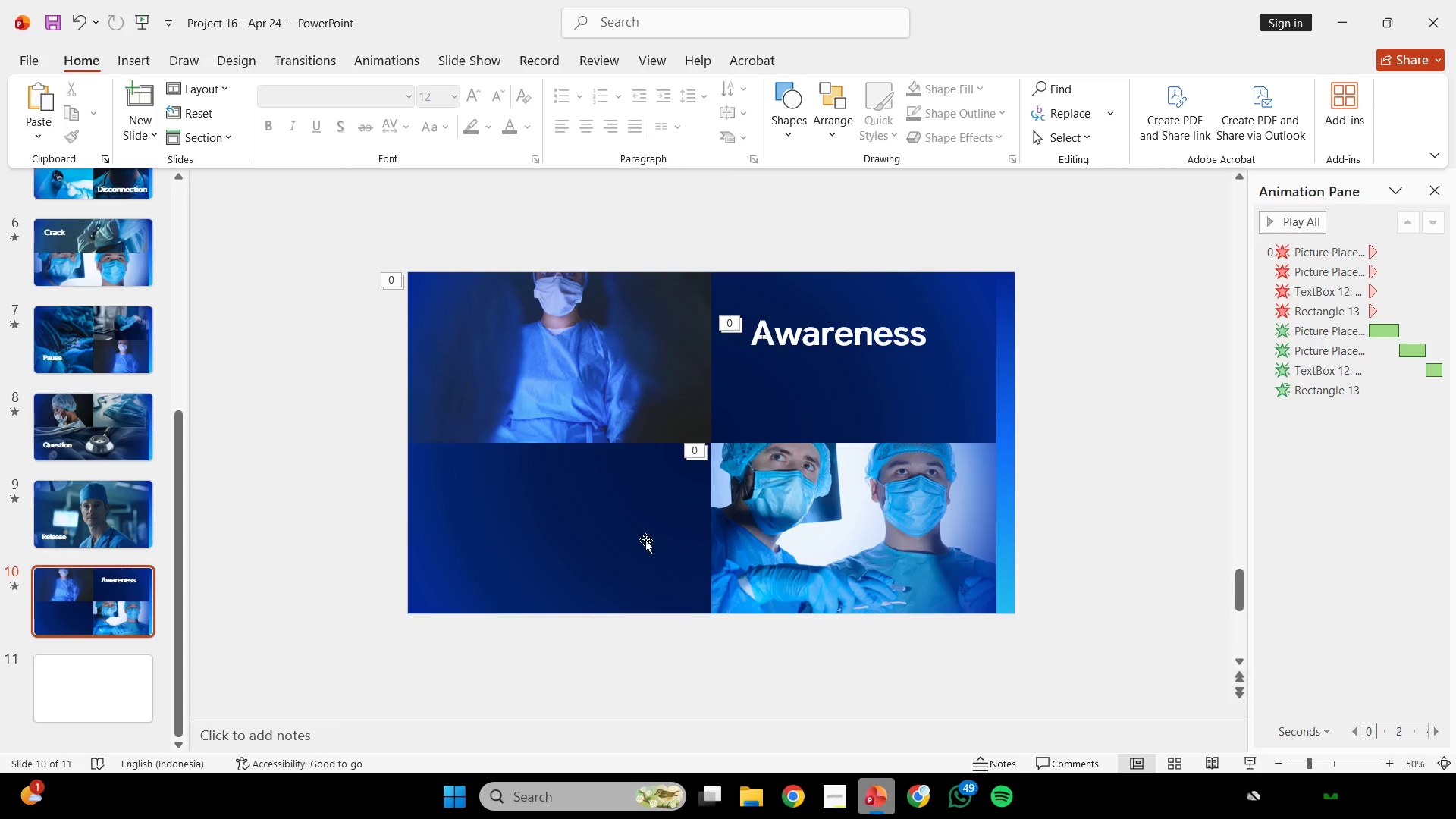 
scroll: coordinate [645, 538], scroll_direction: down, amount: 1.0
 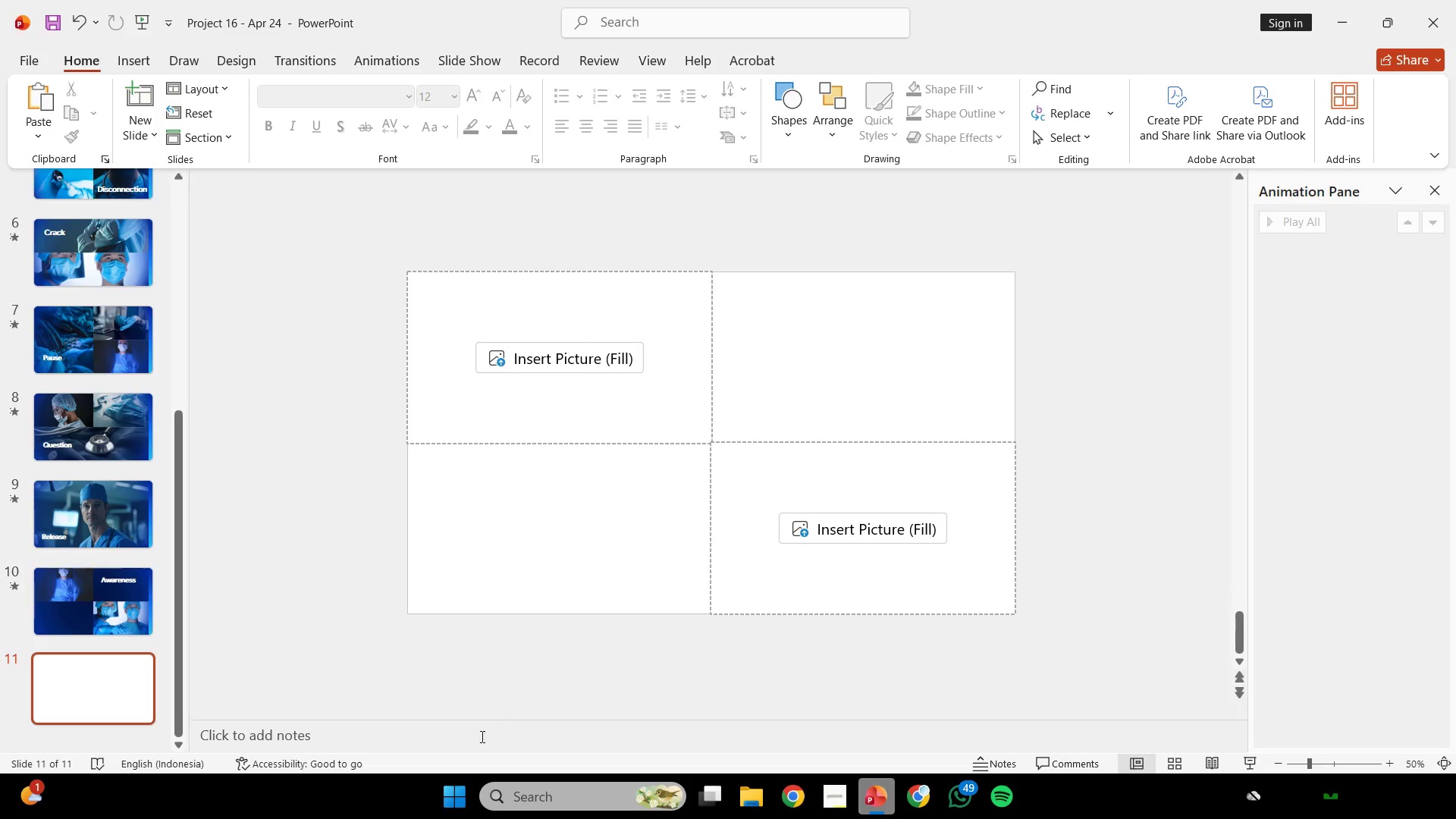 
right_click([475, 739])
 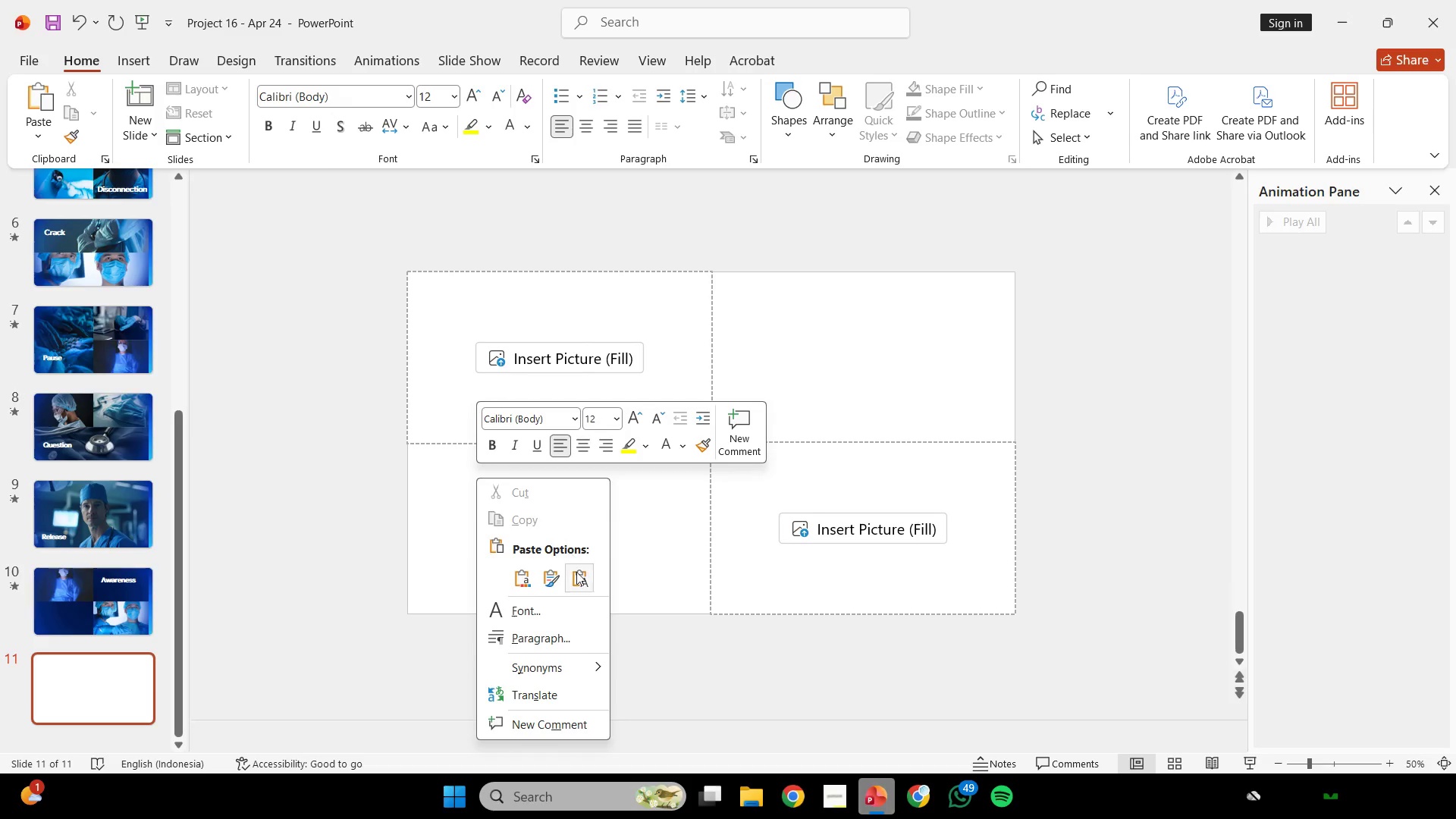 
left_click([582, 586])
 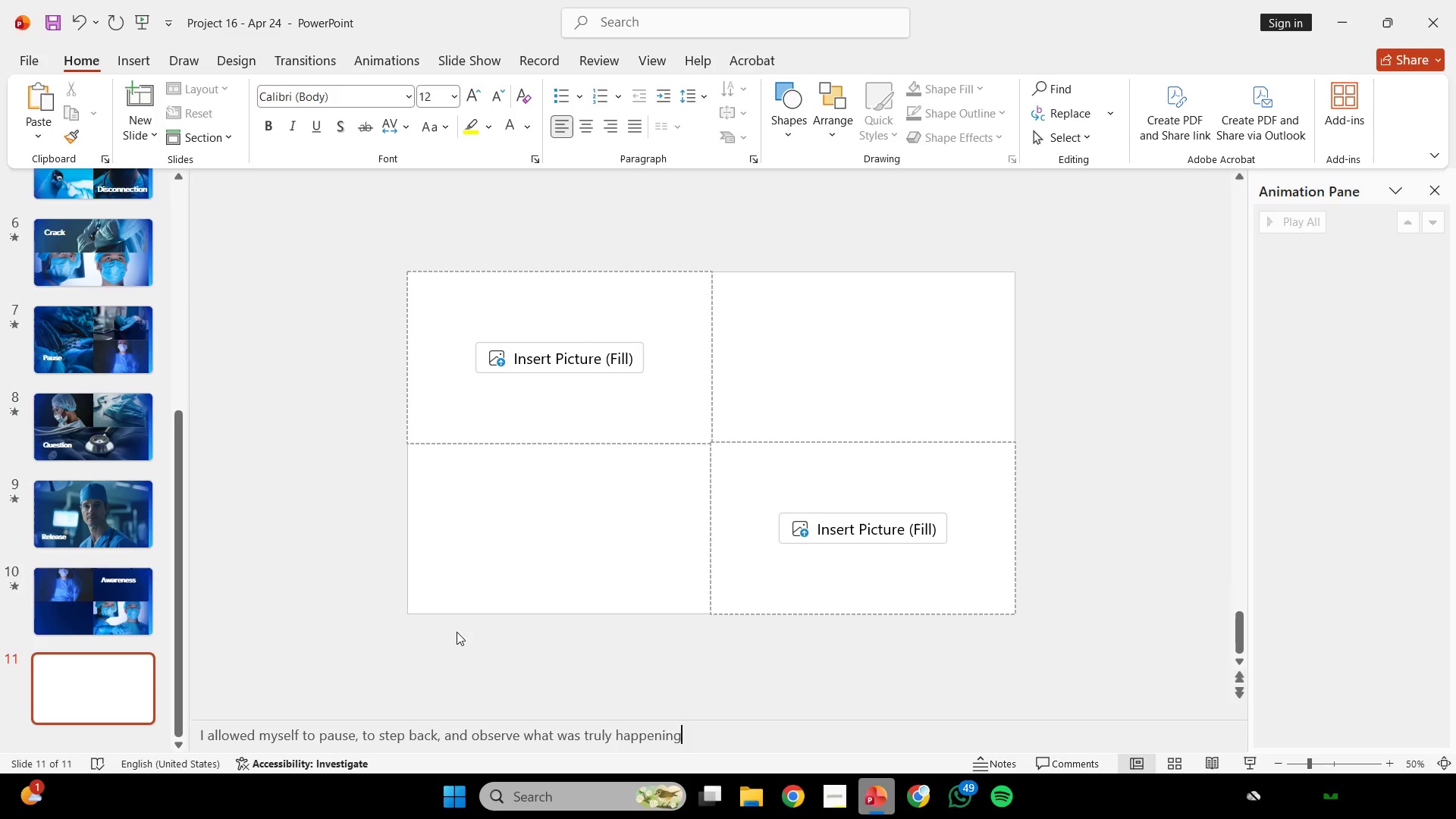 
left_click([399, 677])
 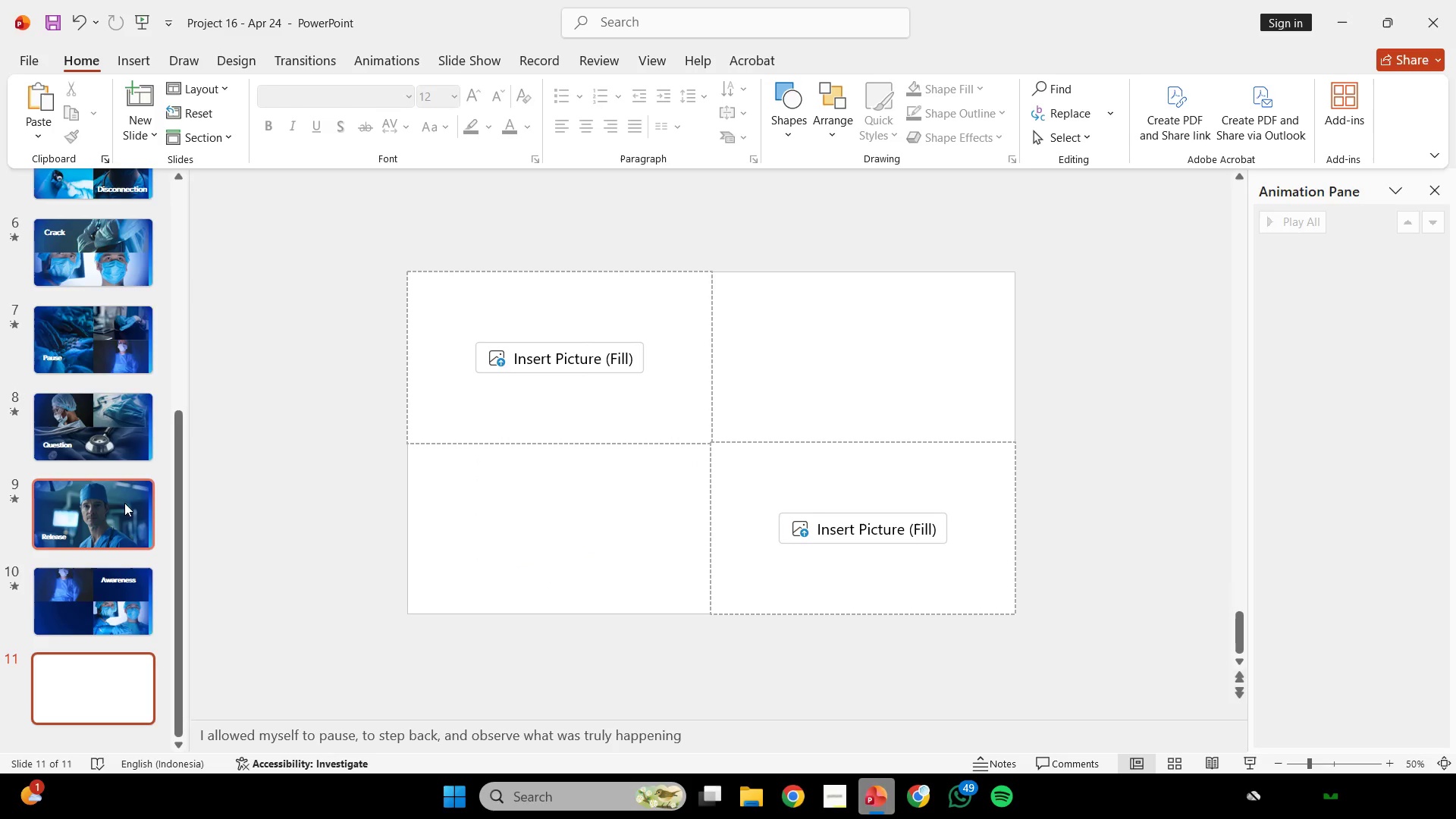 
scroll: coordinate [136, 445], scroll_direction: down, amount: 5.0
 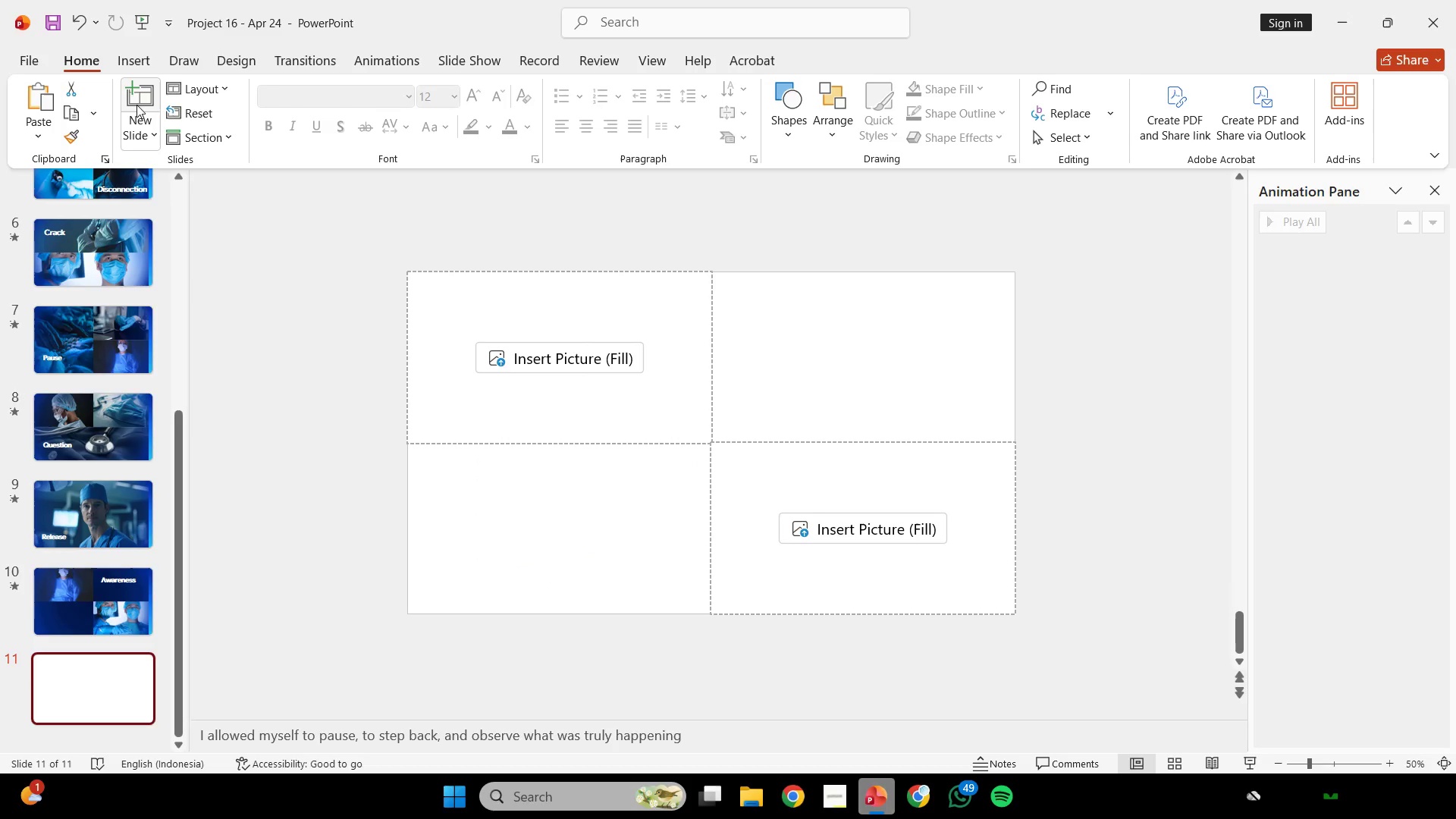 
left_click([141, 89])
 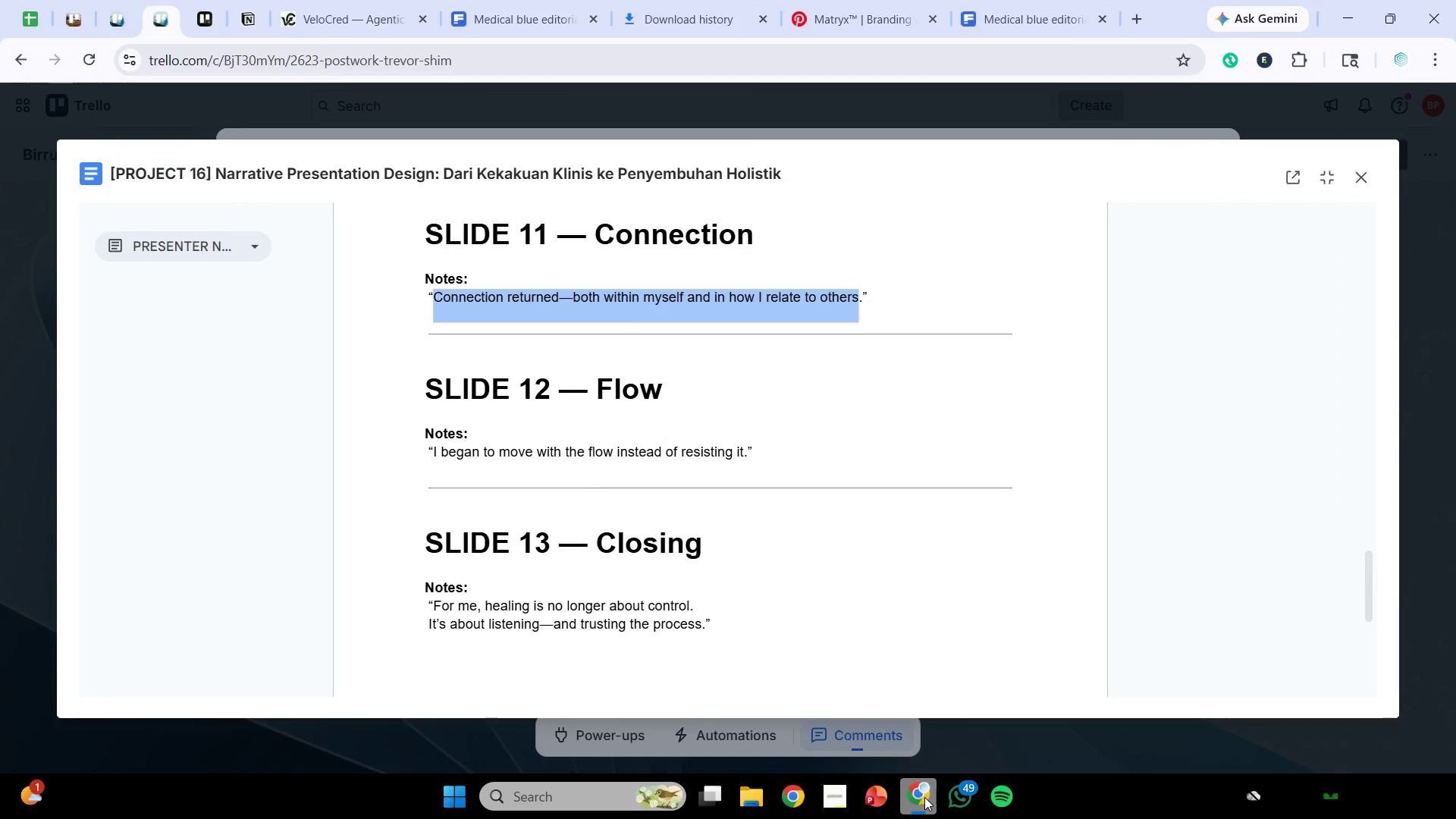 
scroll: coordinate [560, 524], scroll_direction: down, amount: 4.0
 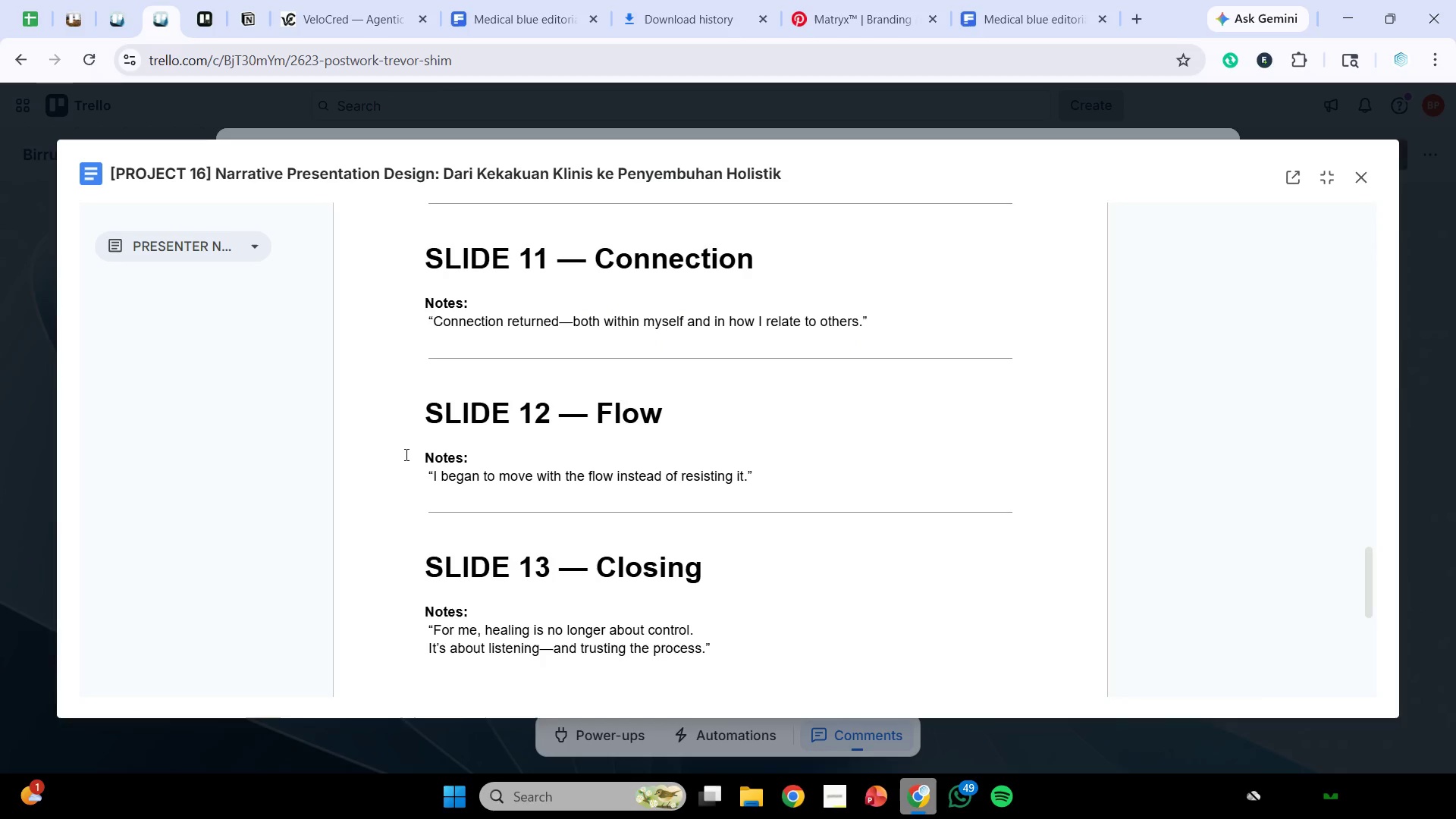 
triple_click([414, 428])
 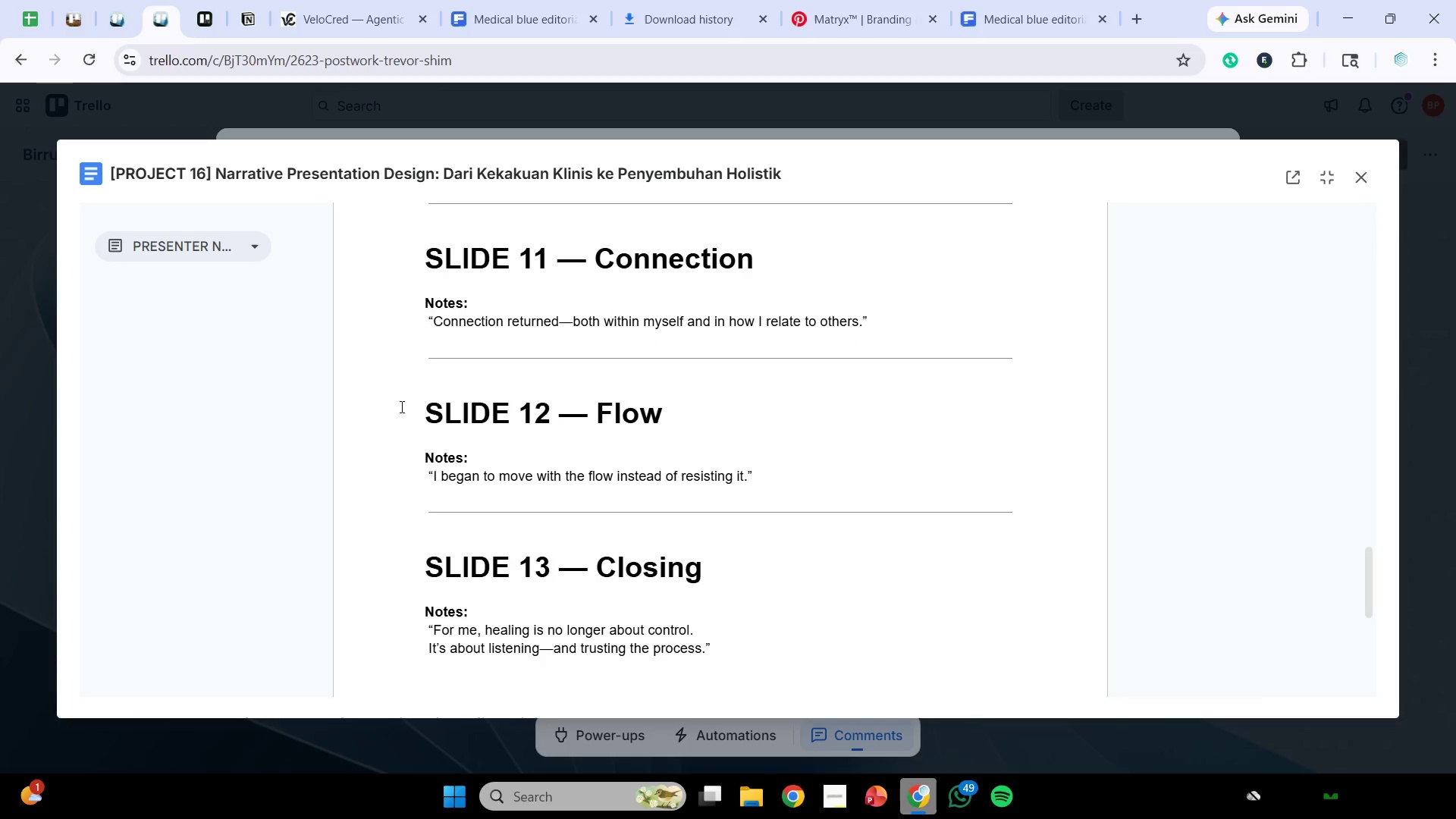 
left_click_drag(start_coordinate=[398, 405], to_coordinate=[445, 420])
 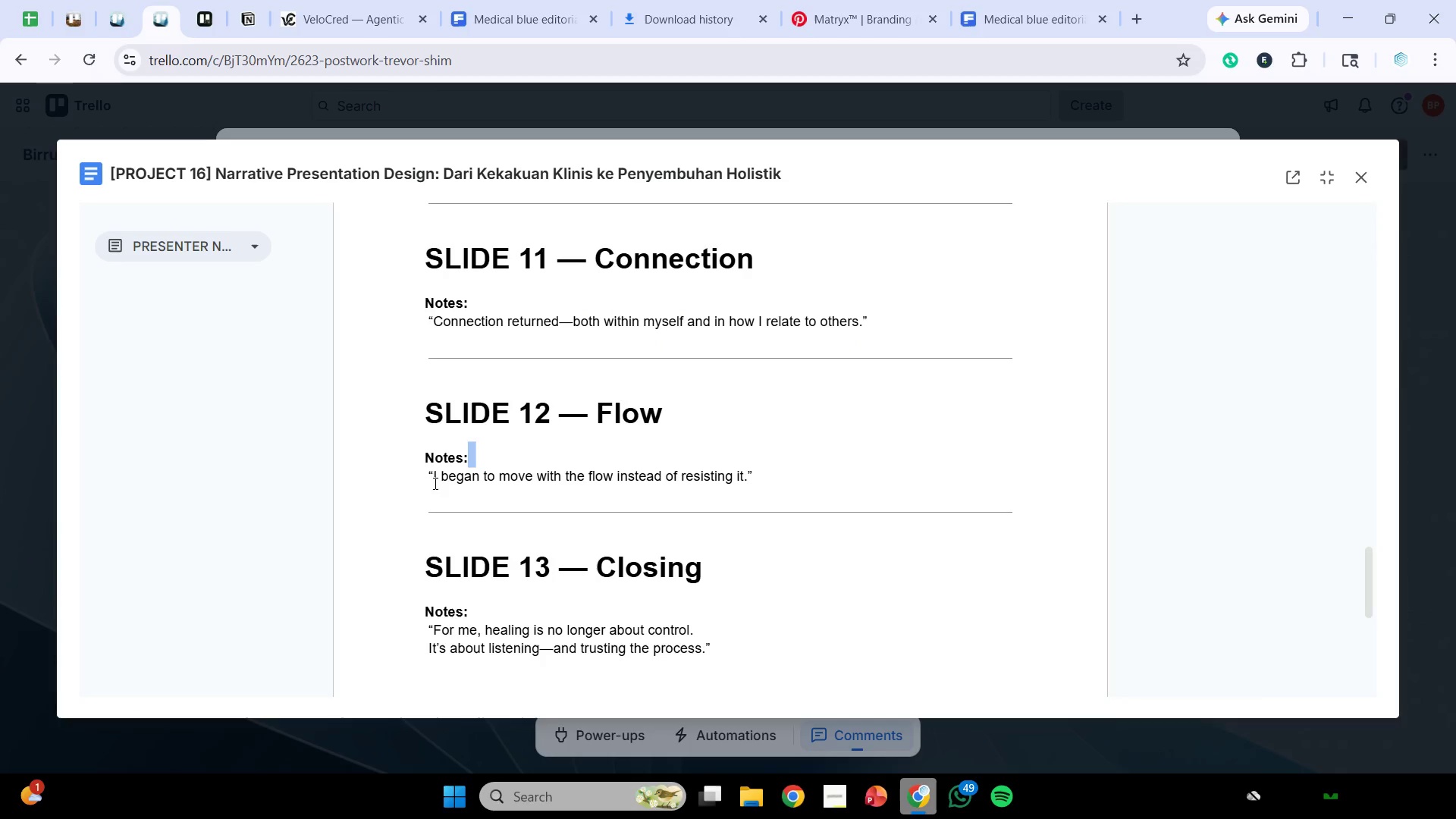 
left_click_drag(start_coordinate=[434, 478], to_coordinate=[745, 487])
 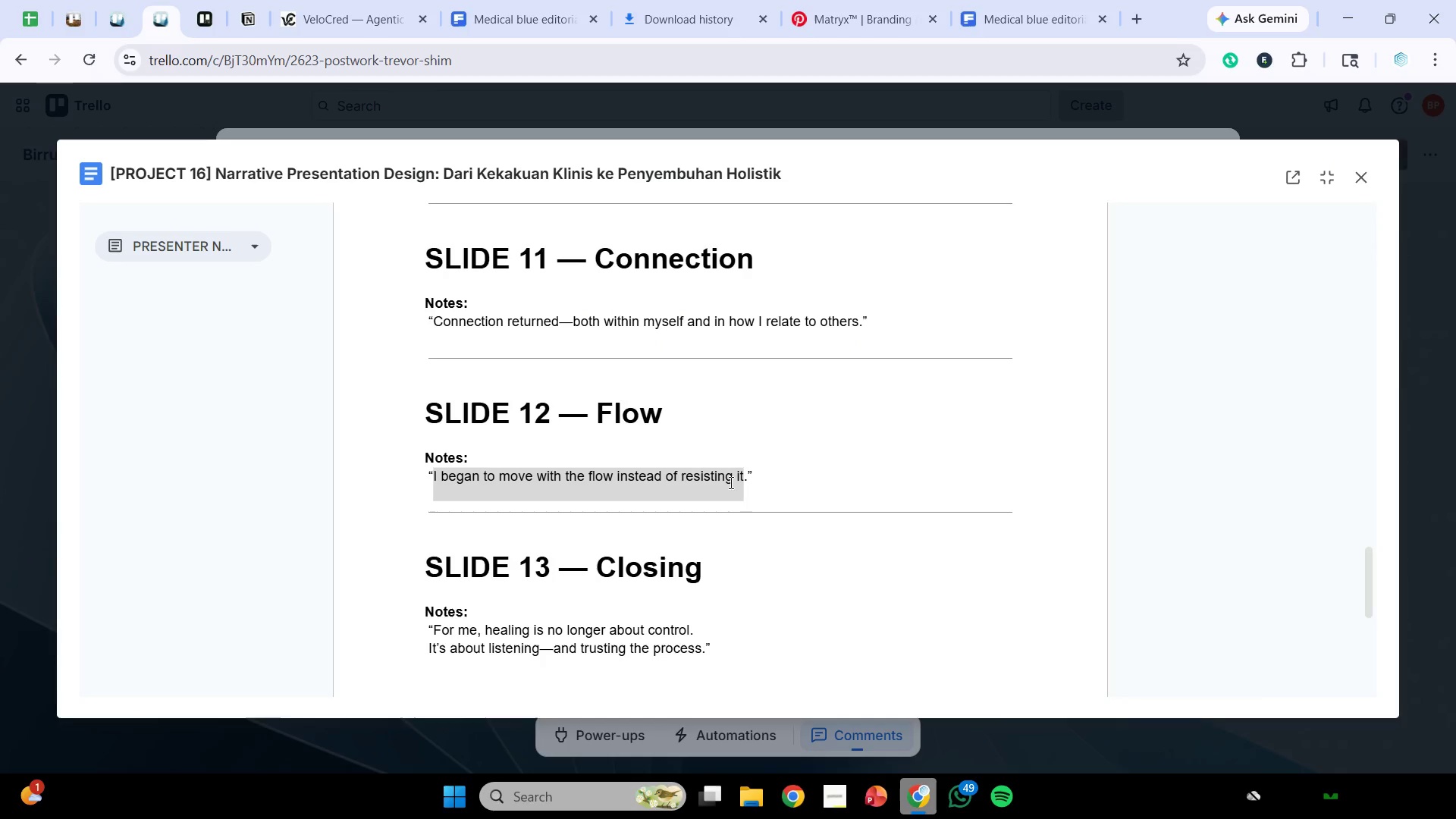 
right_click([730, 482])
 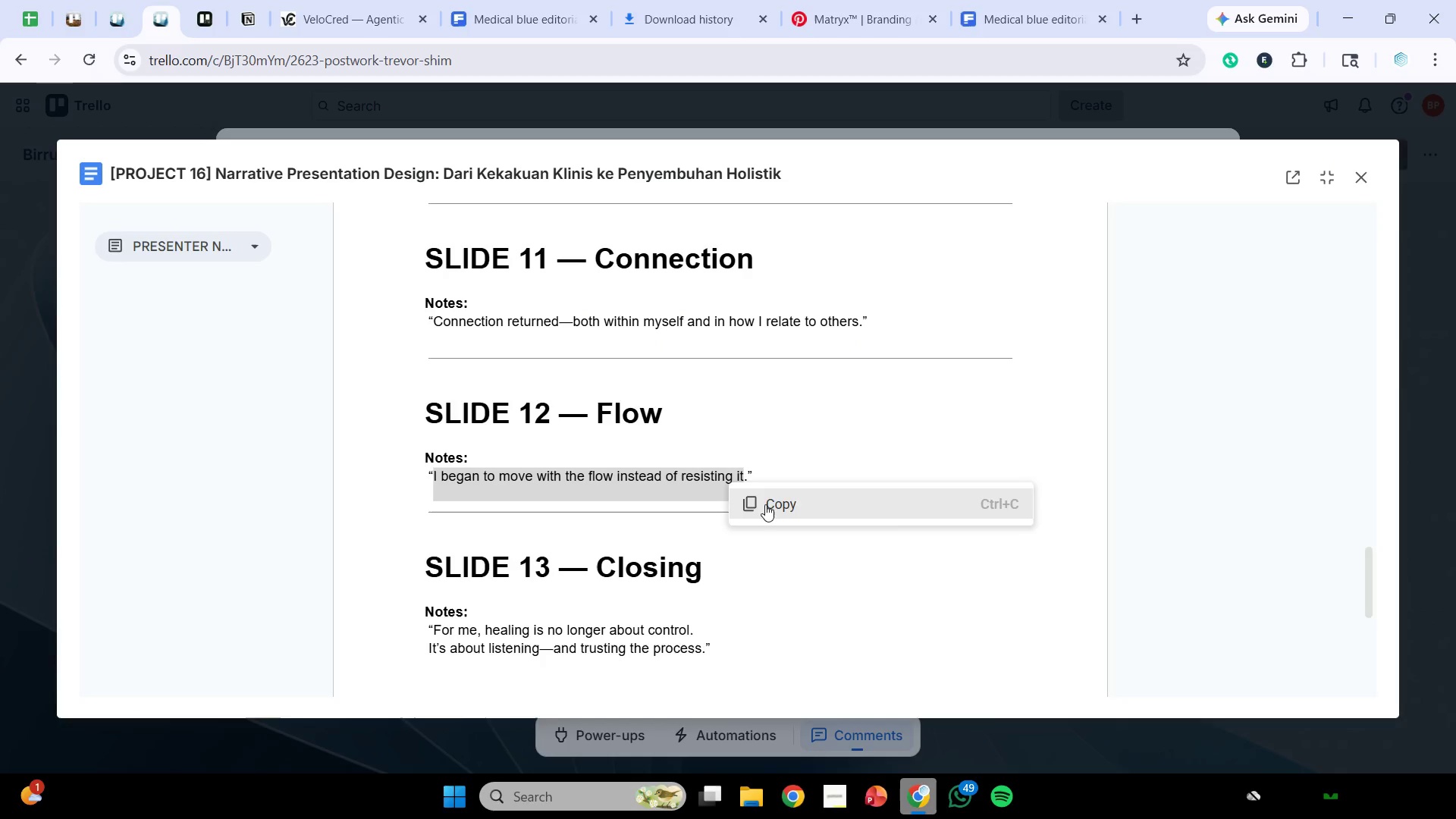 
left_click([765, 504])
 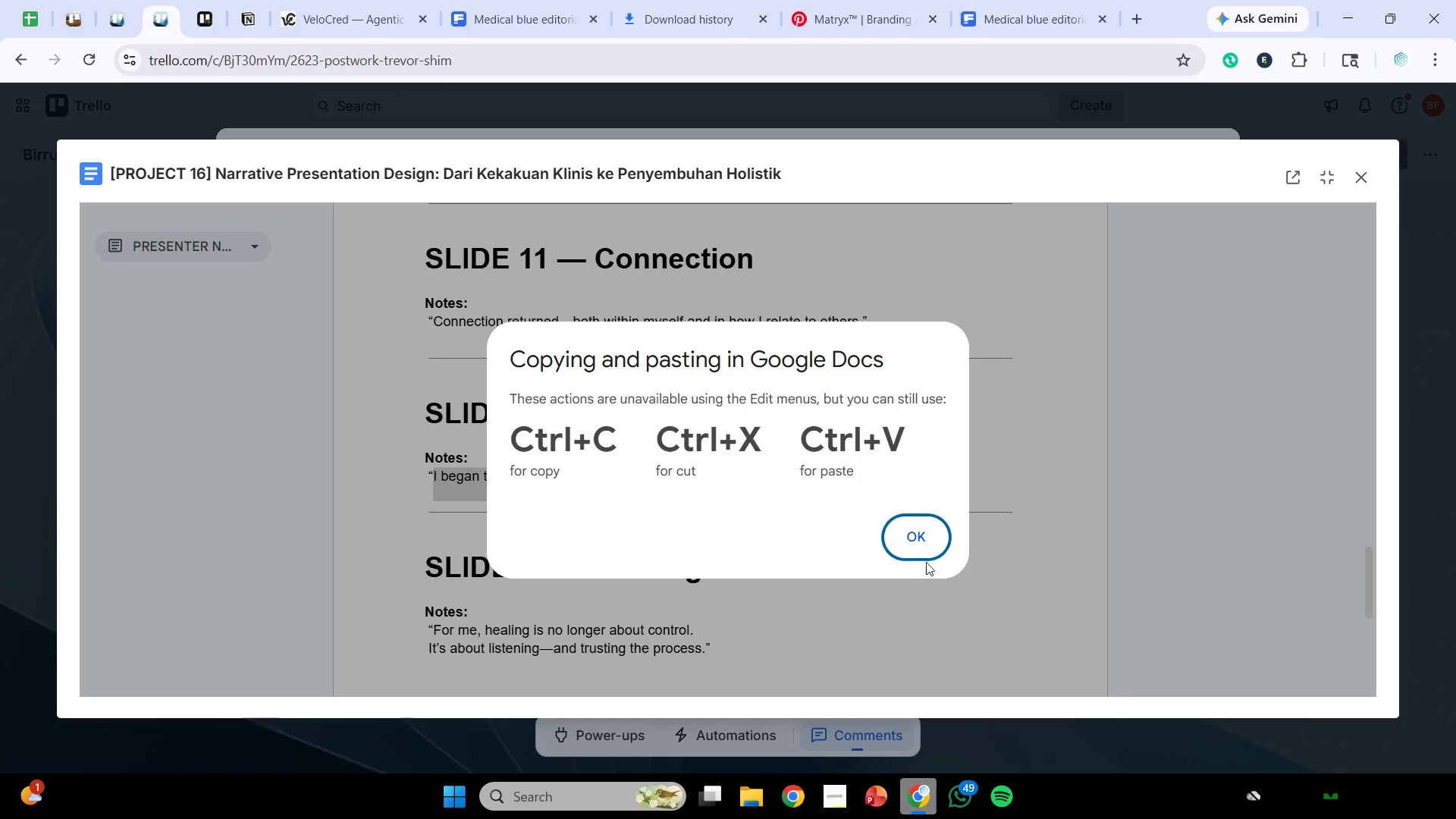 
left_click([932, 517])
 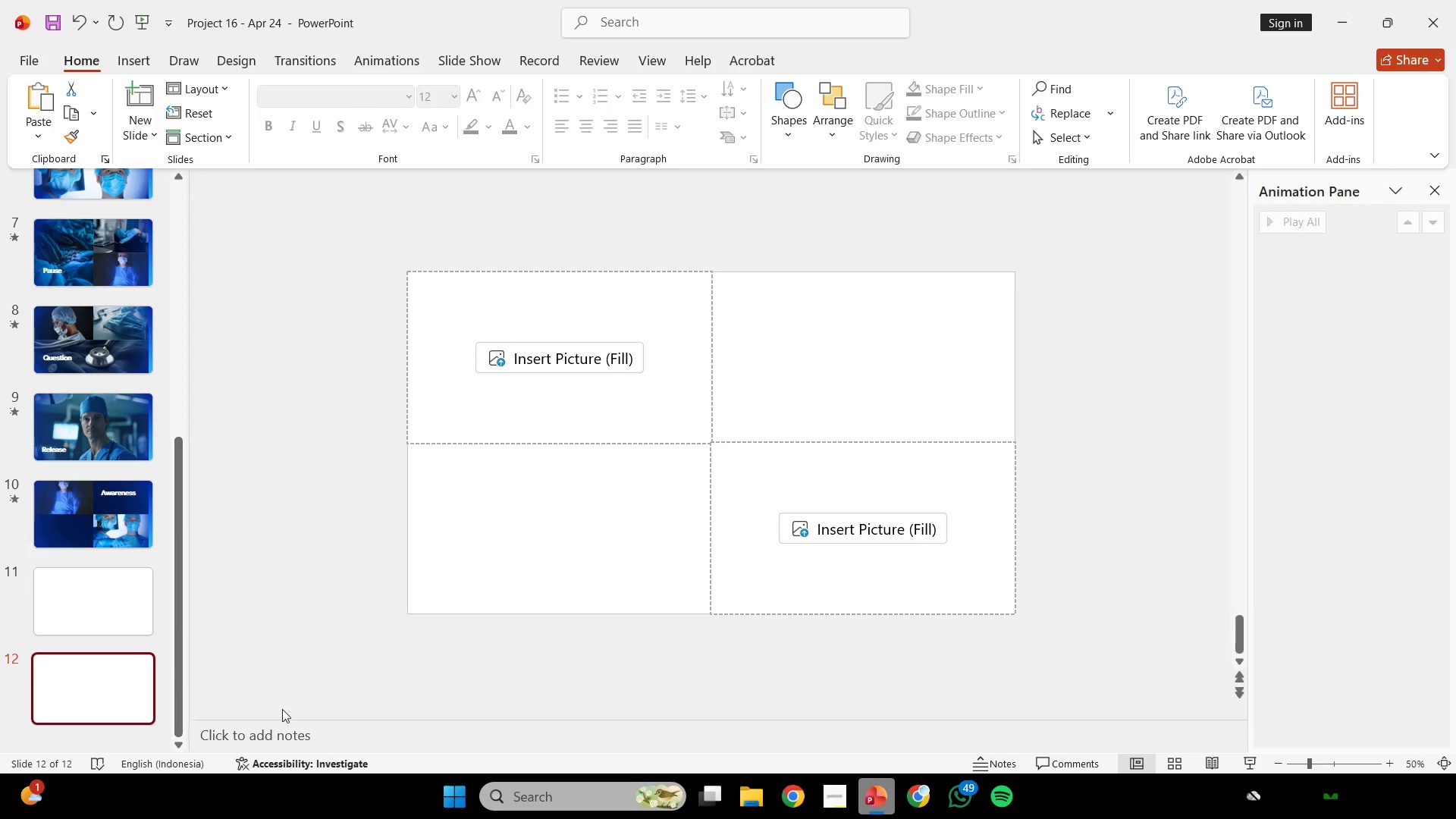 
left_click([321, 730])
 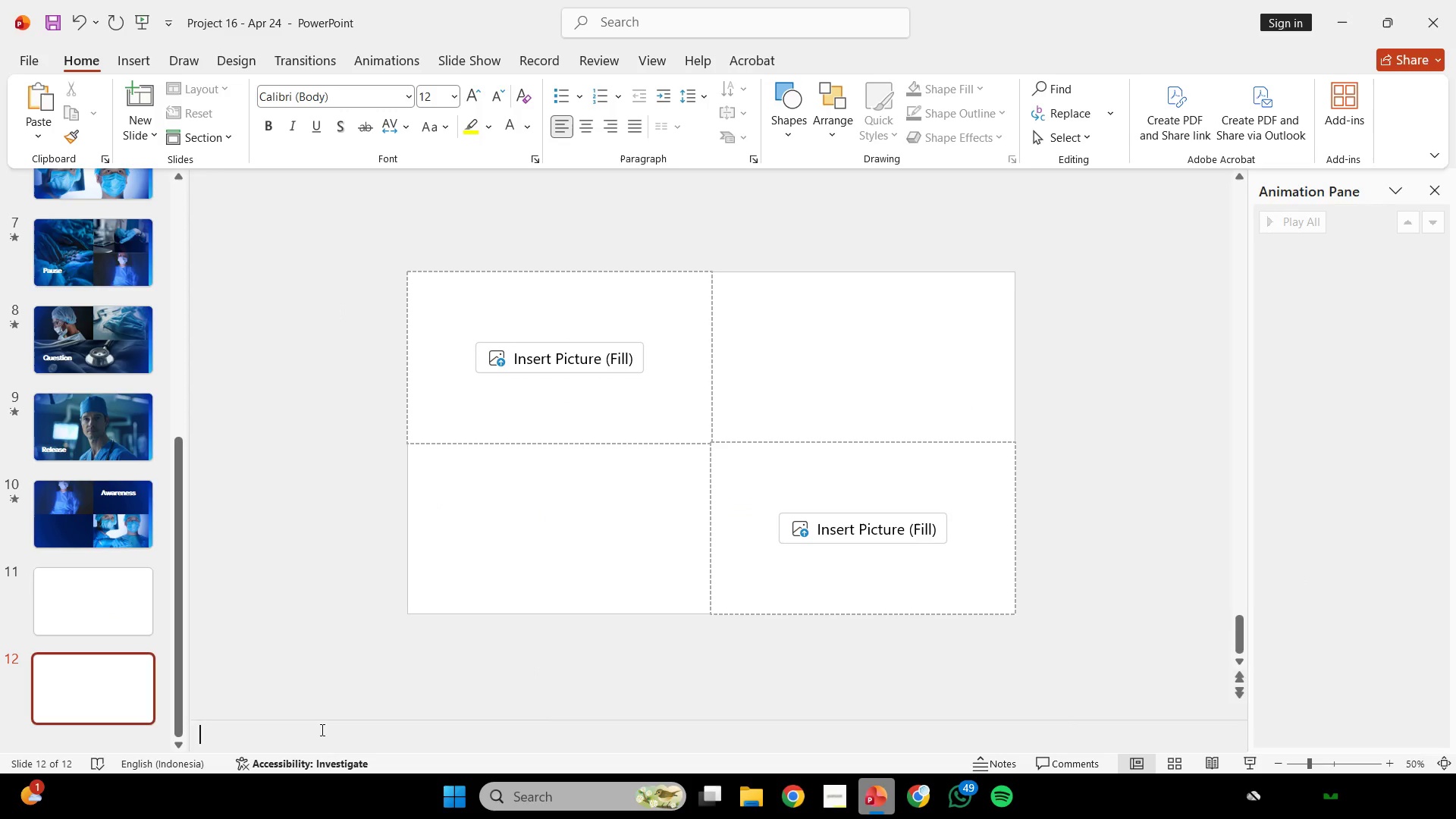 
right_click([321, 730])
 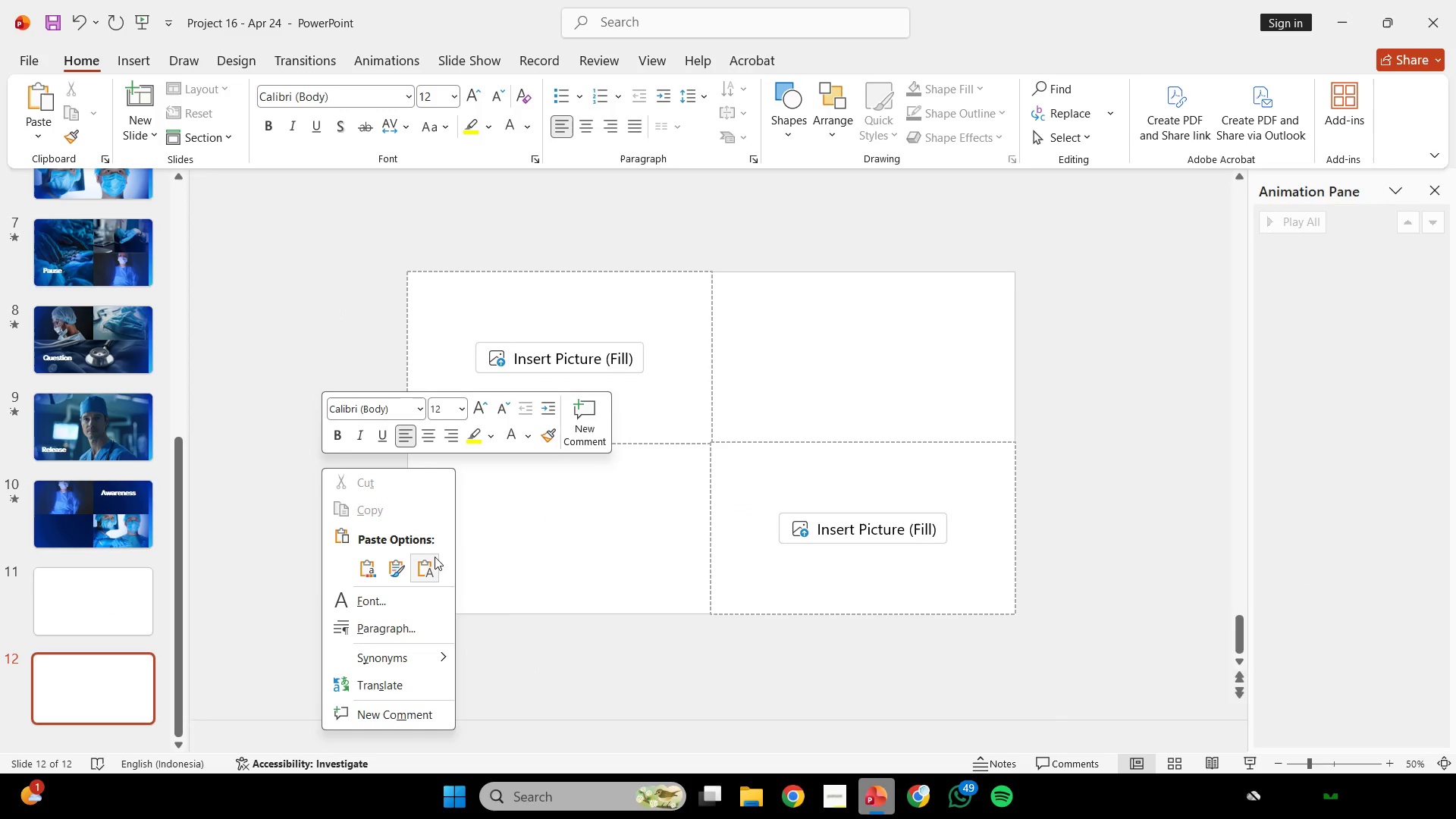 
left_click([431, 560])
 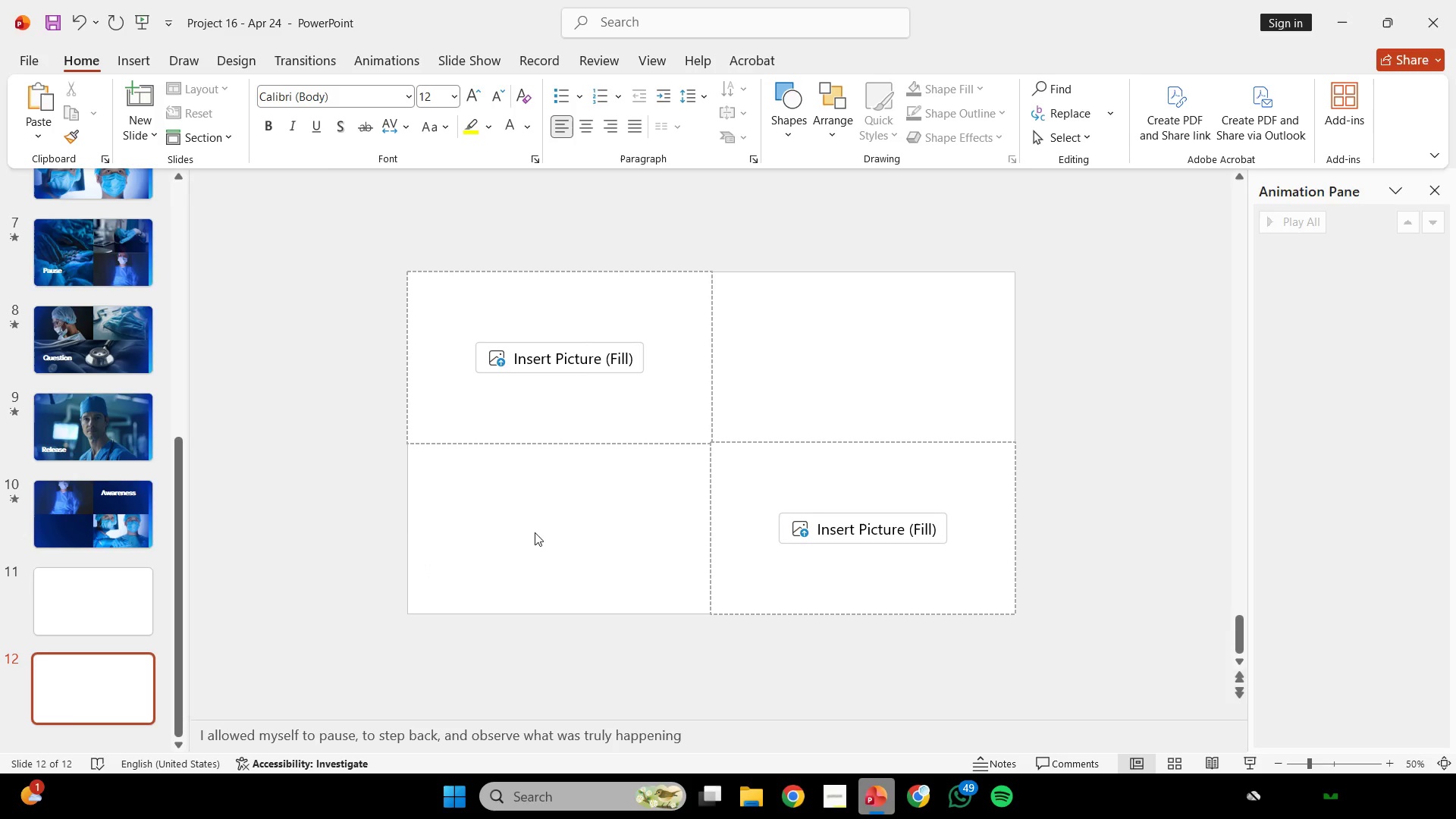 
wait(5.56)
 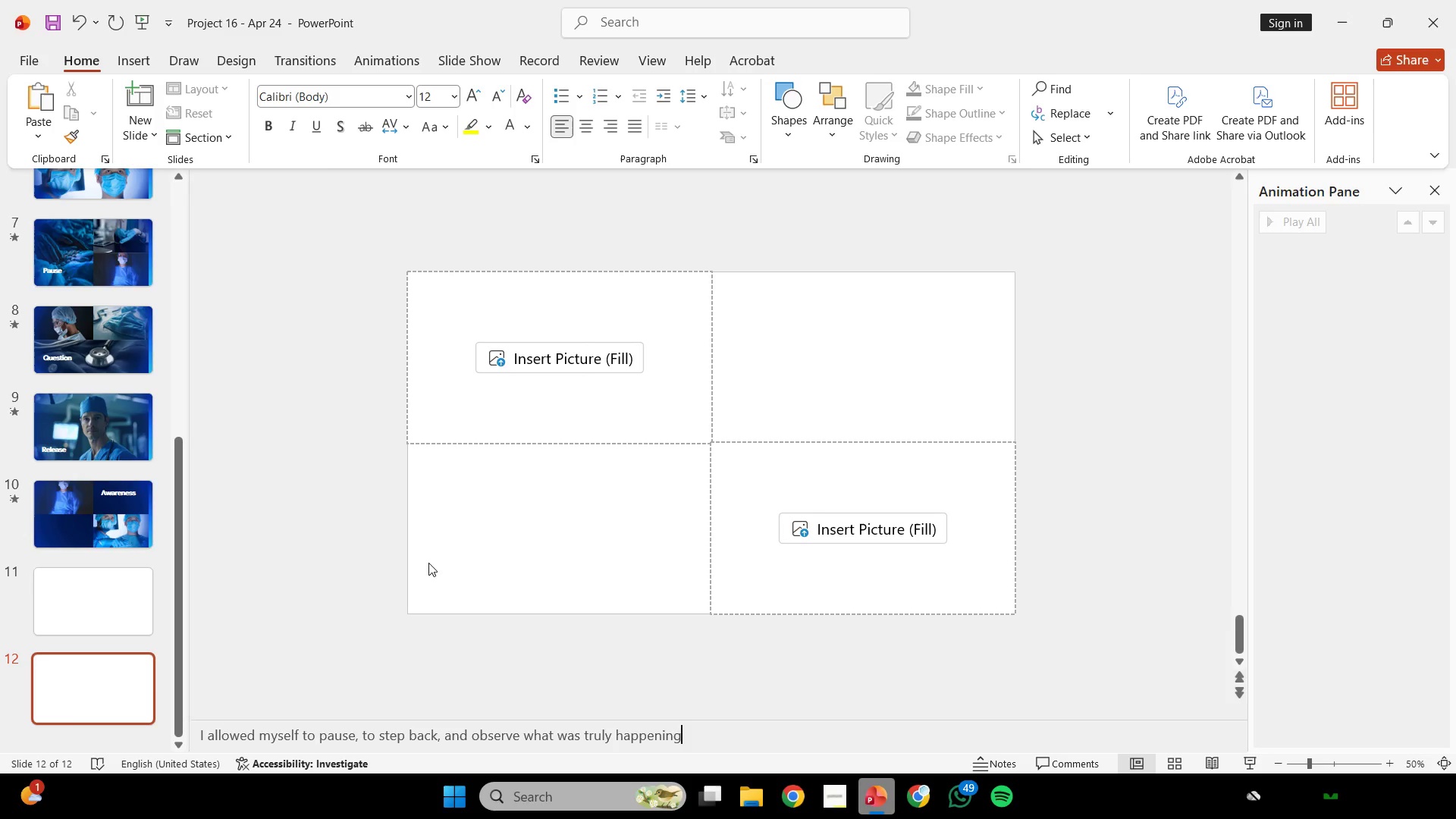 
scroll: coordinate [761, 532], scroll_direction: down, amount: 3.0
 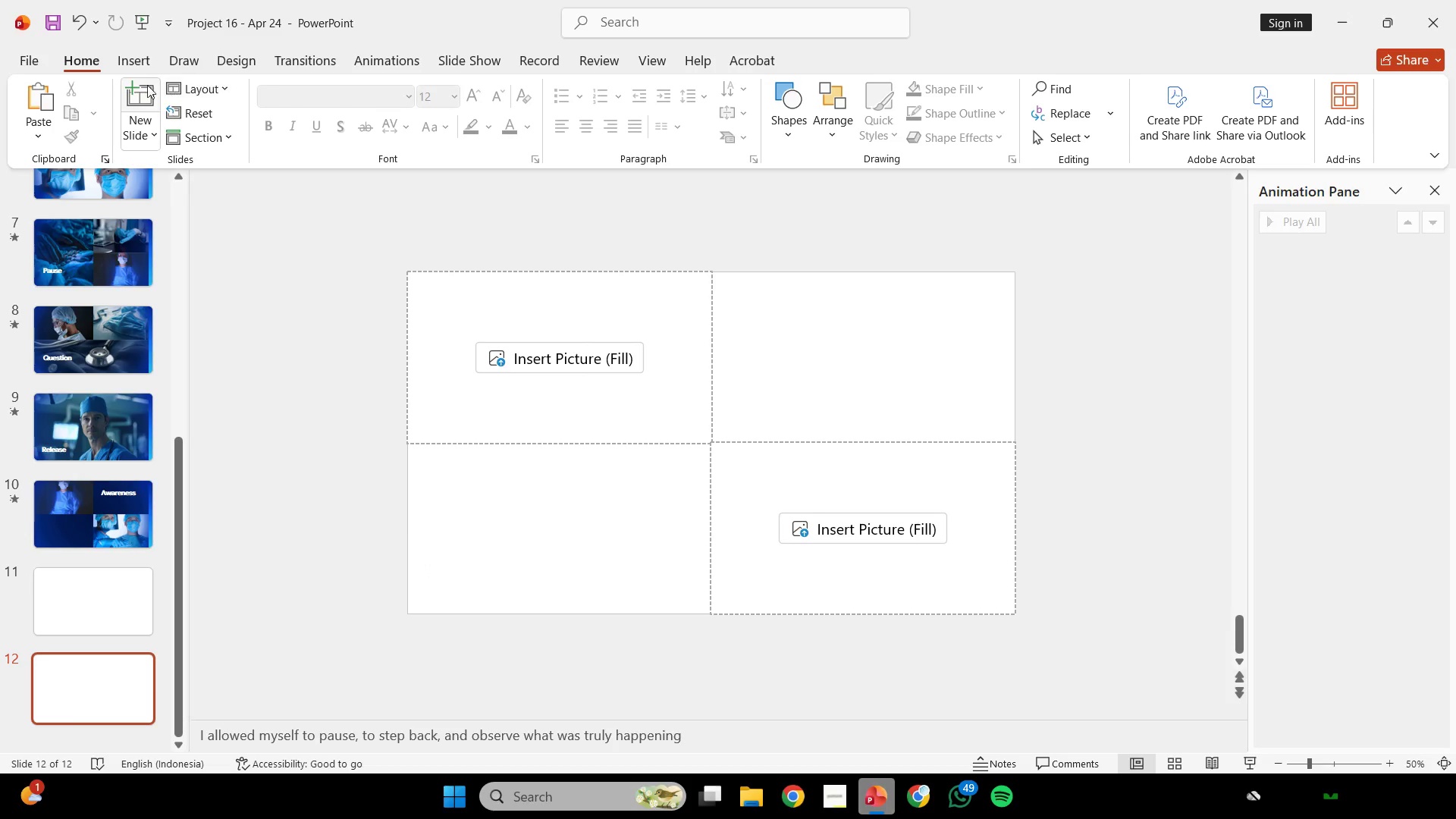 
left_click([143, 89])
 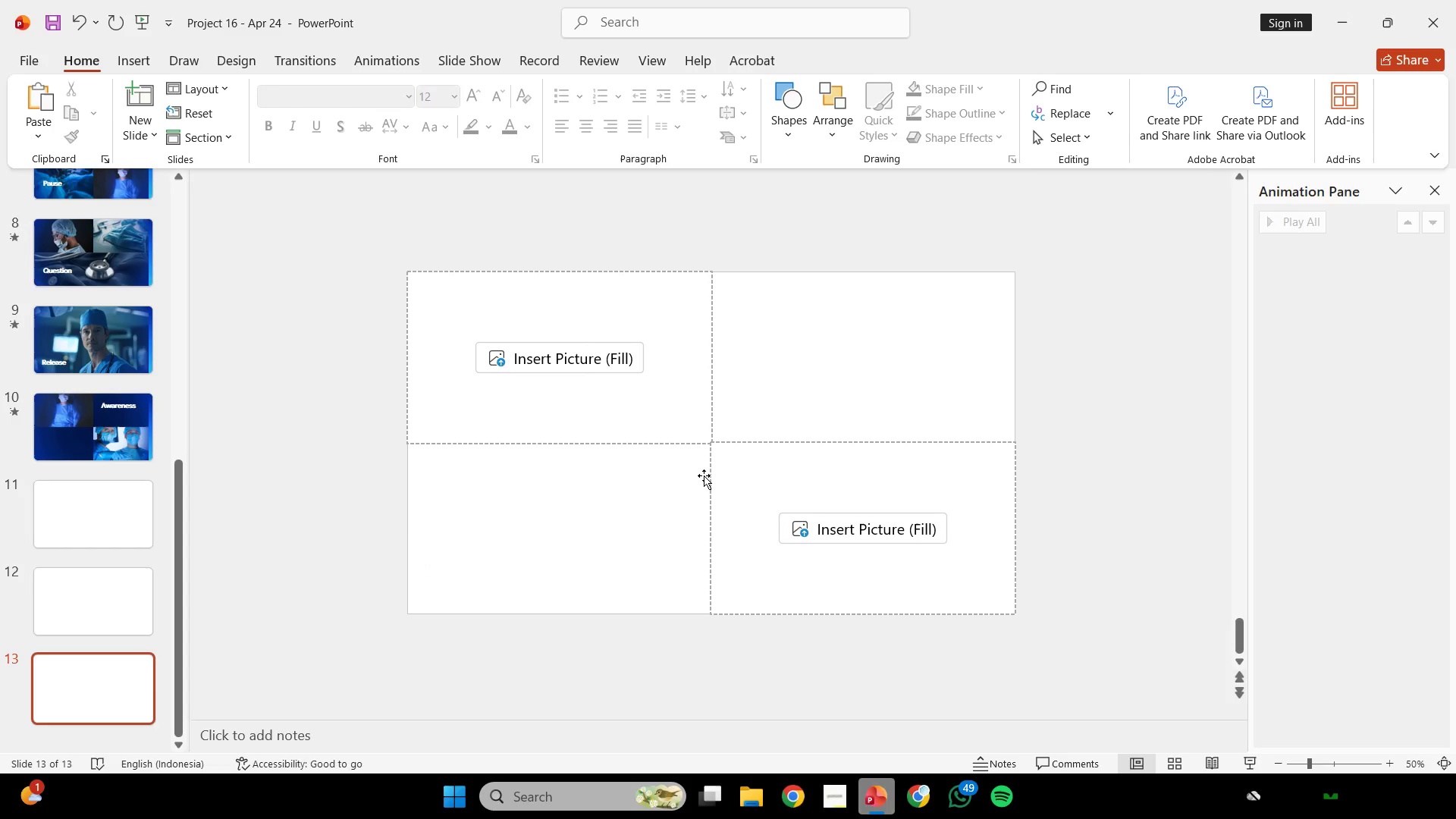 
scroll: coordinate [770, 550], scroll_direction: down, amount: 2.0
 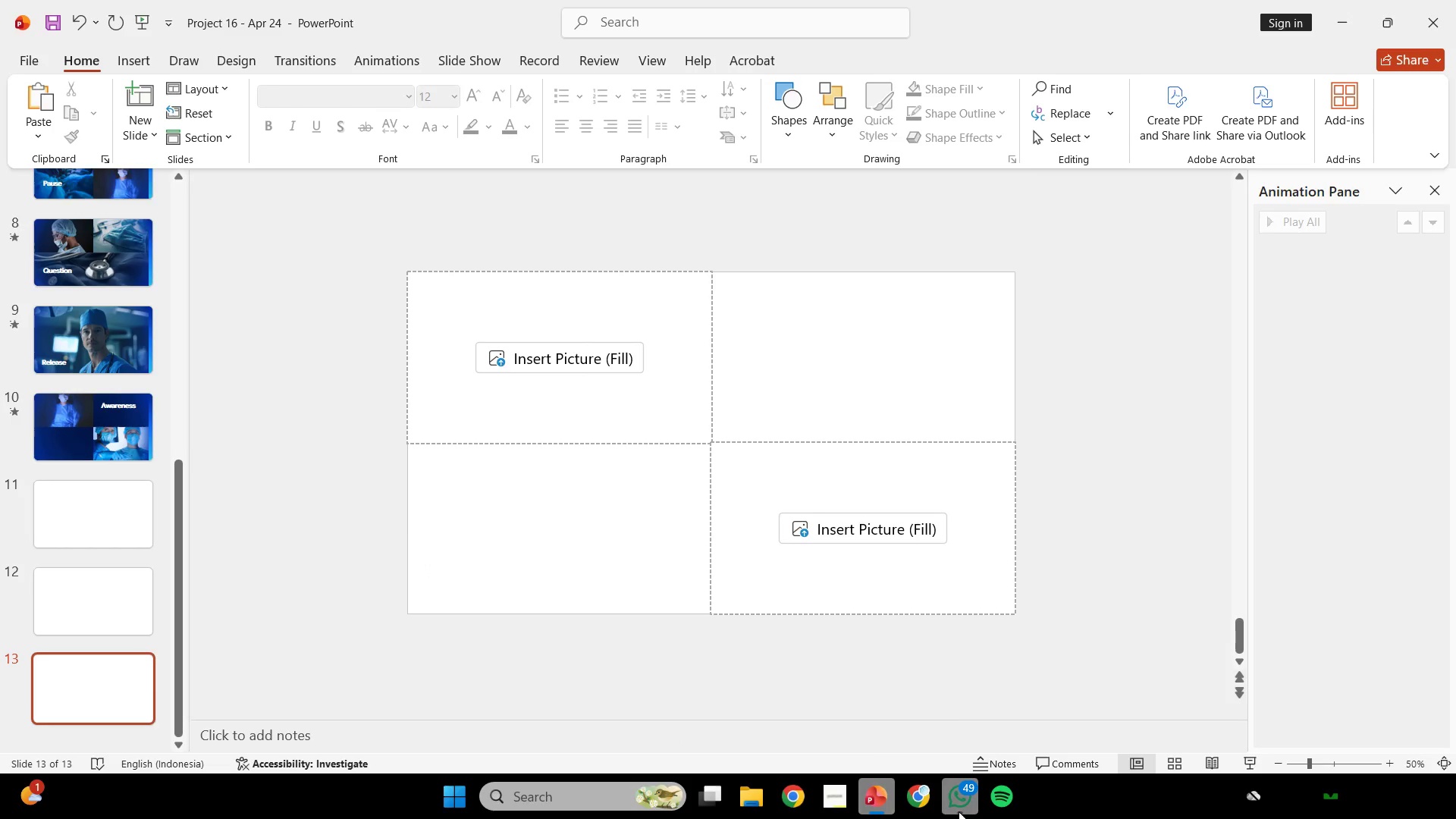 
left_click([929, 802])
 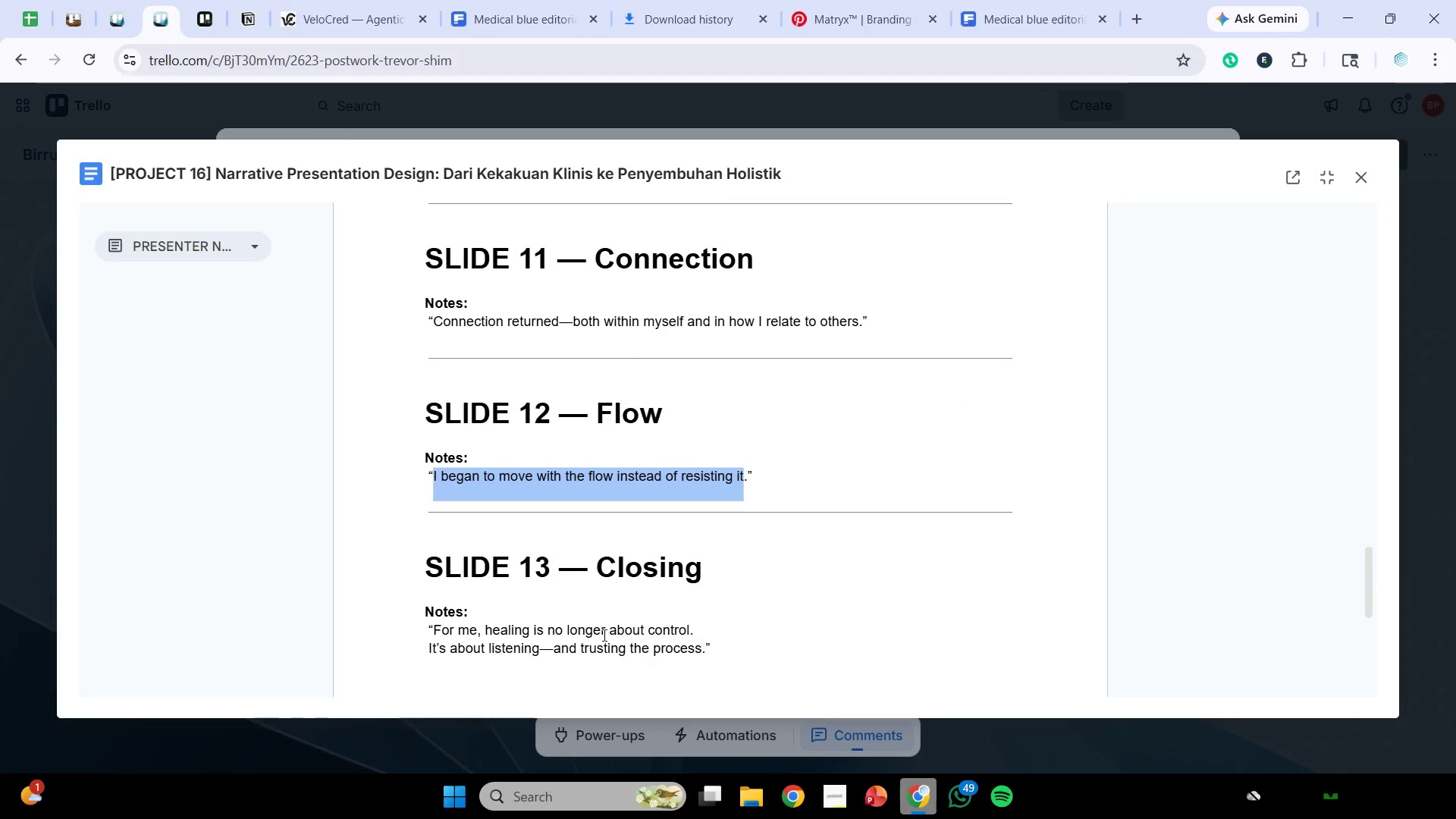 
scroll: coordinate [582, 637], scroll_direction: down, amount: 1.0
 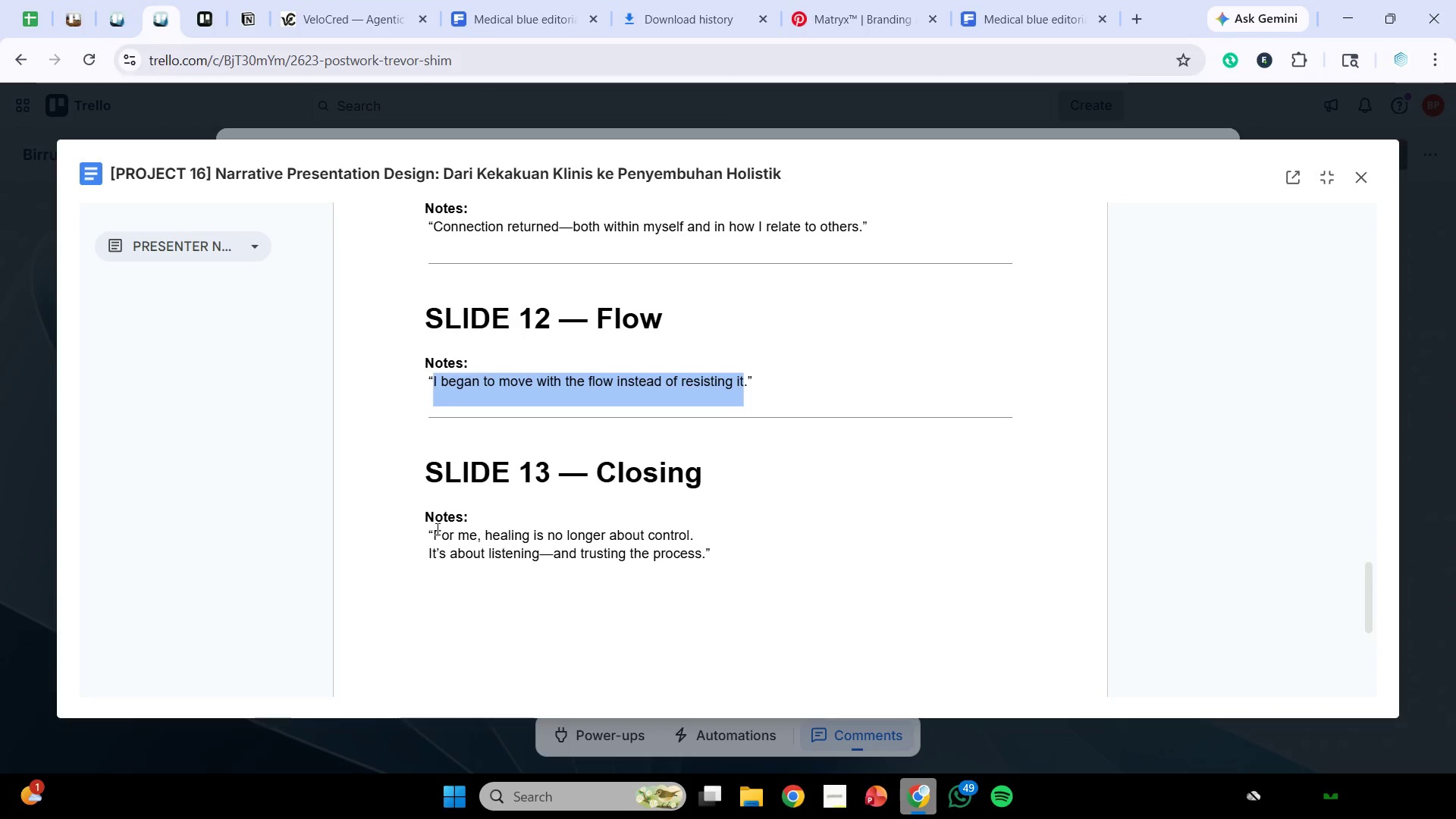 
left_click_drag(start_coordinate=[436, 529], to_coordinate=[701, 556])
 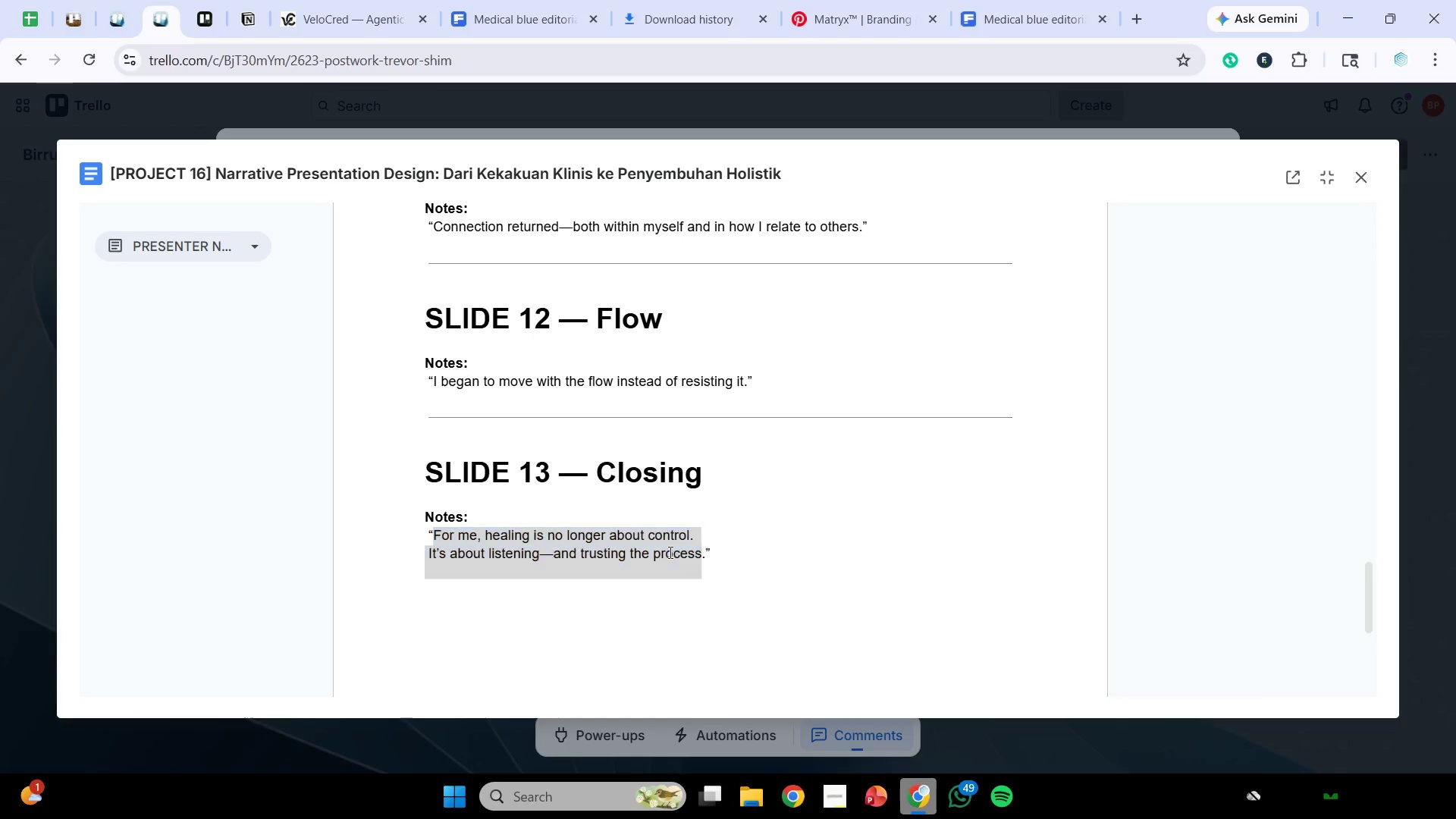 
right_click([669, 552])
 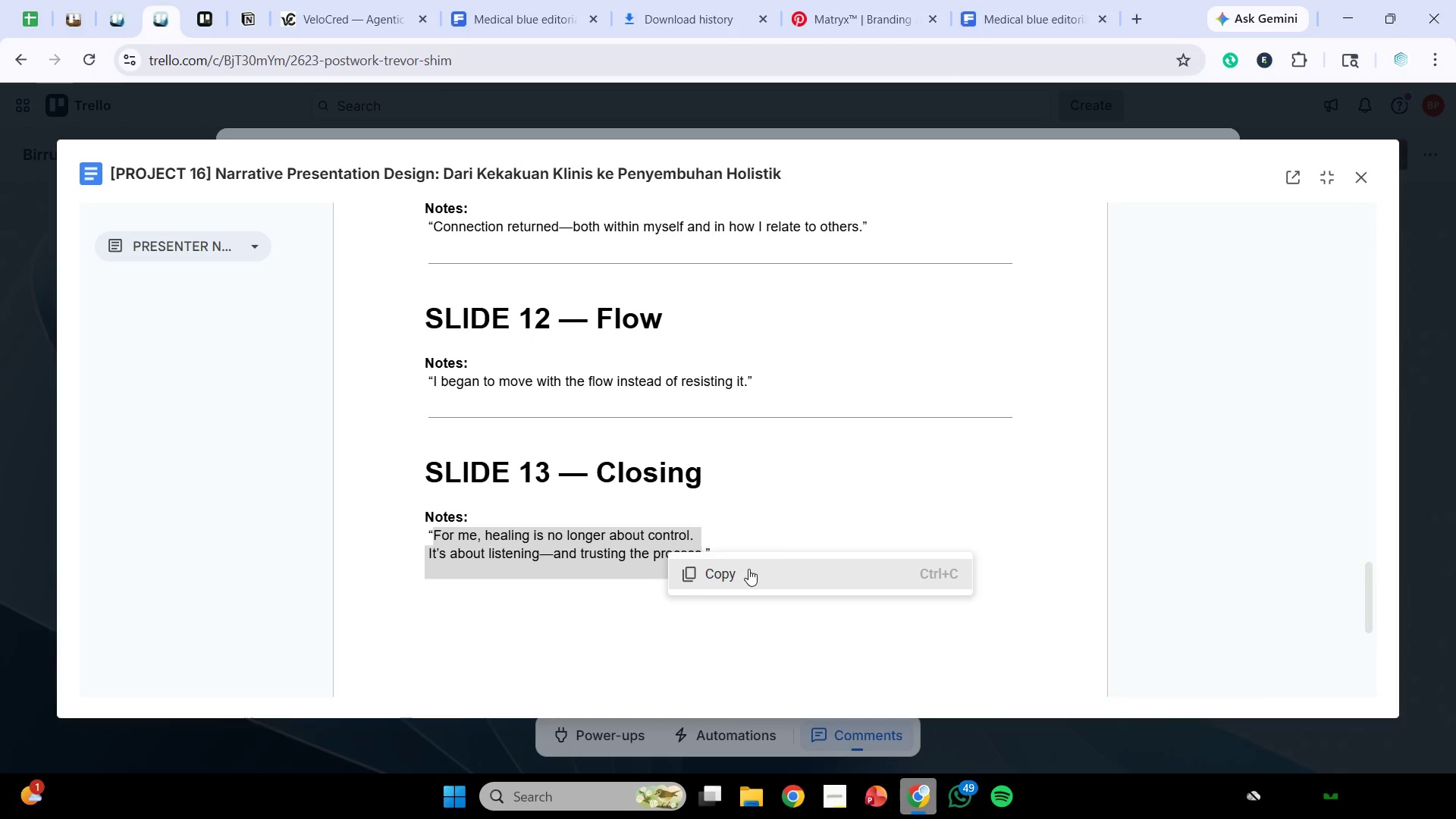 
left_click([748, 573])
 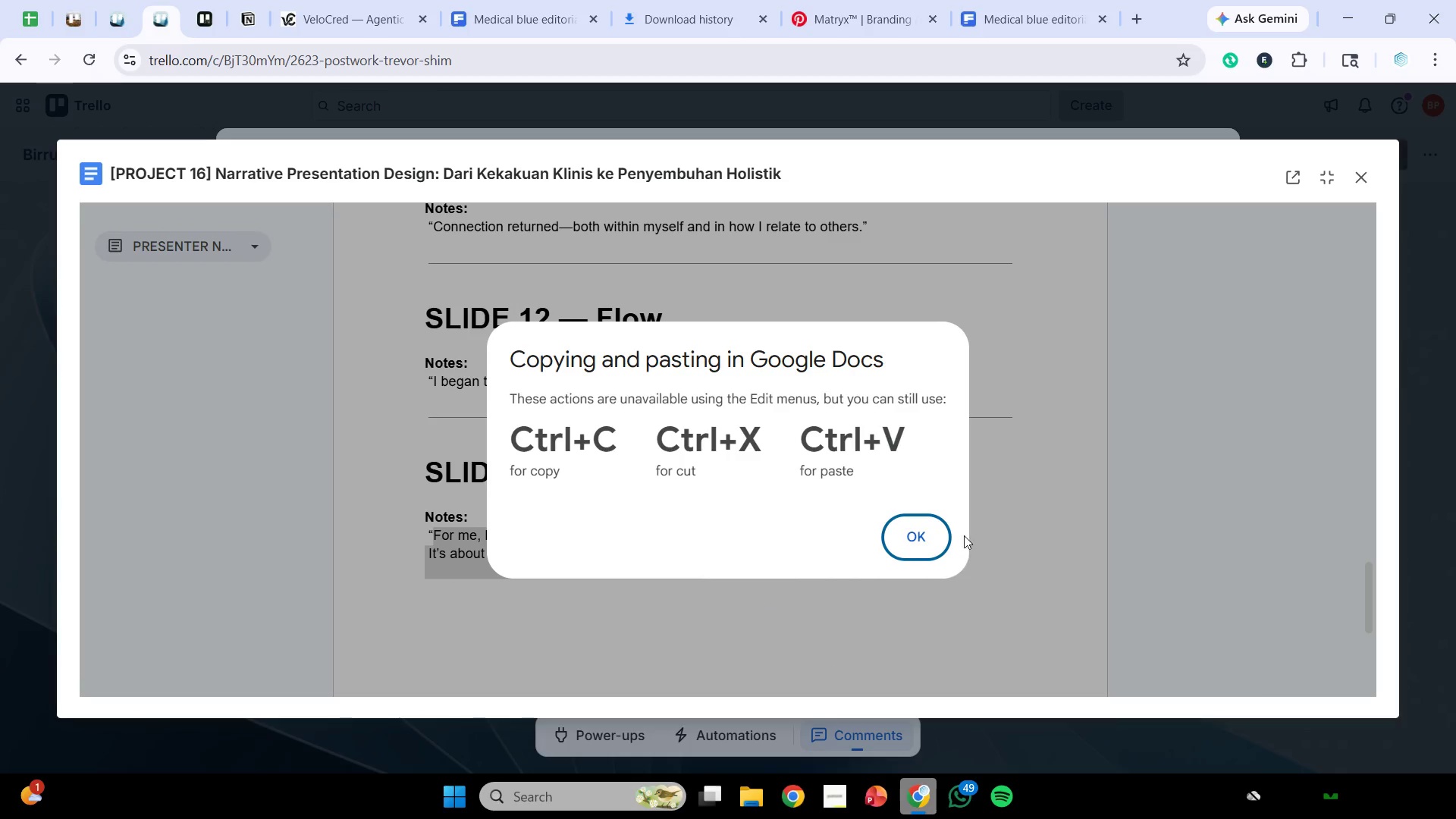 
left_click([922, 533])
 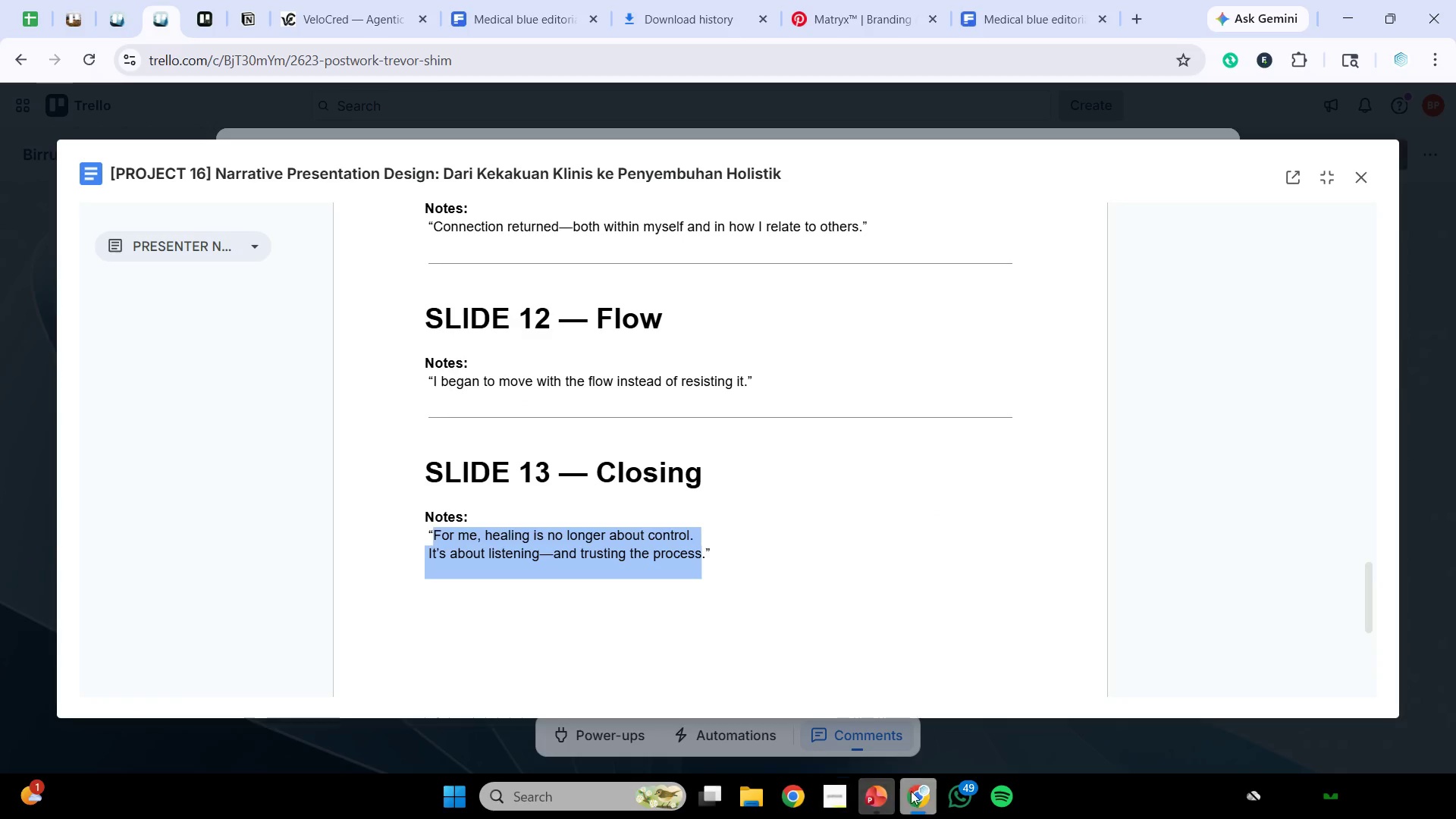 
left_click([883, 795])
 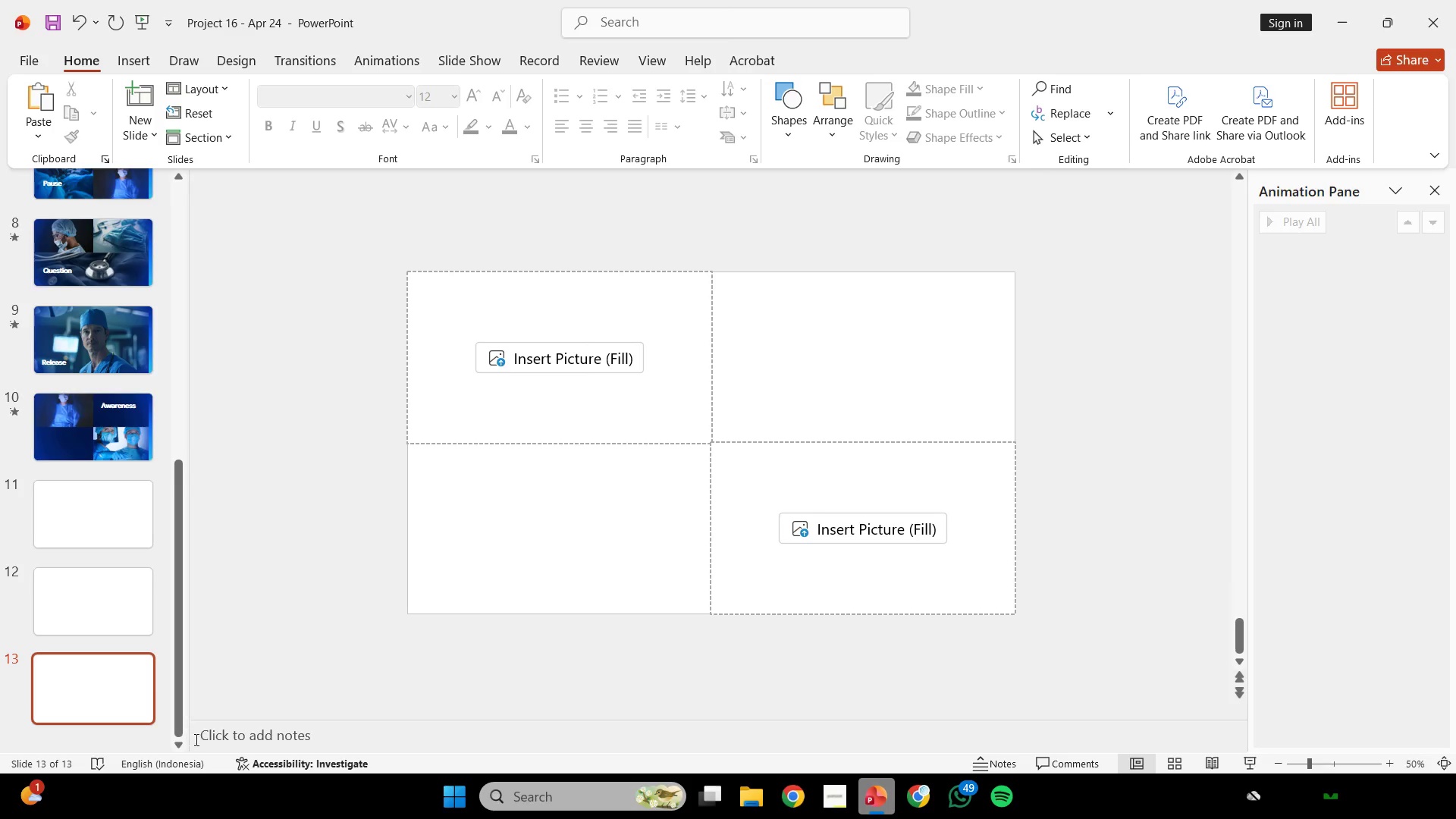 
right_click([254, 739])
 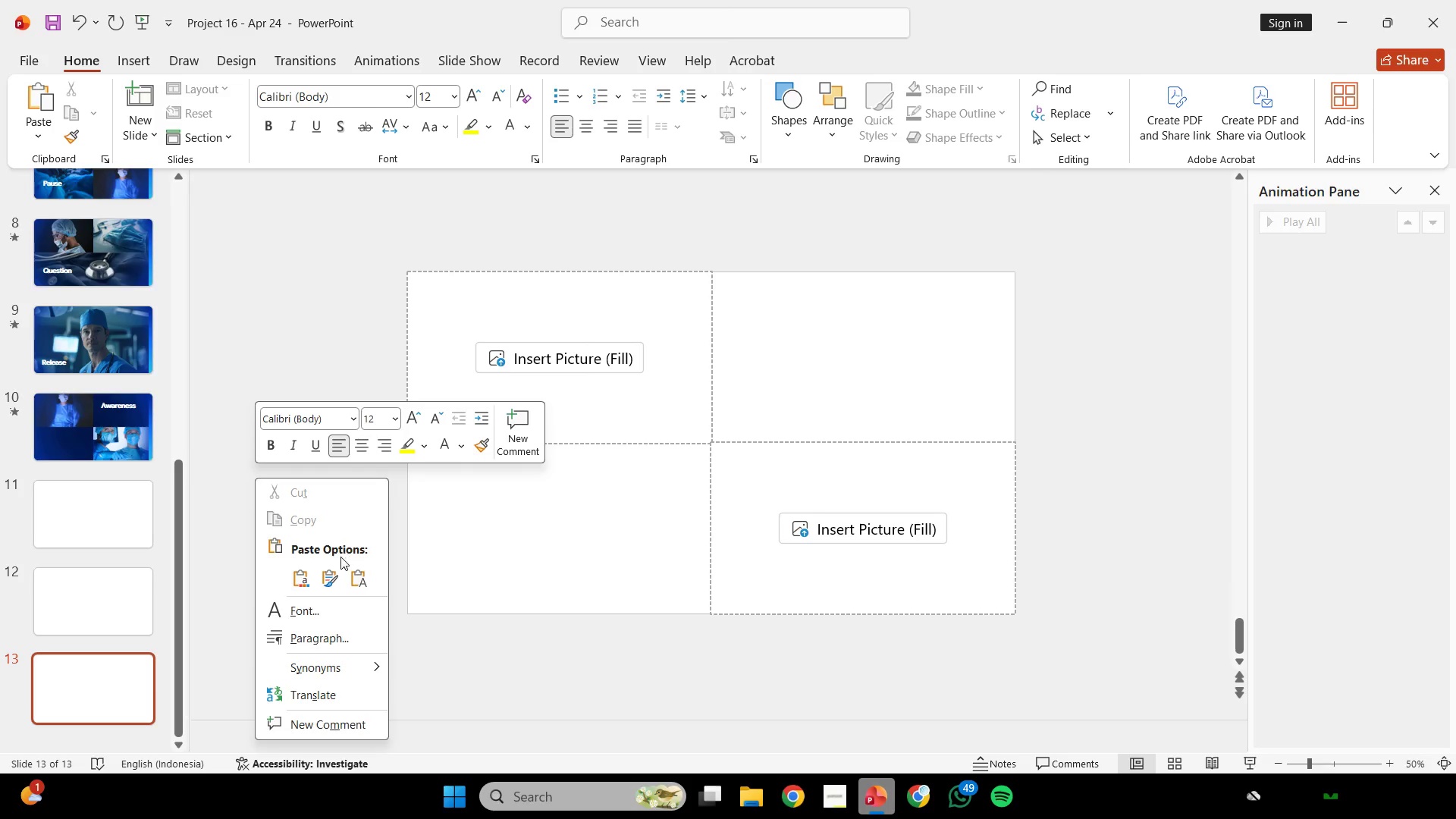 
left_click([365, 578])
 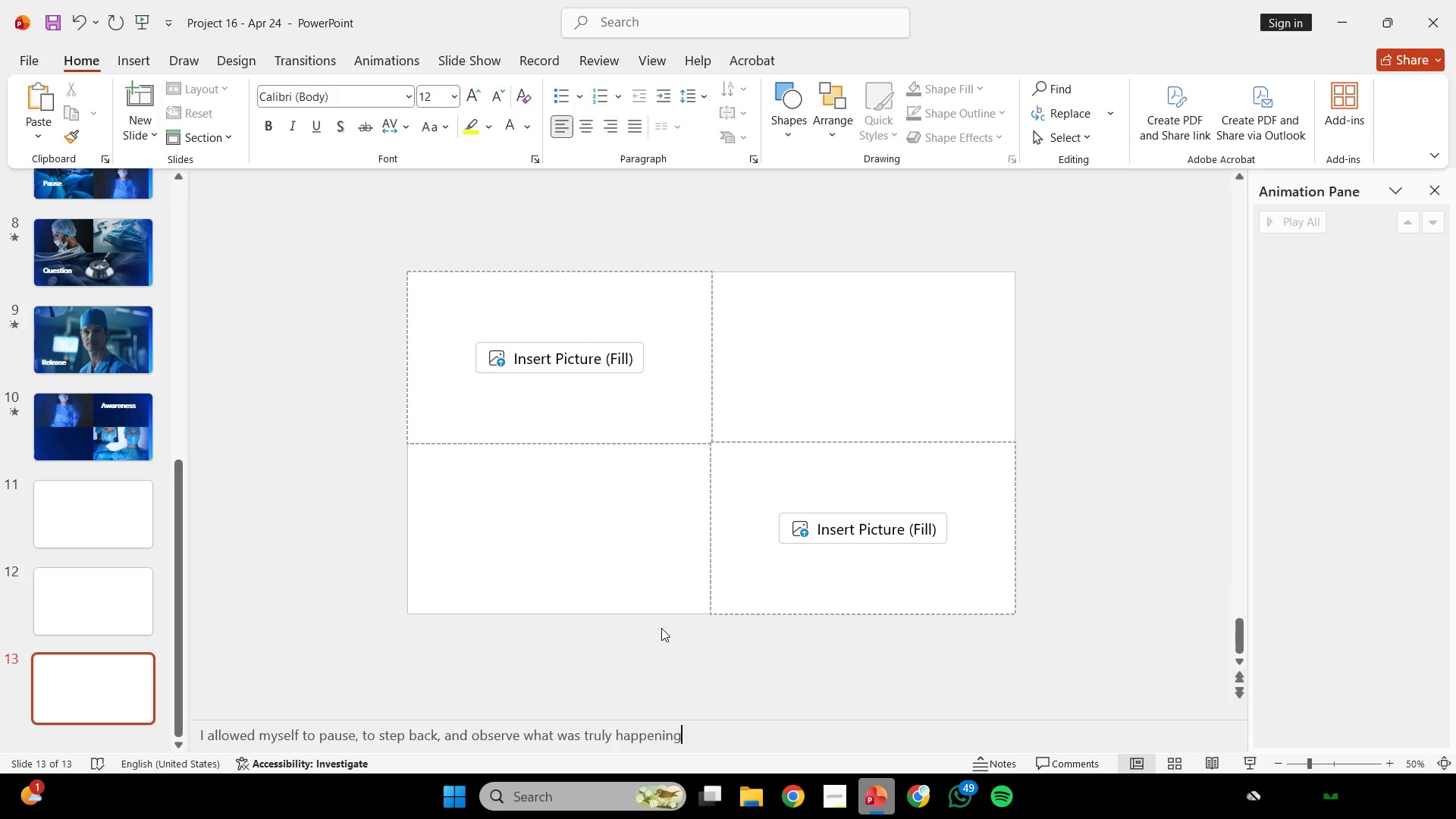 
wait(7.2)
 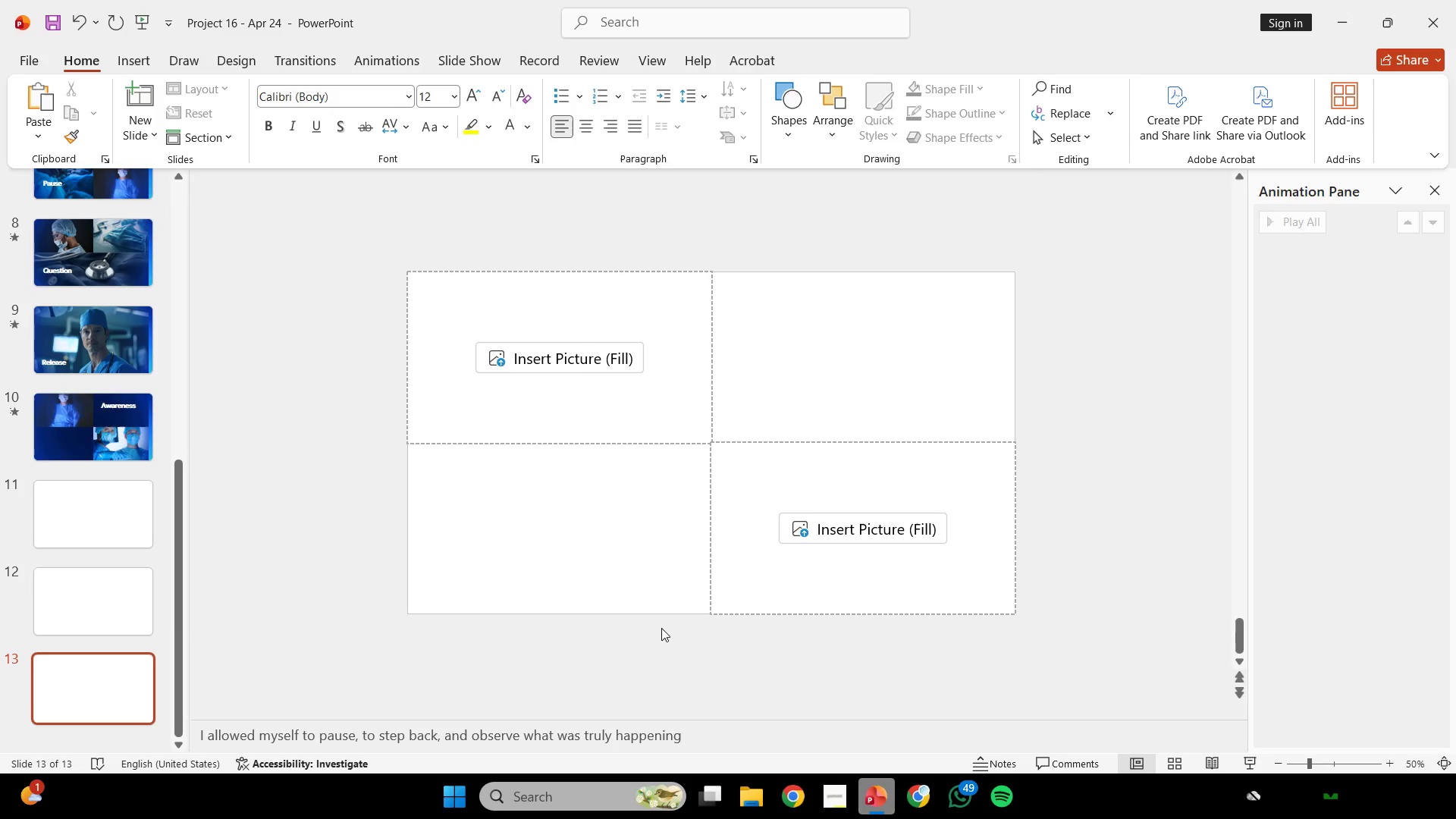 
left_click([323, 347])
 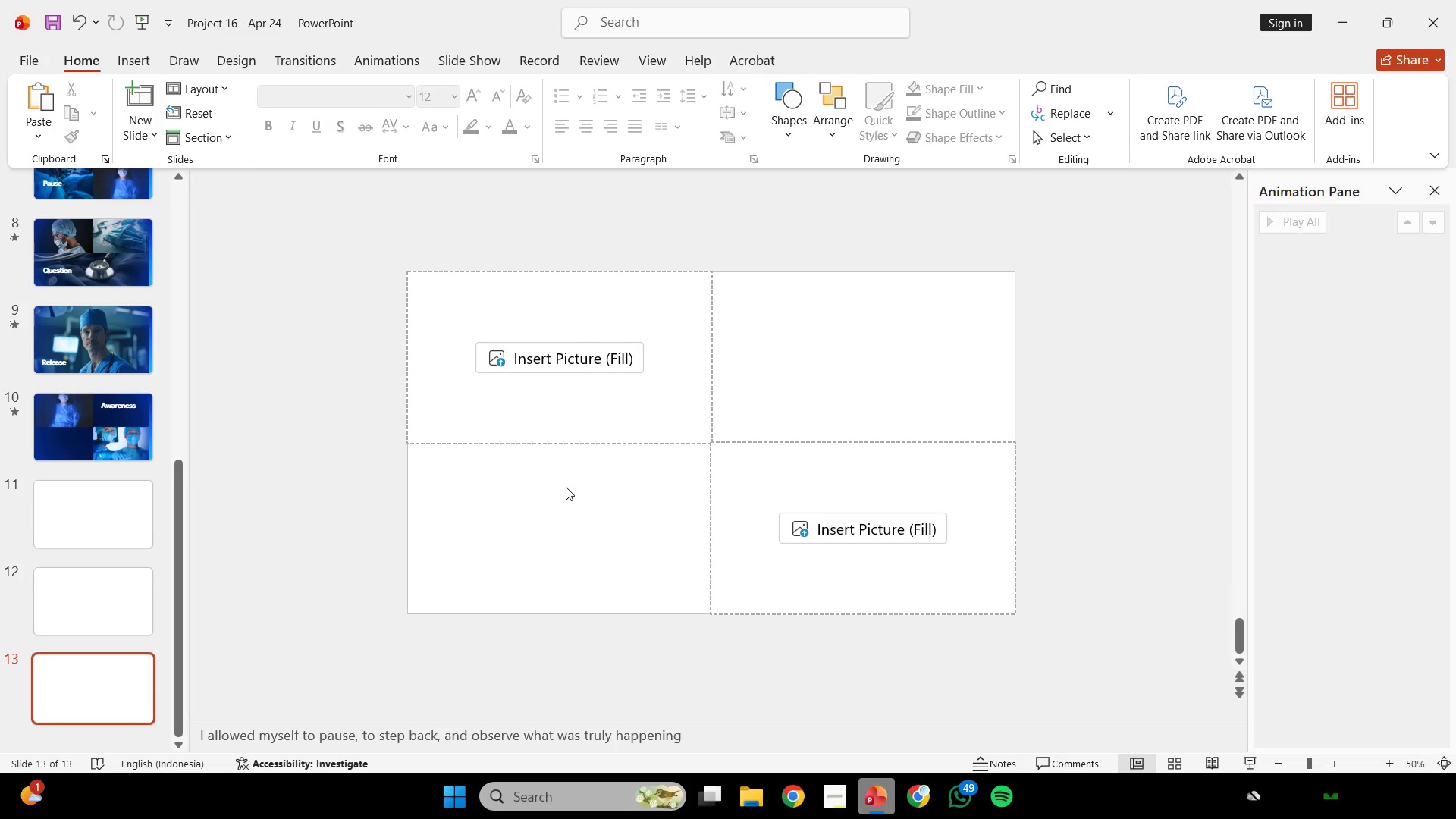 
wait(17.92)
 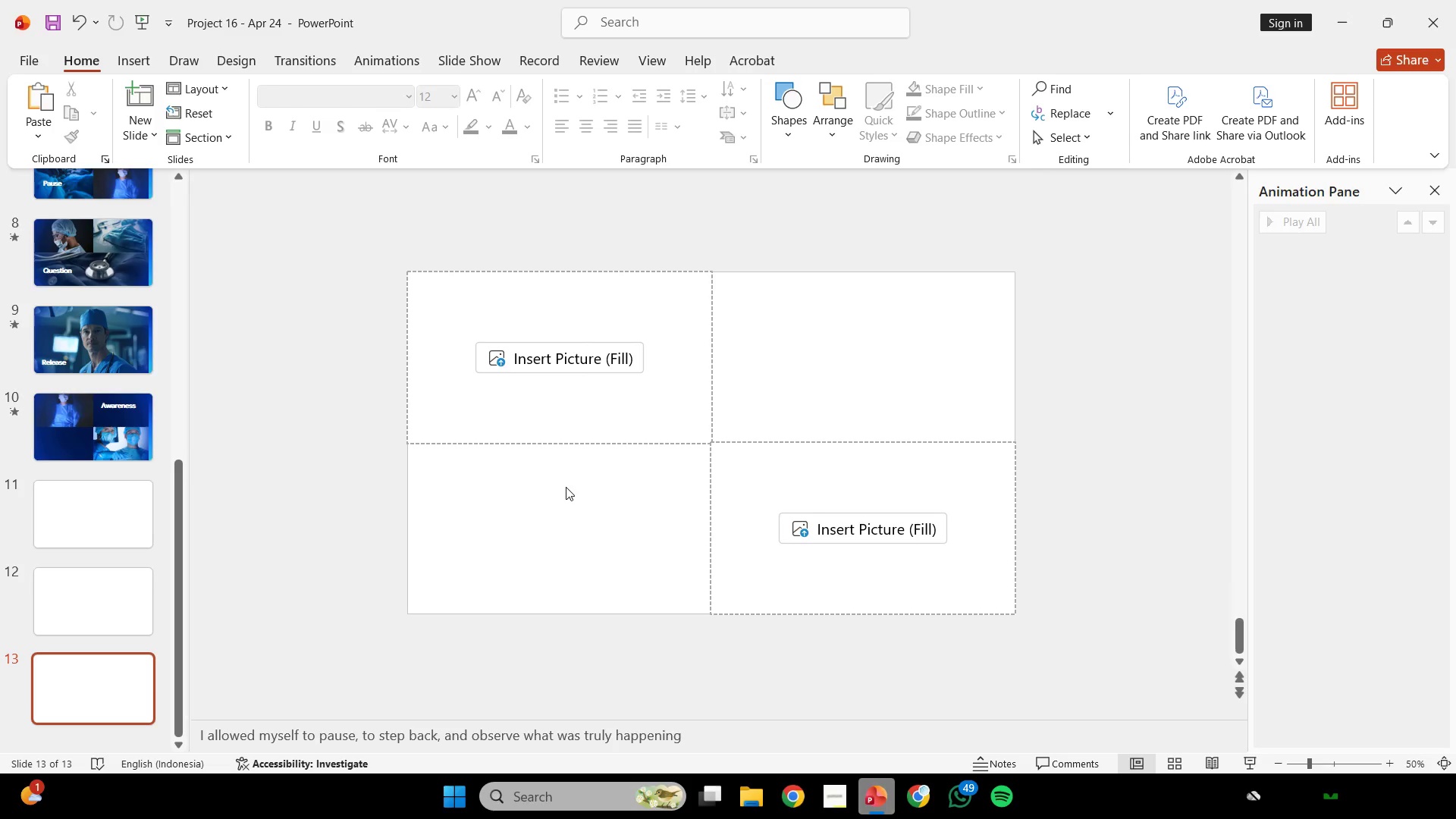 
scroll: coordinate [352, 488], scroll_direction: down, amount: 3.0
 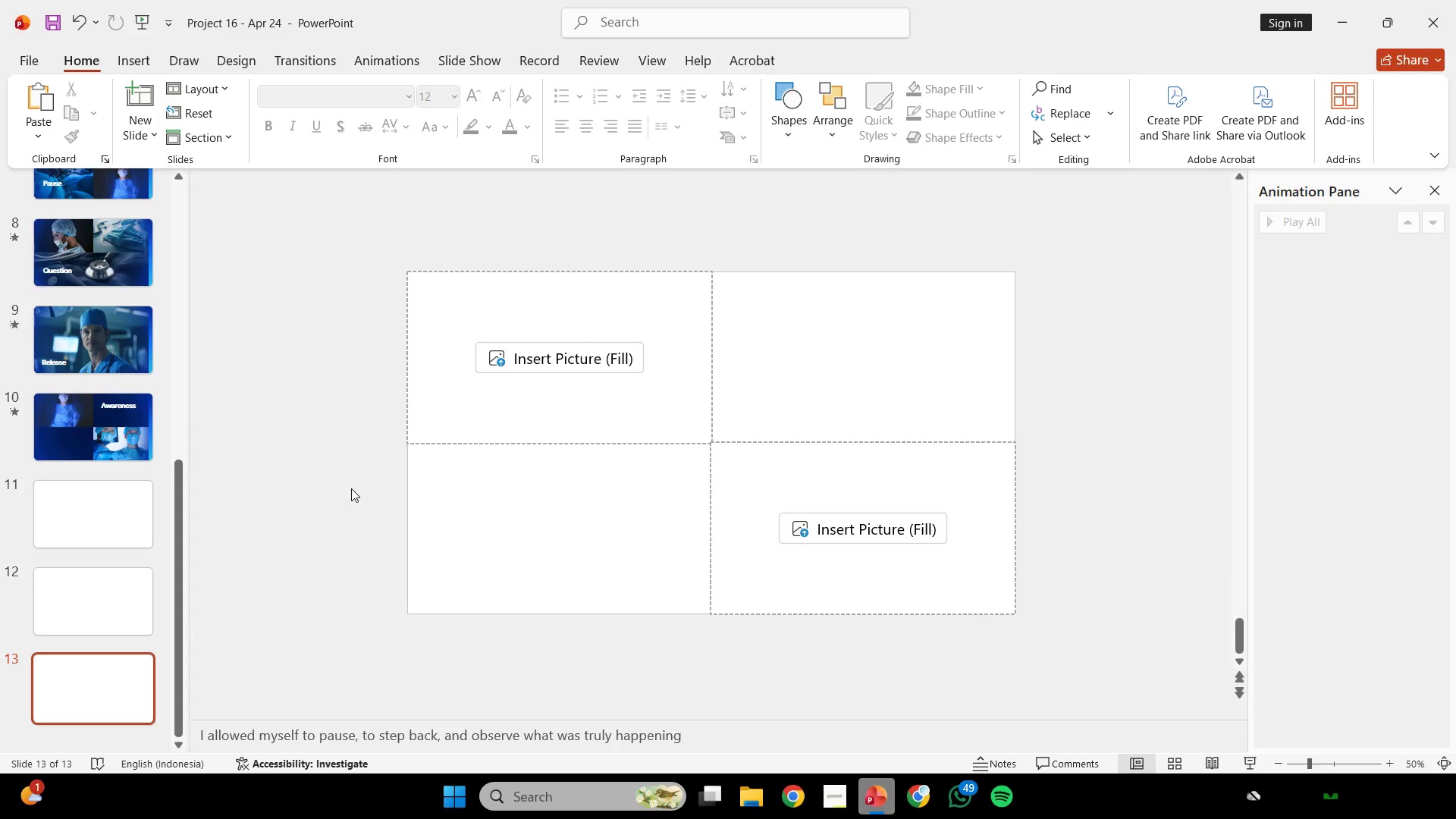 
wait(11.16)
 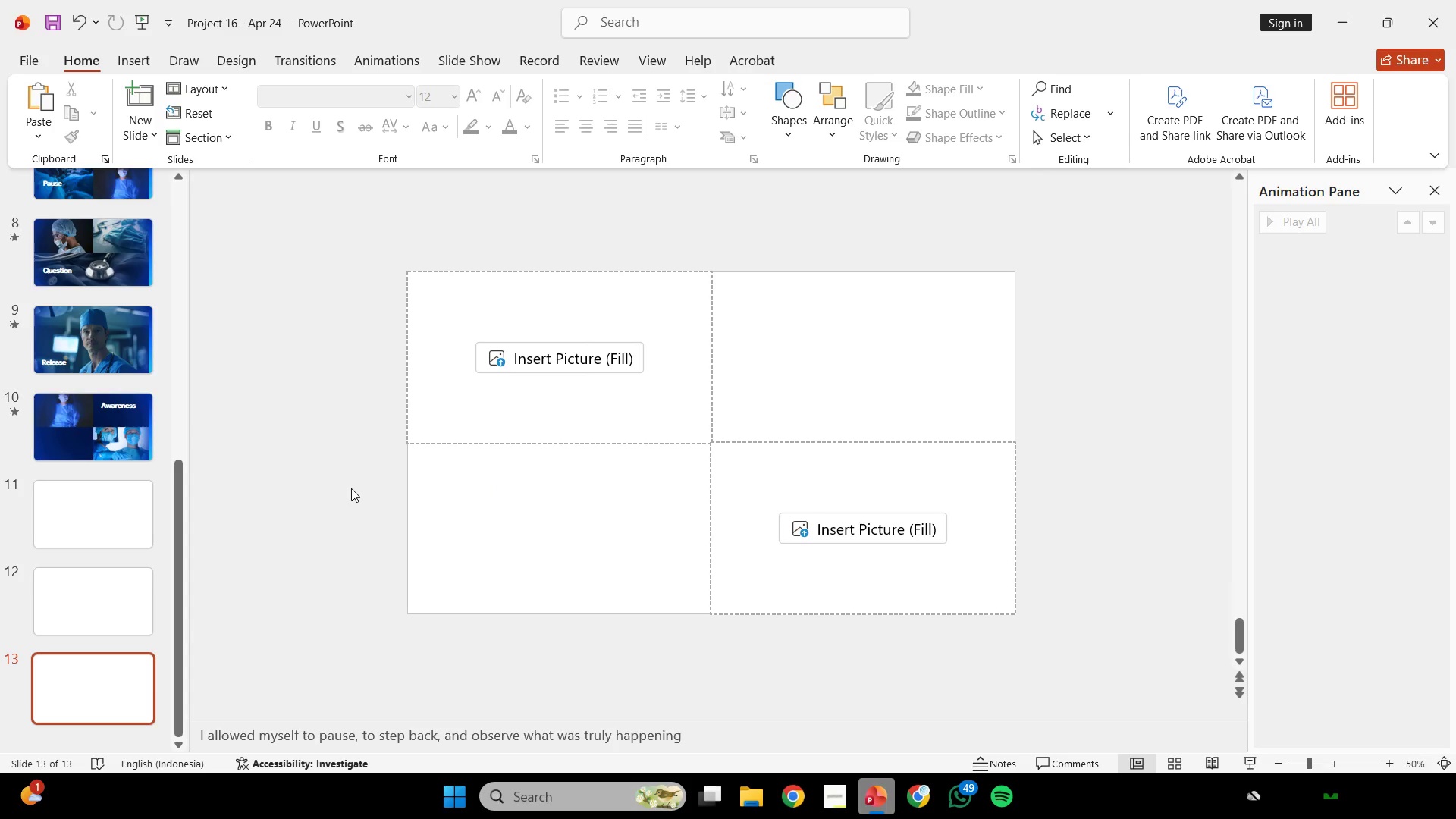 
scroll: coordinate [351, 488], scroll_direction: up, amount: 1.0
 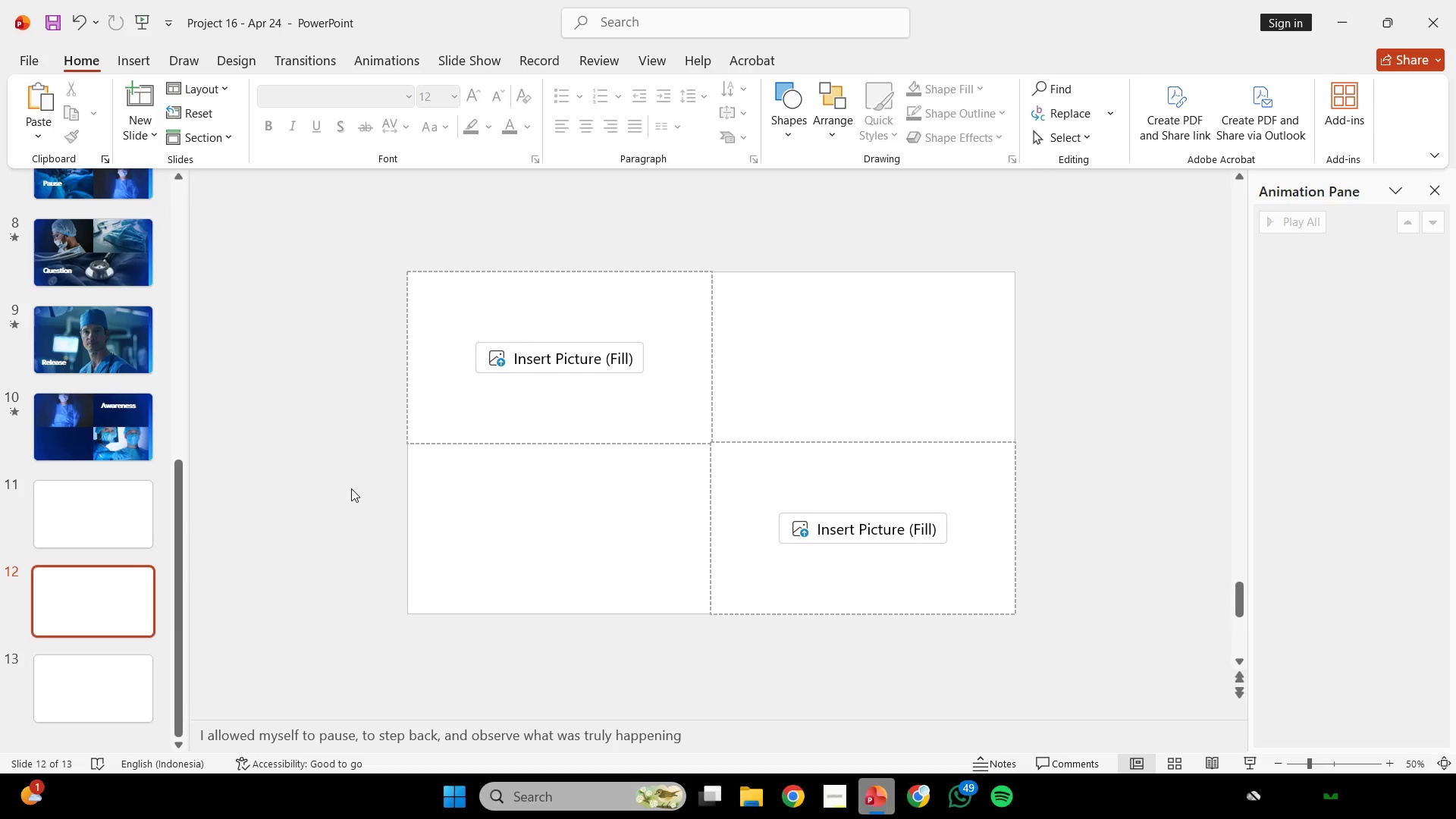 
wait(16.9)
 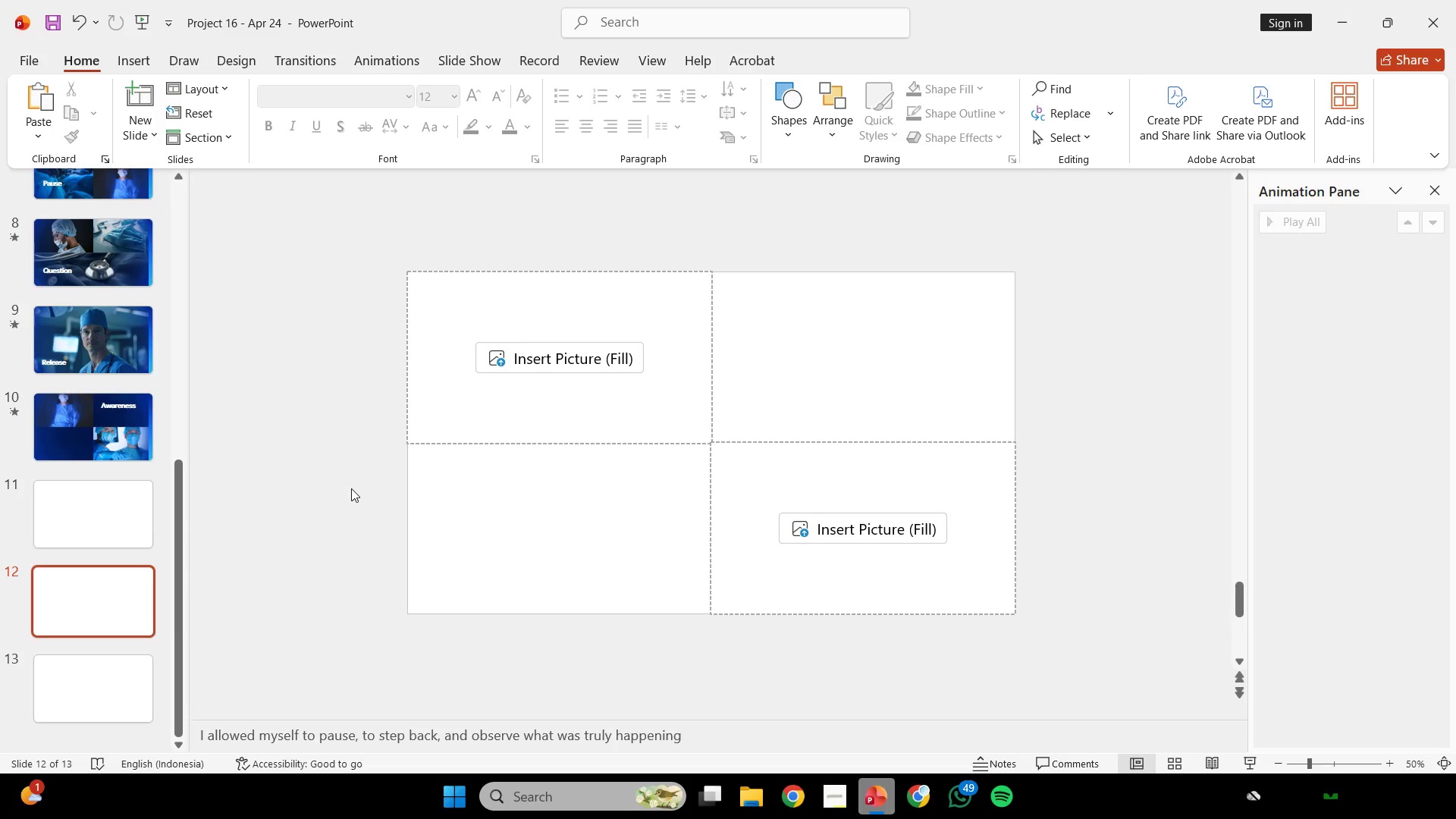 
scroll: coordinate [343, 470], scroll_direction: up, amount: 1.0
 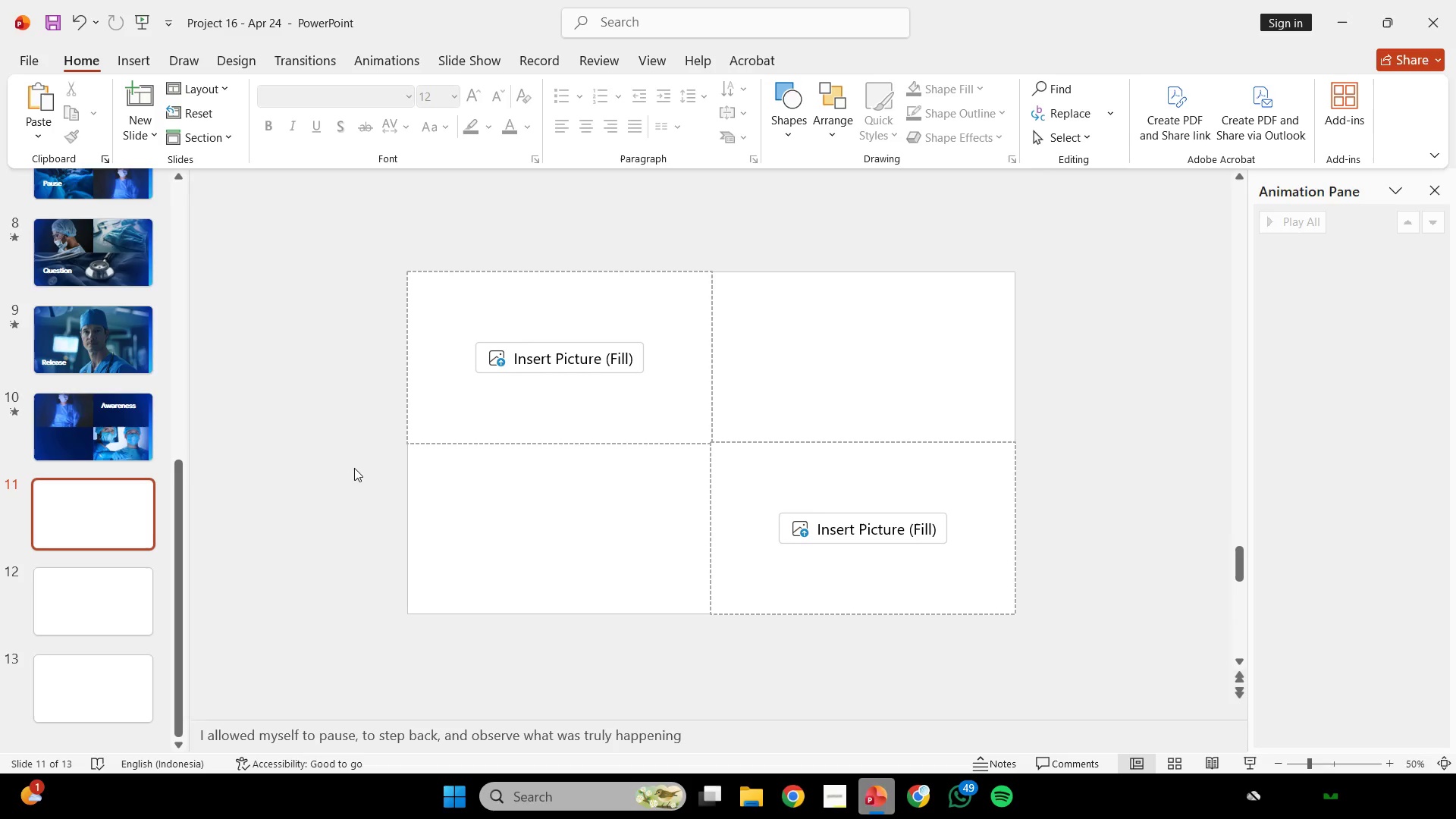 
wait(18.36)
 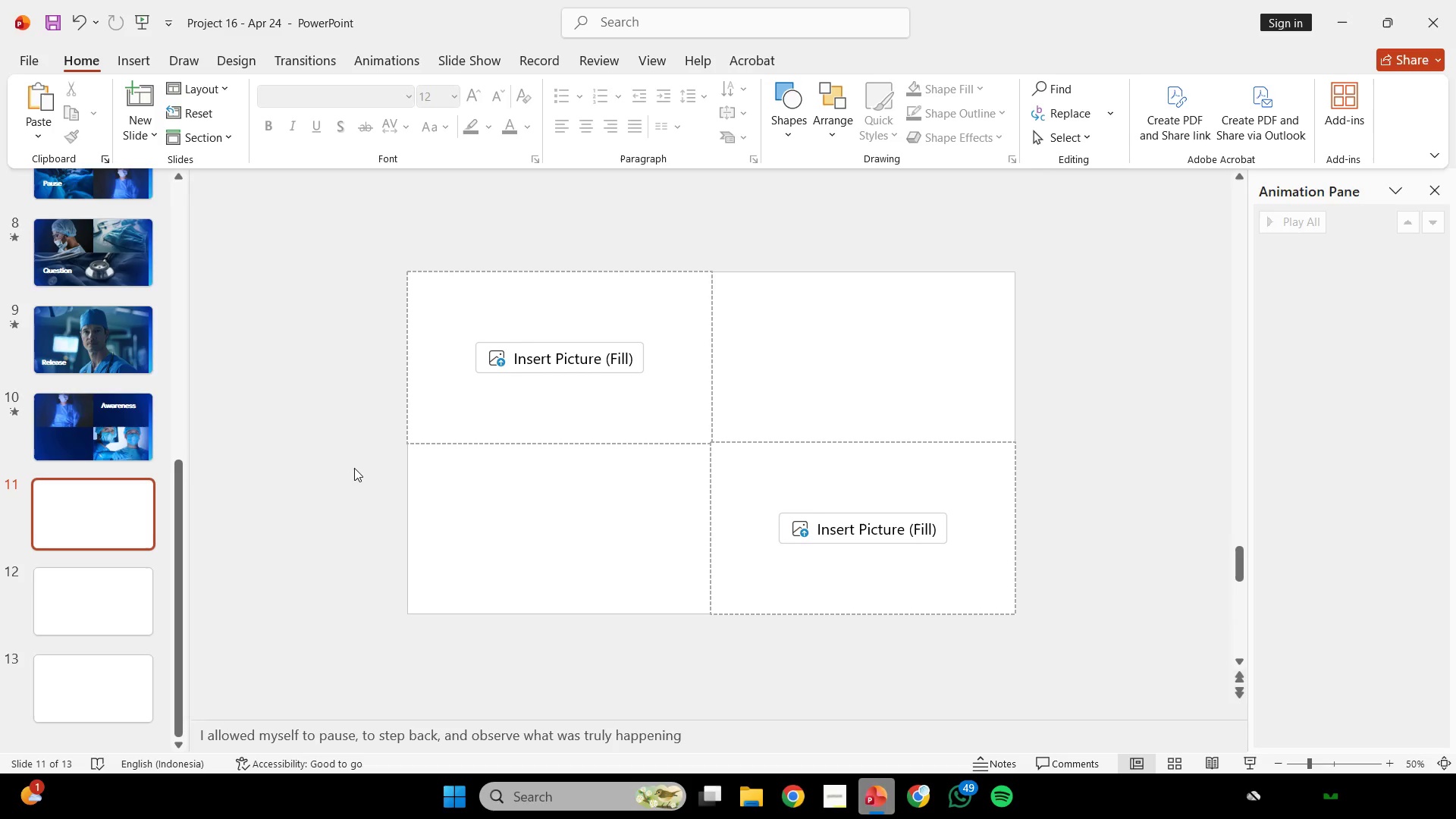 
scroll: coordinate [354, 468], scroll_direction: down, amount: 1.0
 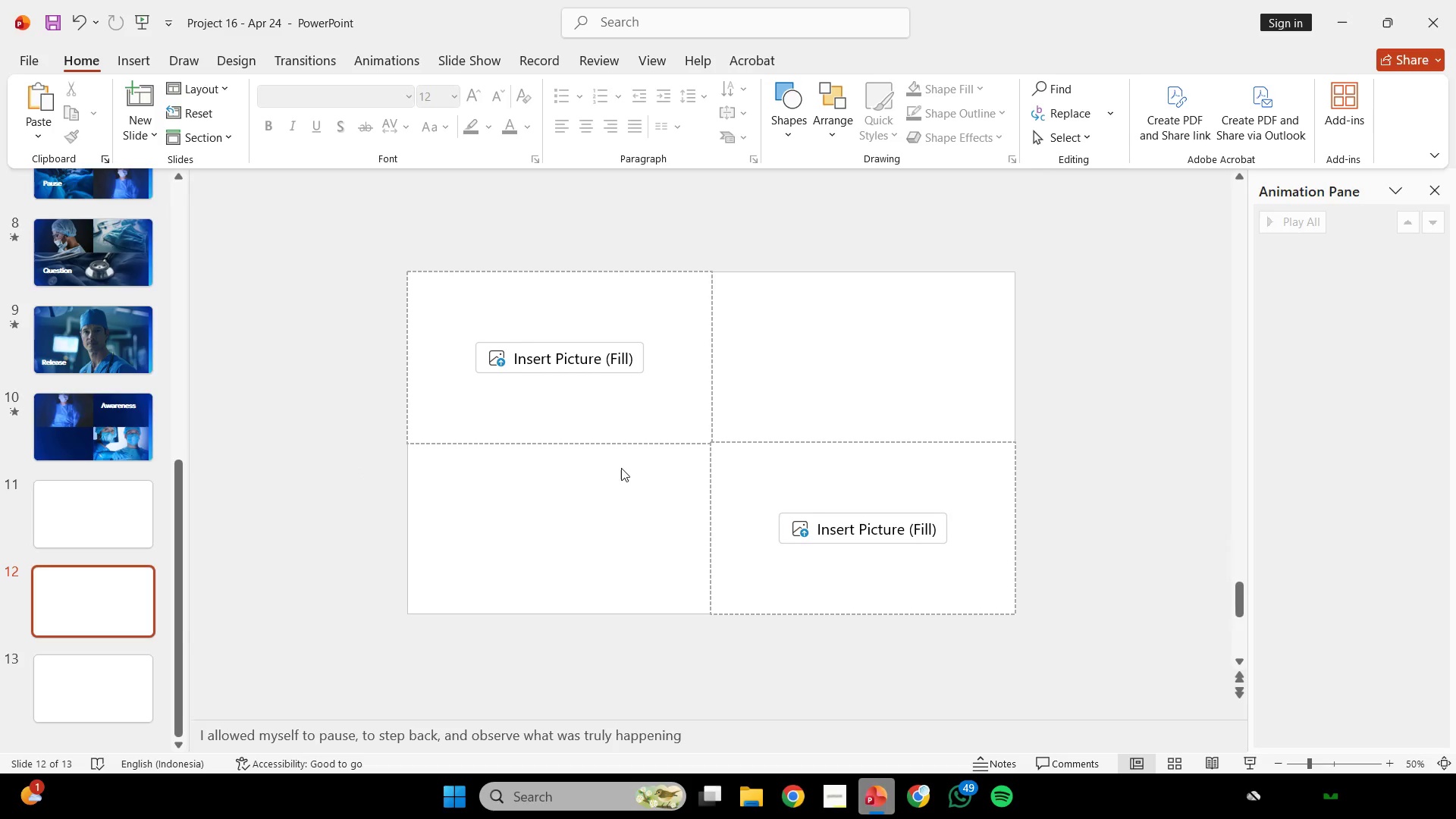 
scroll: coordinate [621, 468], scroll_direction: up, amount: 1.0
 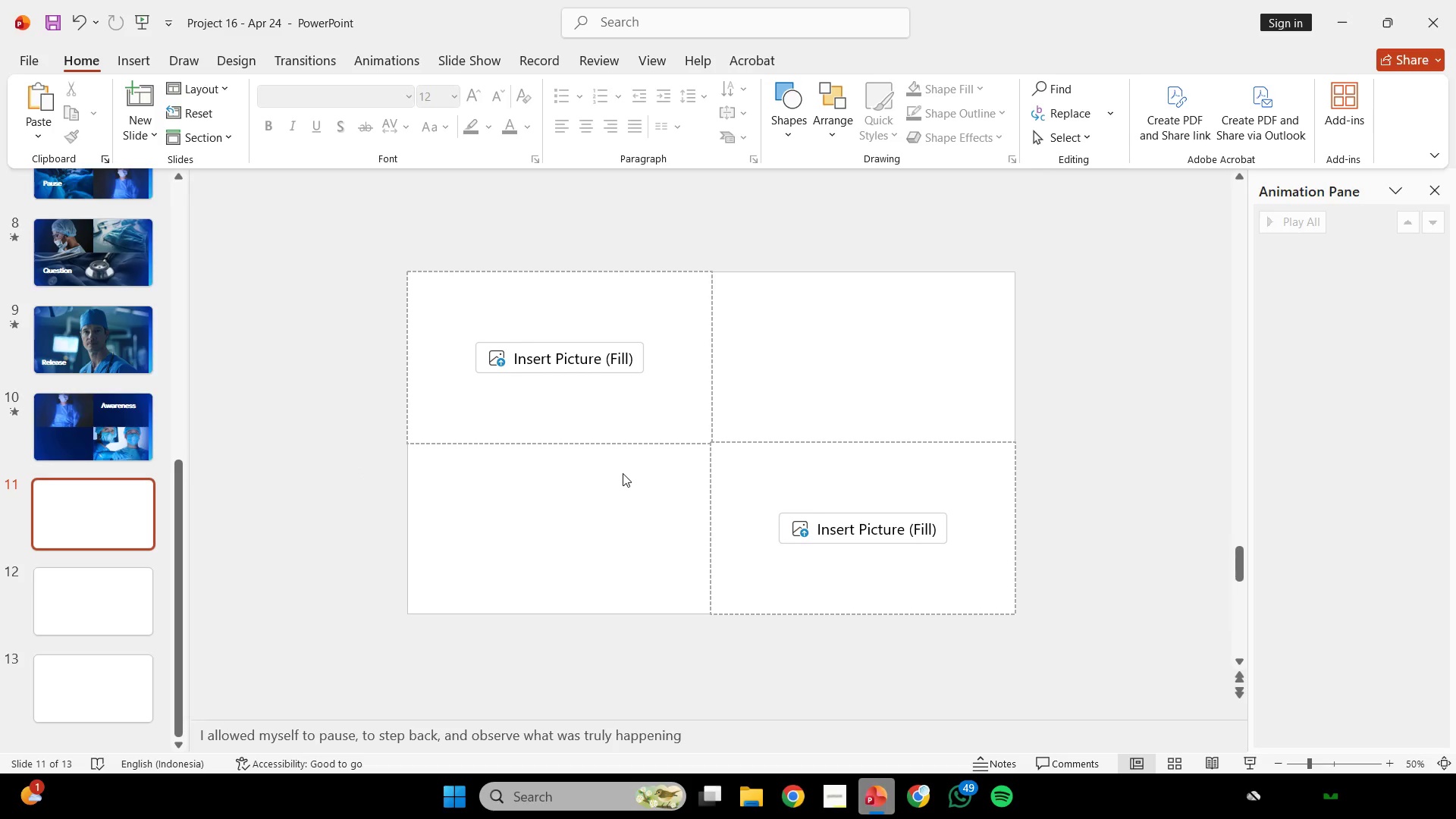 
wait(13.54)
 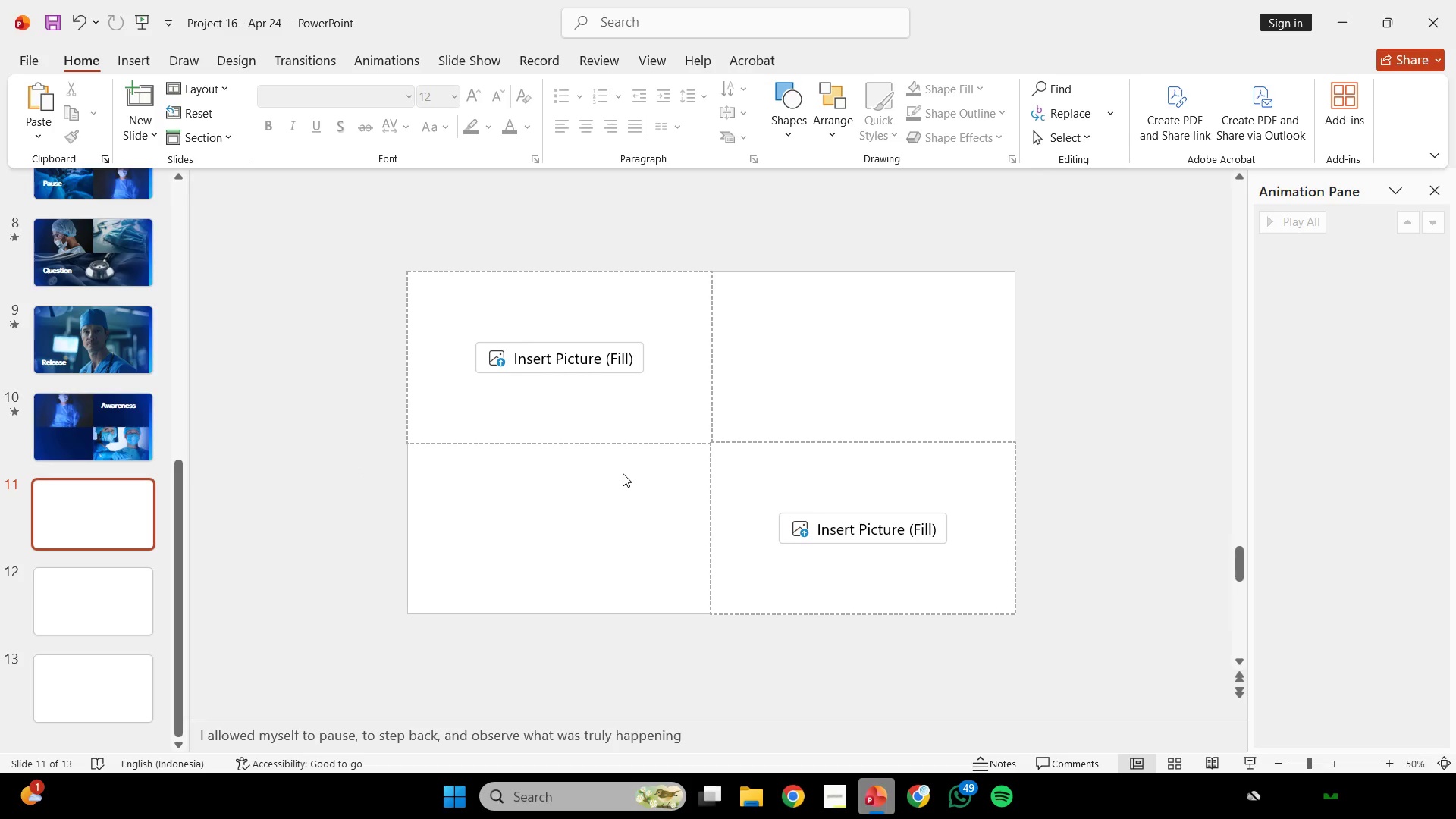 
scroll: coordinate [623, 473], scroll_direction: up, amount: 1.0
 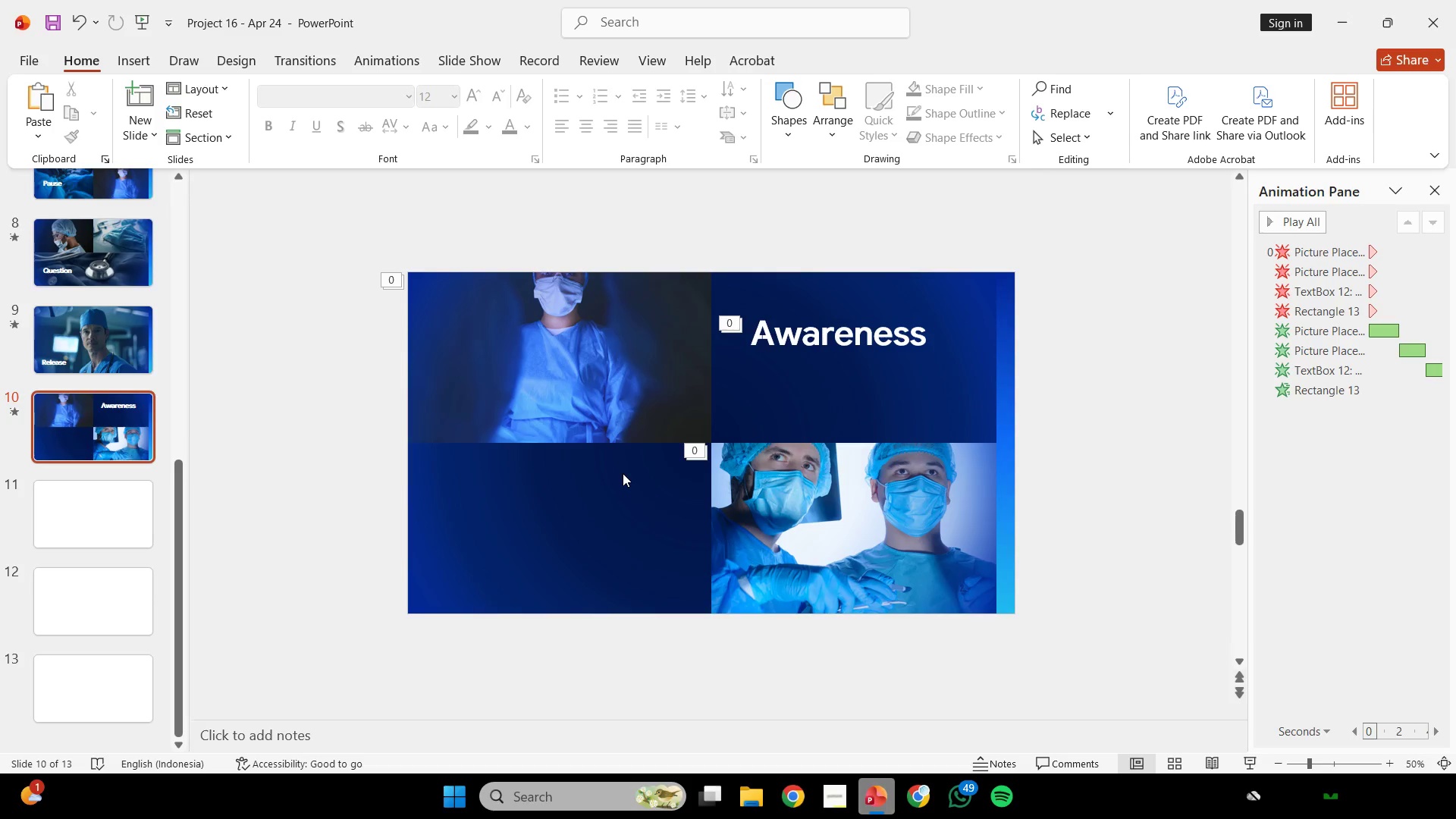 
scroll: coordinate [623, 473], scroll_direction: down, amount: 1.0
 